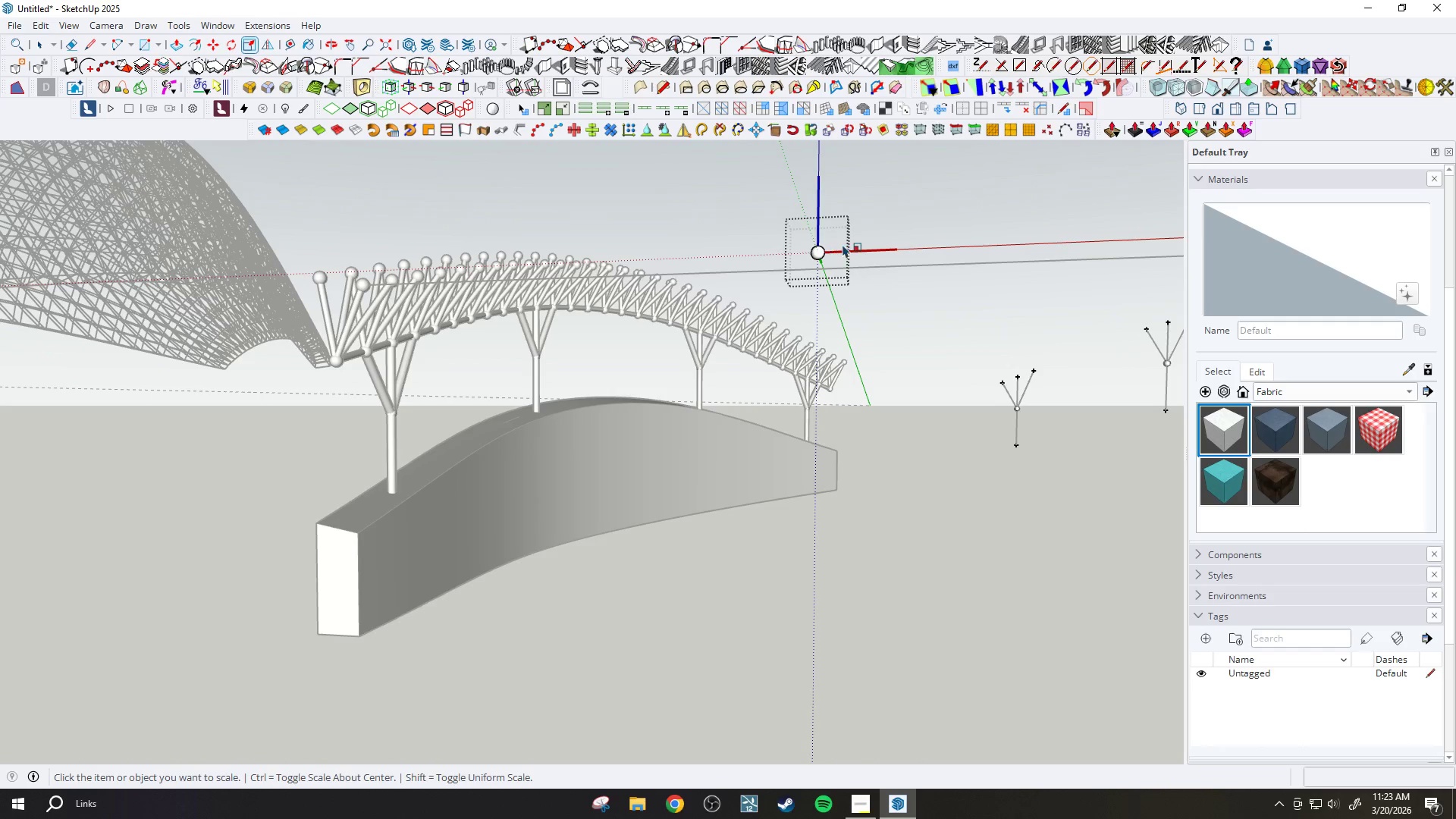 
scroll: coordinate [817, 259], scroll_direction: up, amount: 20.0
 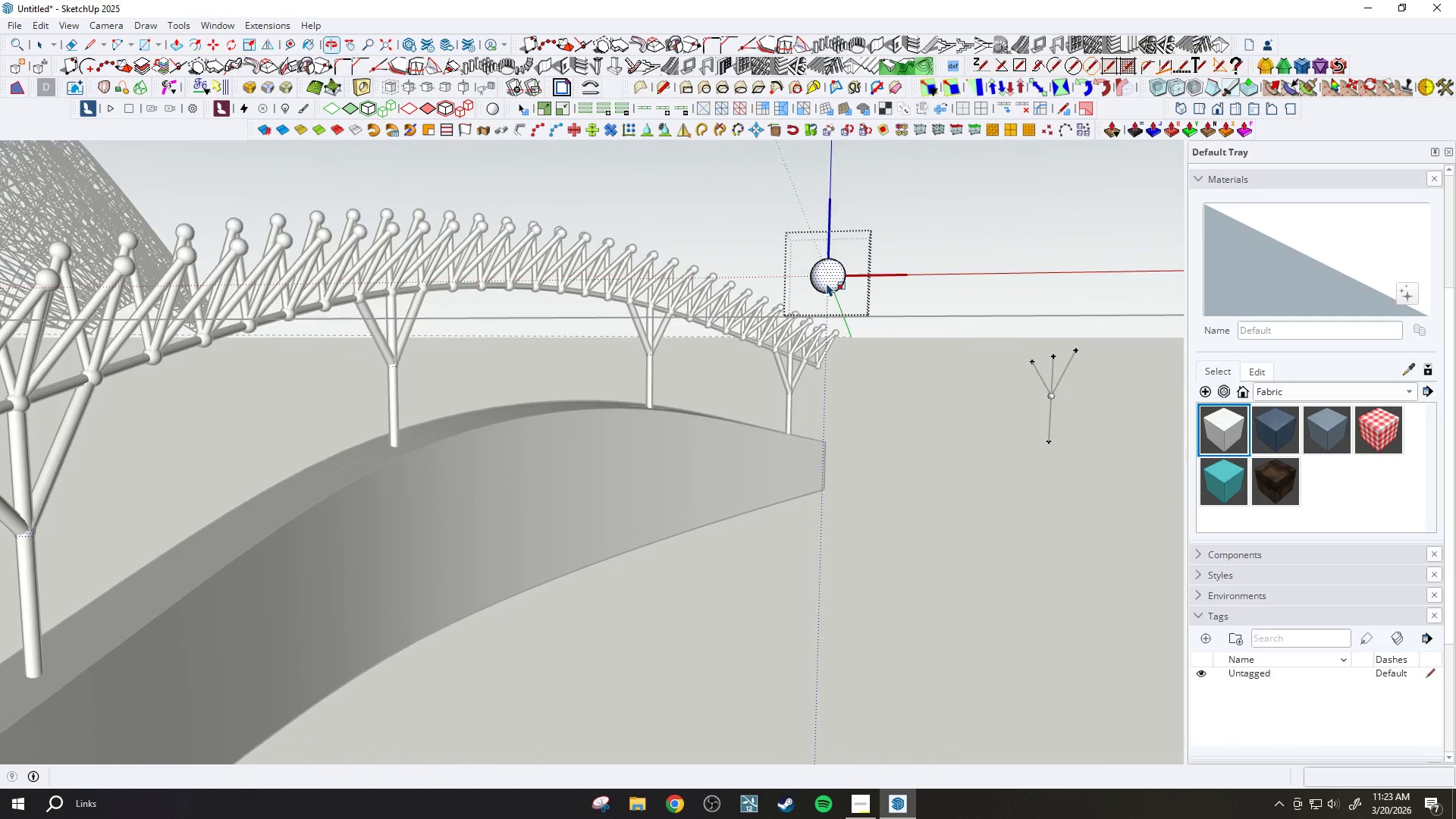 
key(Space)
 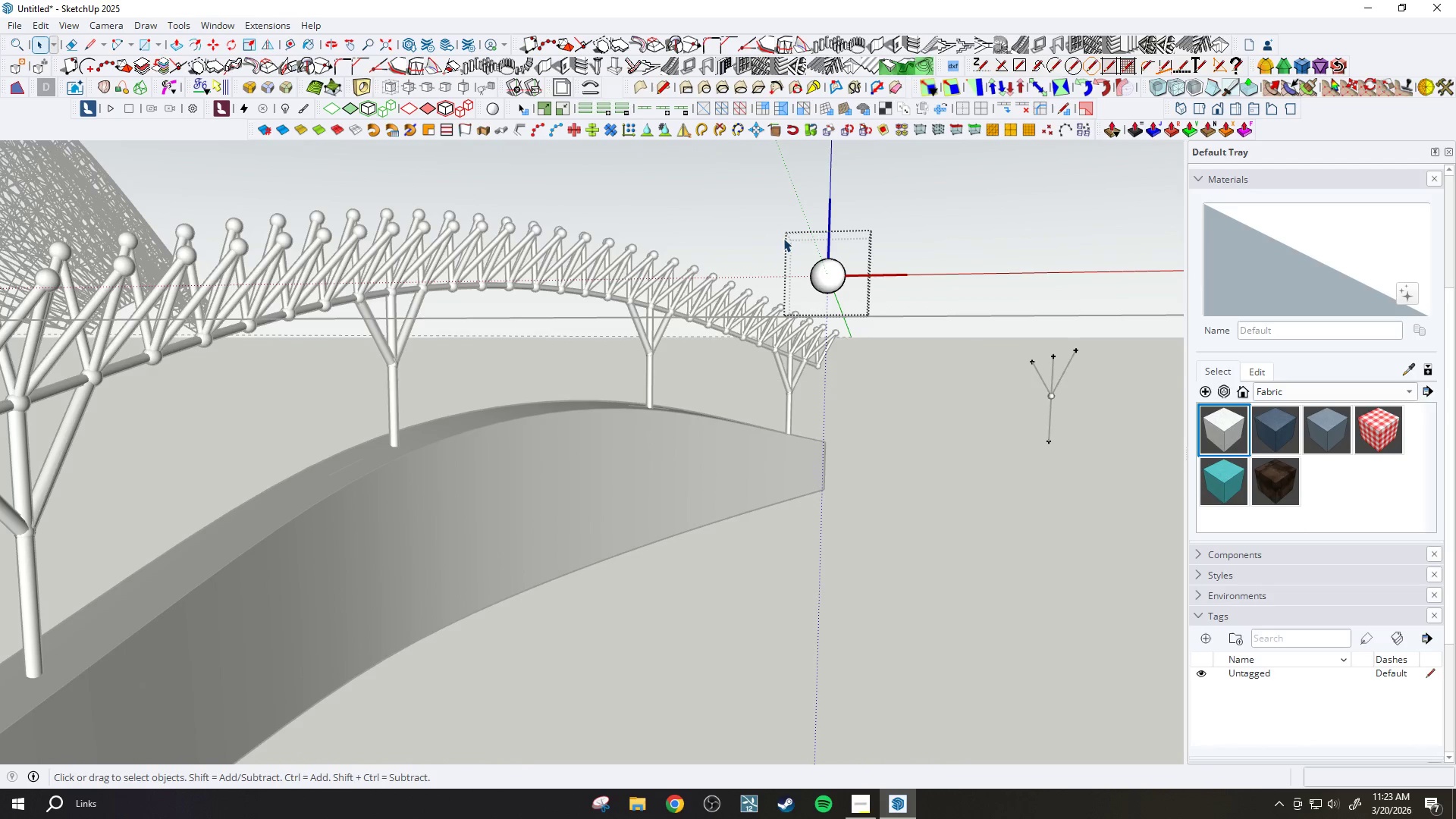 
left_click_drag(start_coordinate=[783, 237], to_coordinate=[877, 369])
 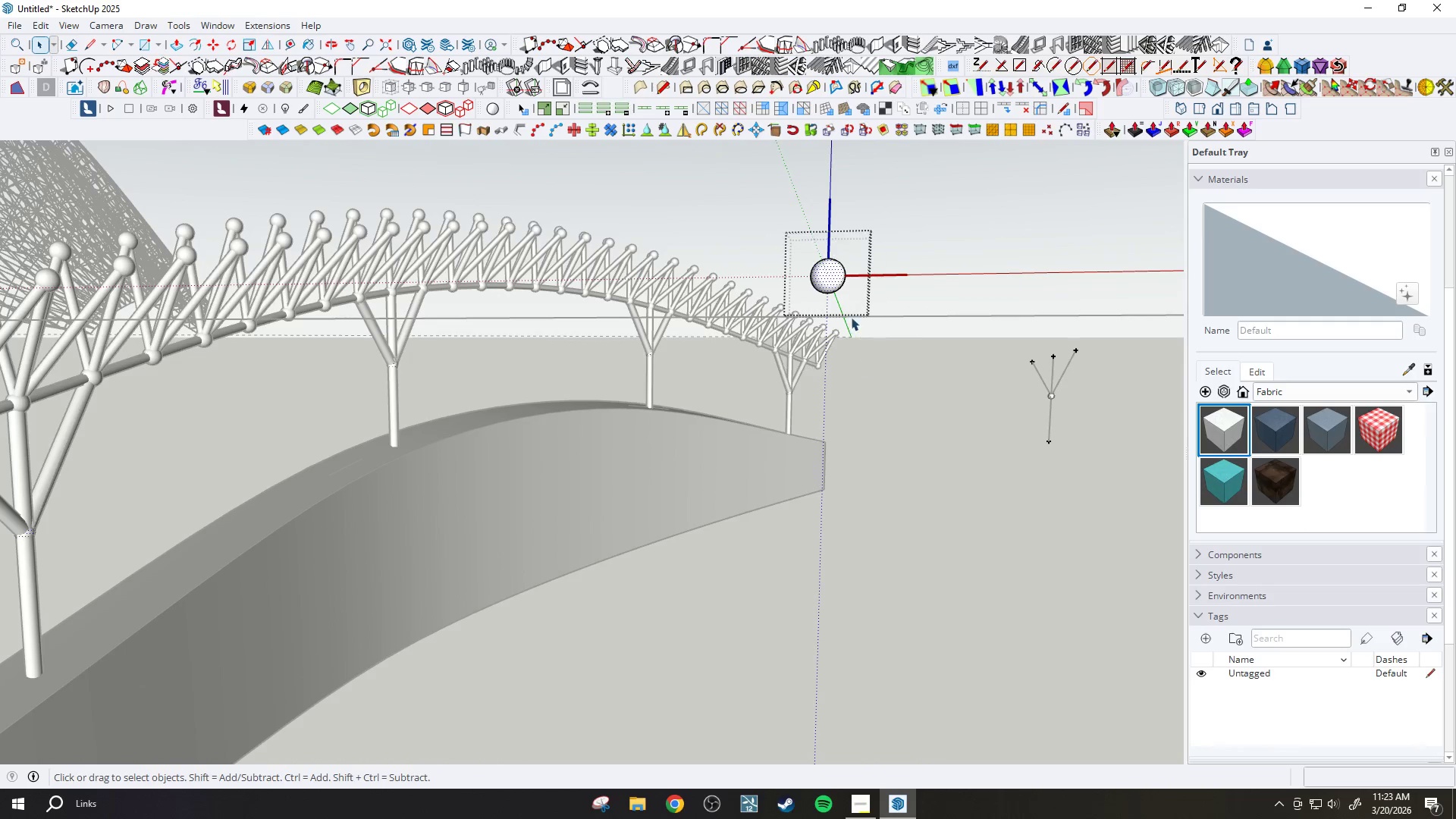 
key(S)
 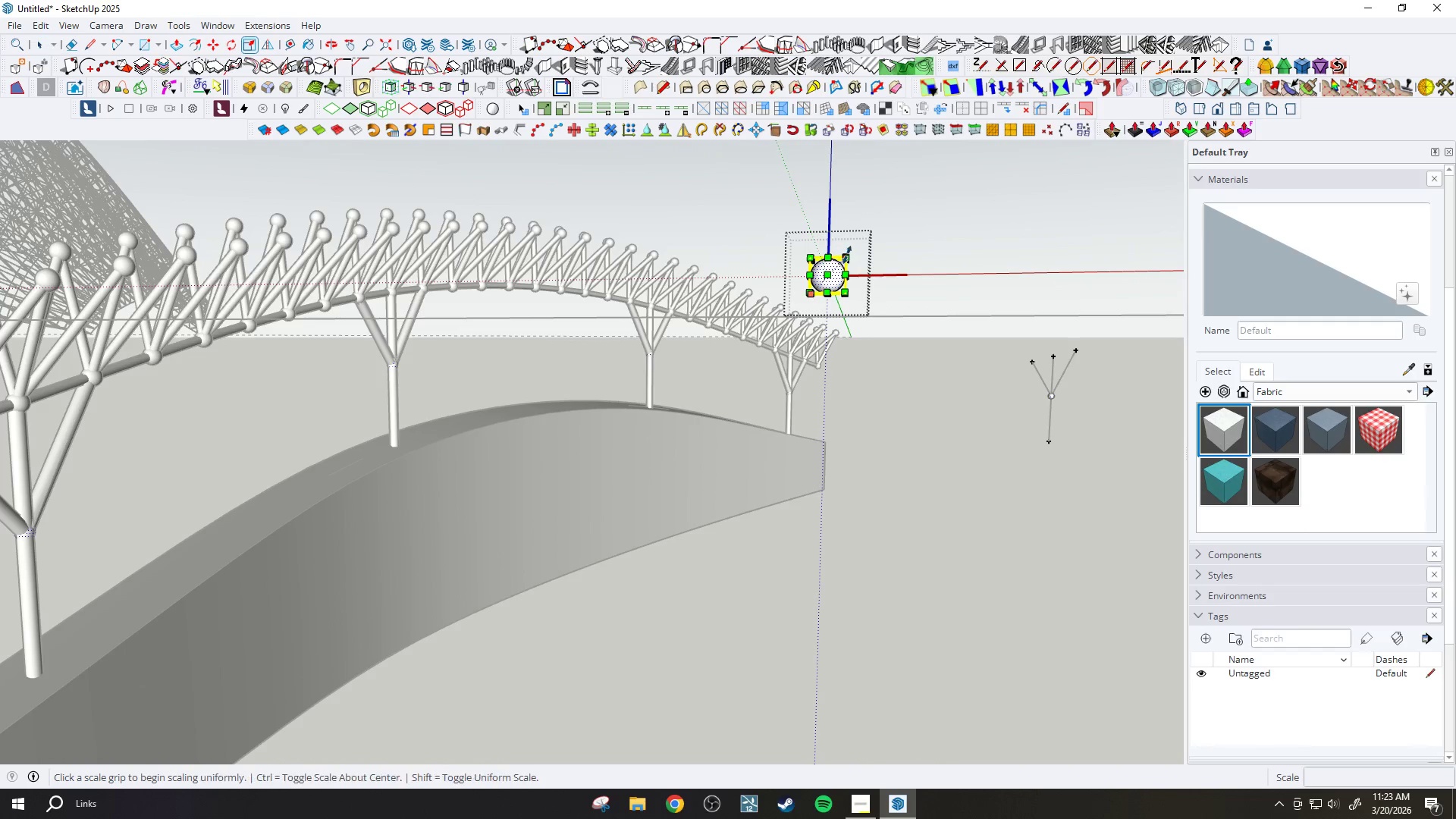 
scroll: coordinate [849, 256], scroll_direction: up, amount: 5.0
 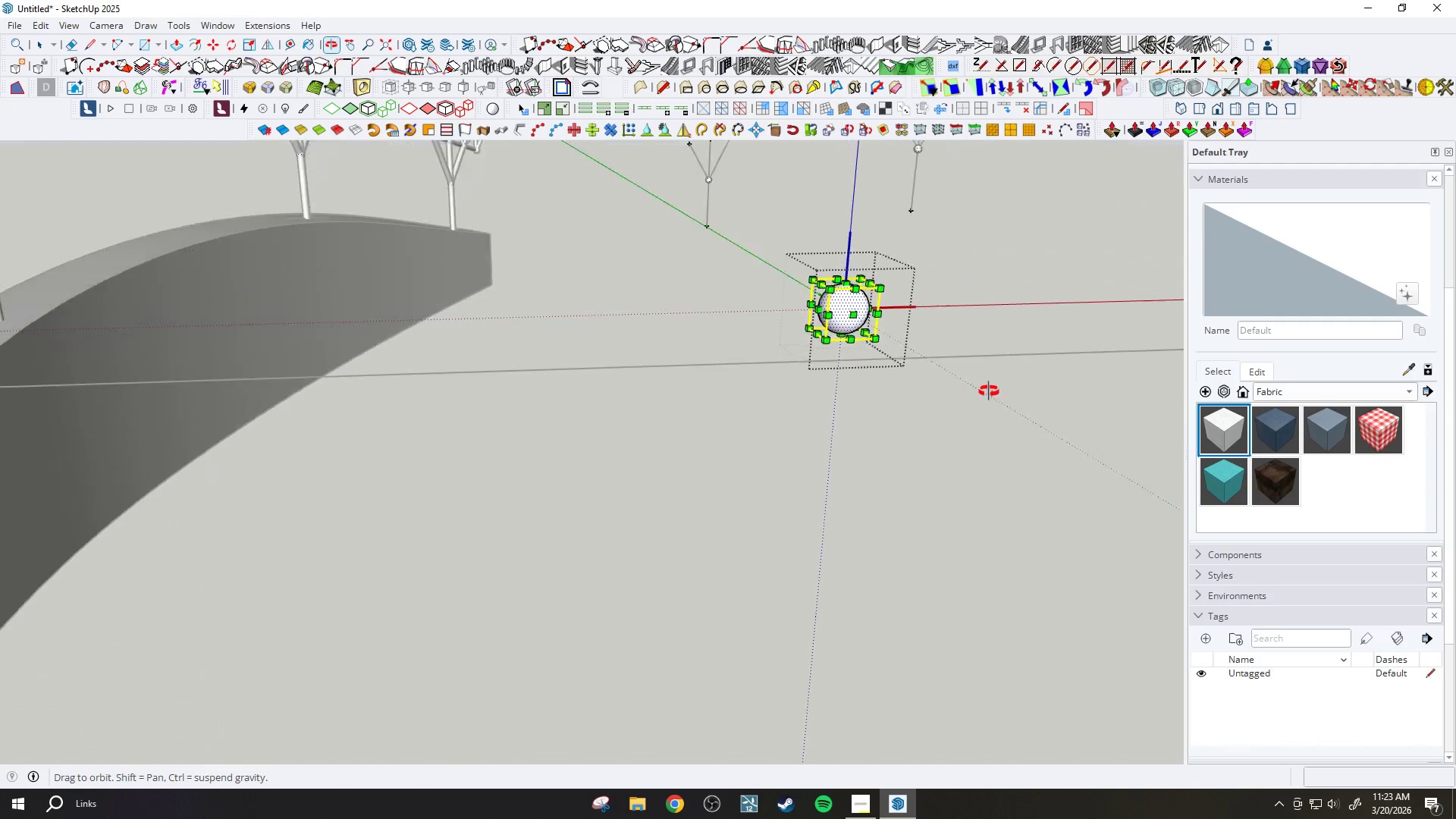 
left_click([890, 293])
 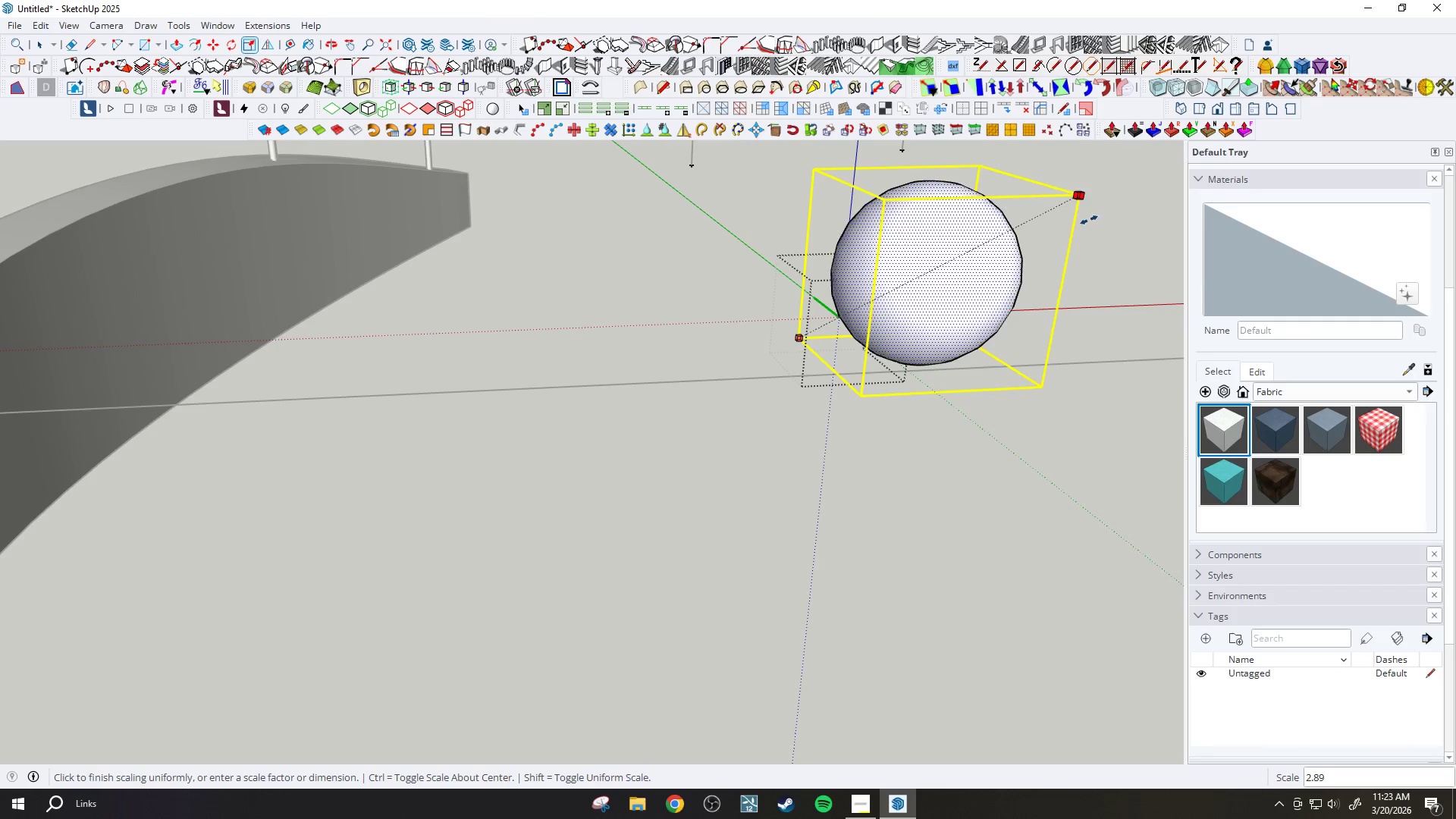 
scroll: coordinate [883, 290], scroll_direction: up, amount: 2.0
 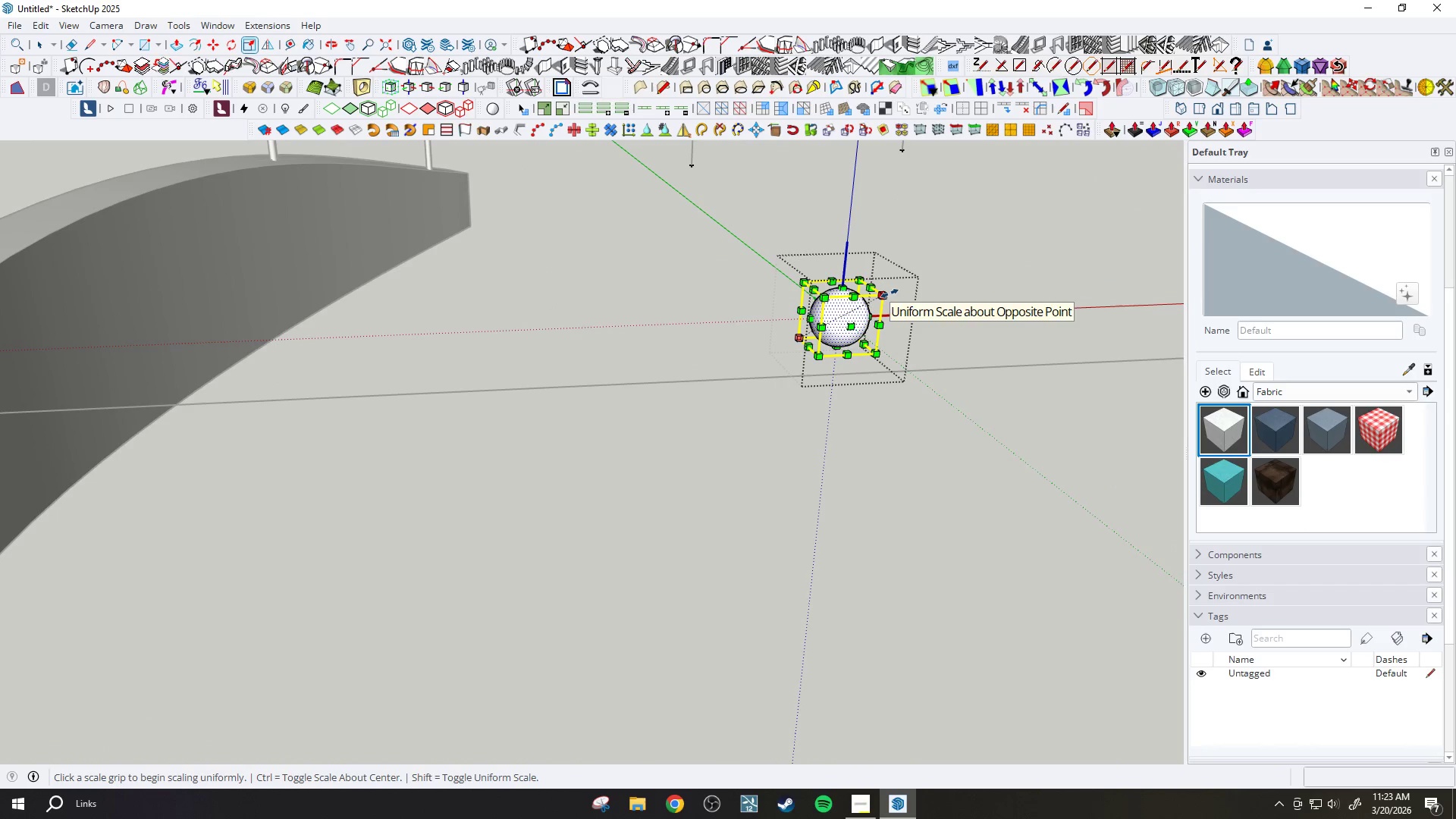 
hold_key(key=ControlLeft, duration=1.55)
 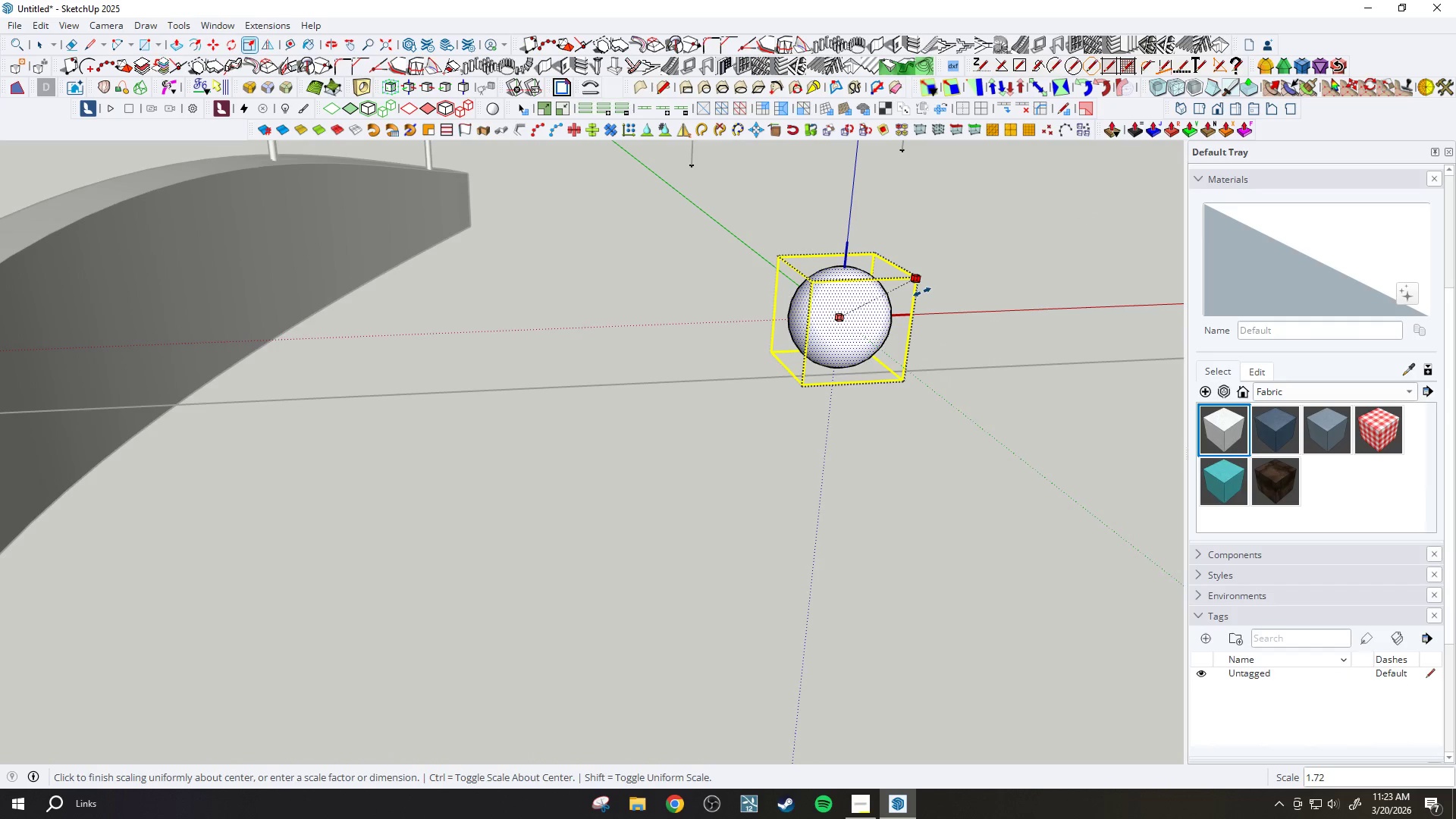 
hold_key(key=ControlLeft, duration=1.5)
 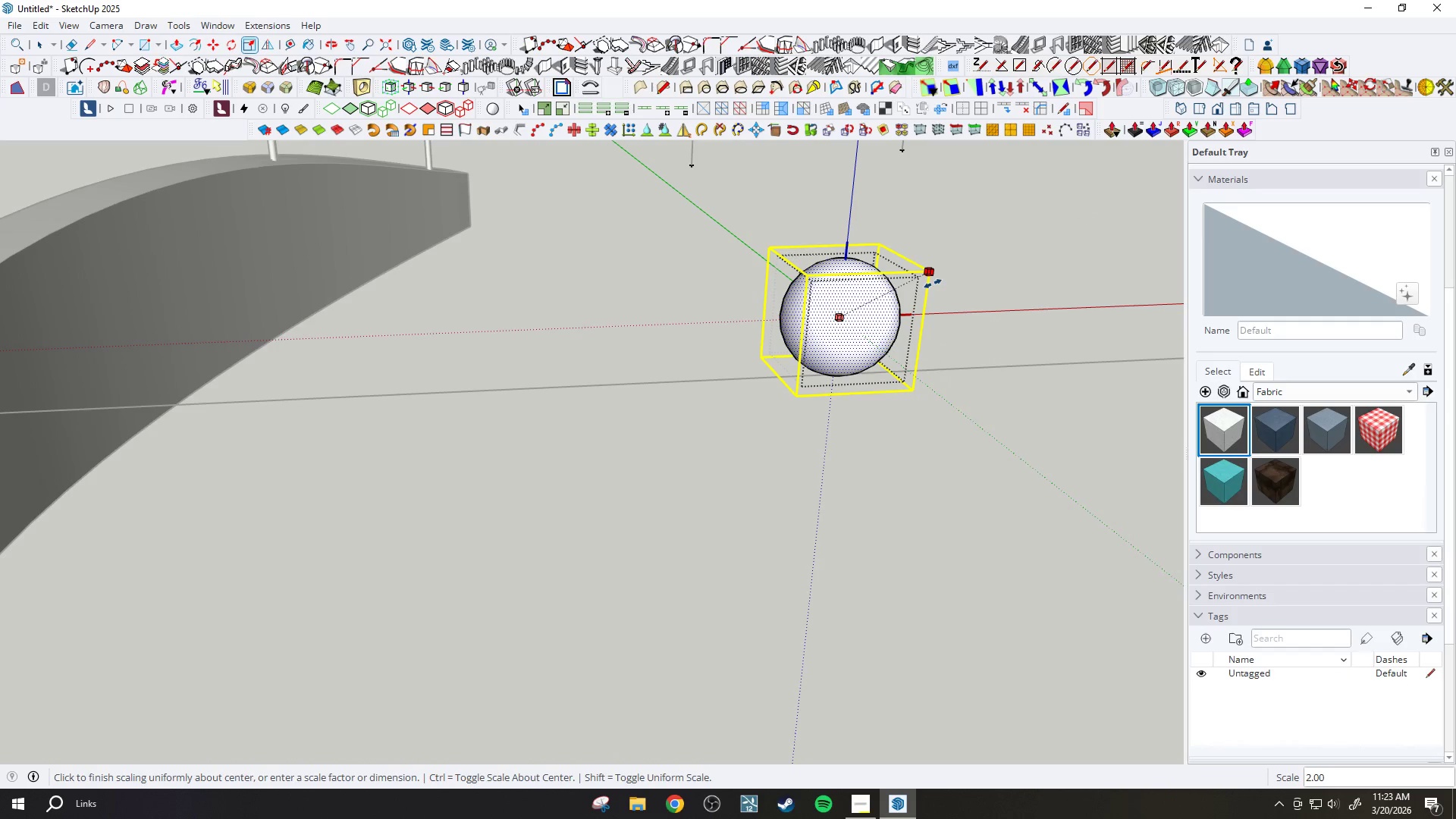 
hold_key(key=ControlLeft, duration=1.52)
 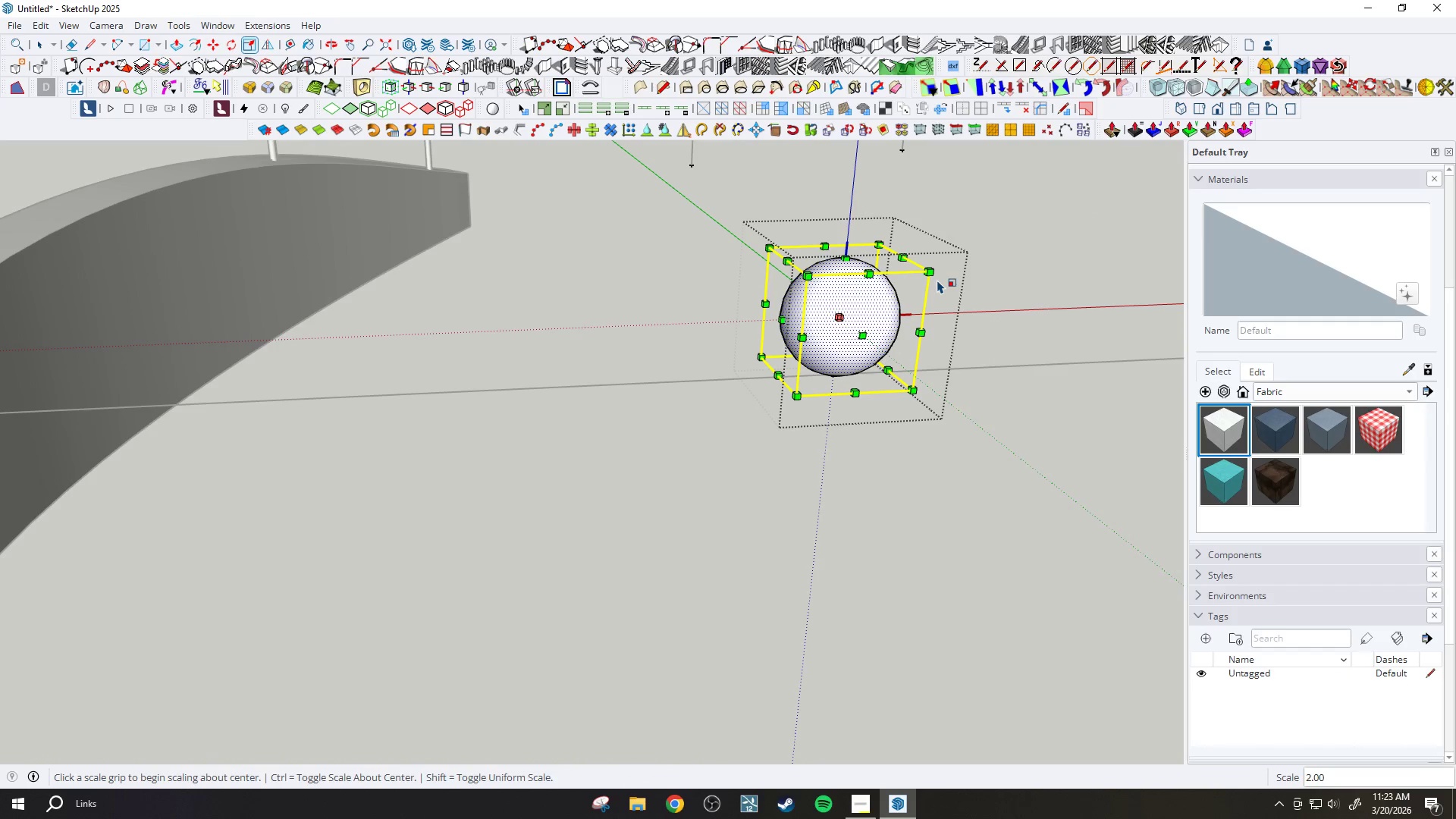 
hold_key(key=ControlLeft, duration=0.55)
left_click([937, 280])
 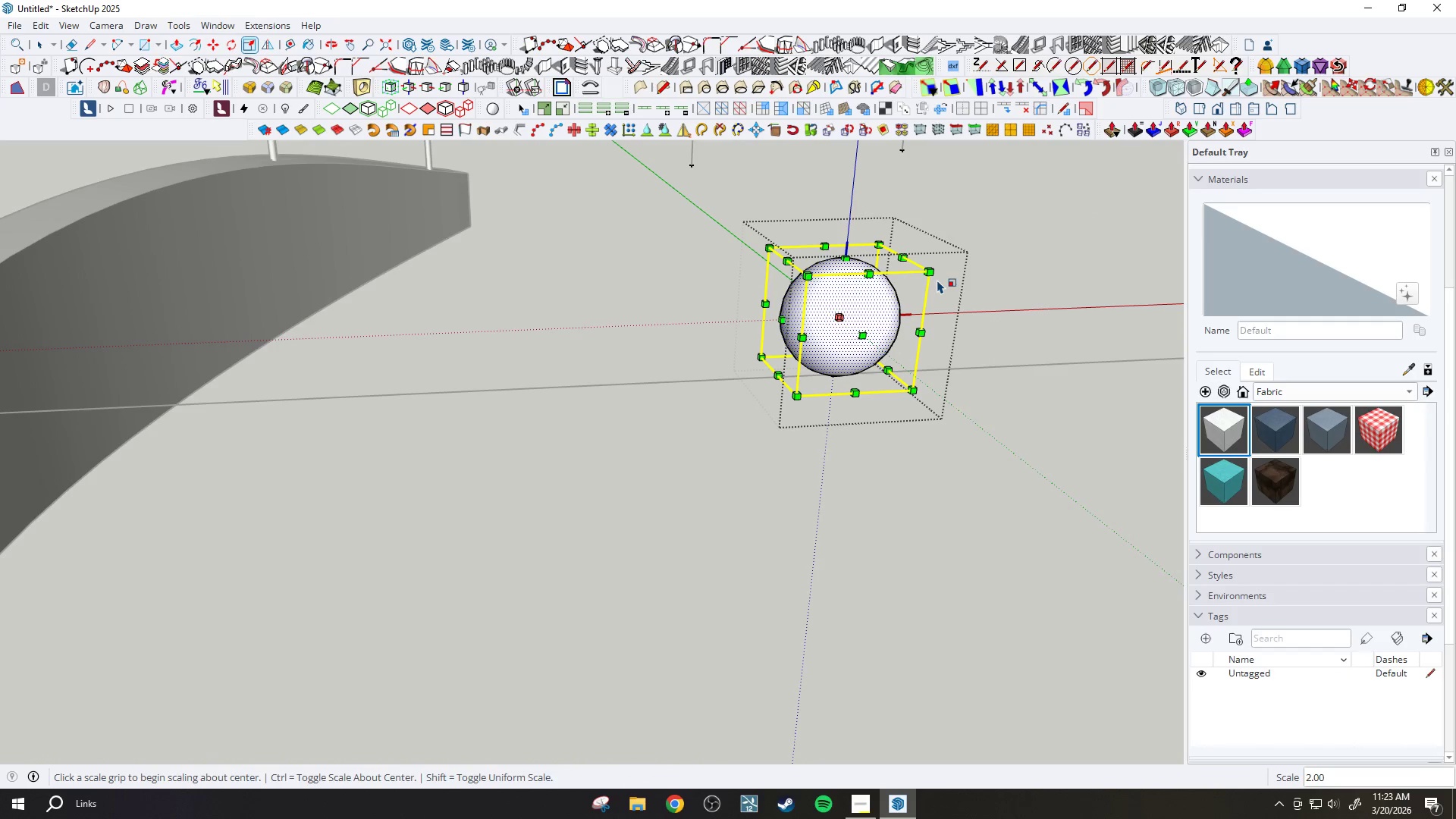 
key(Space)
 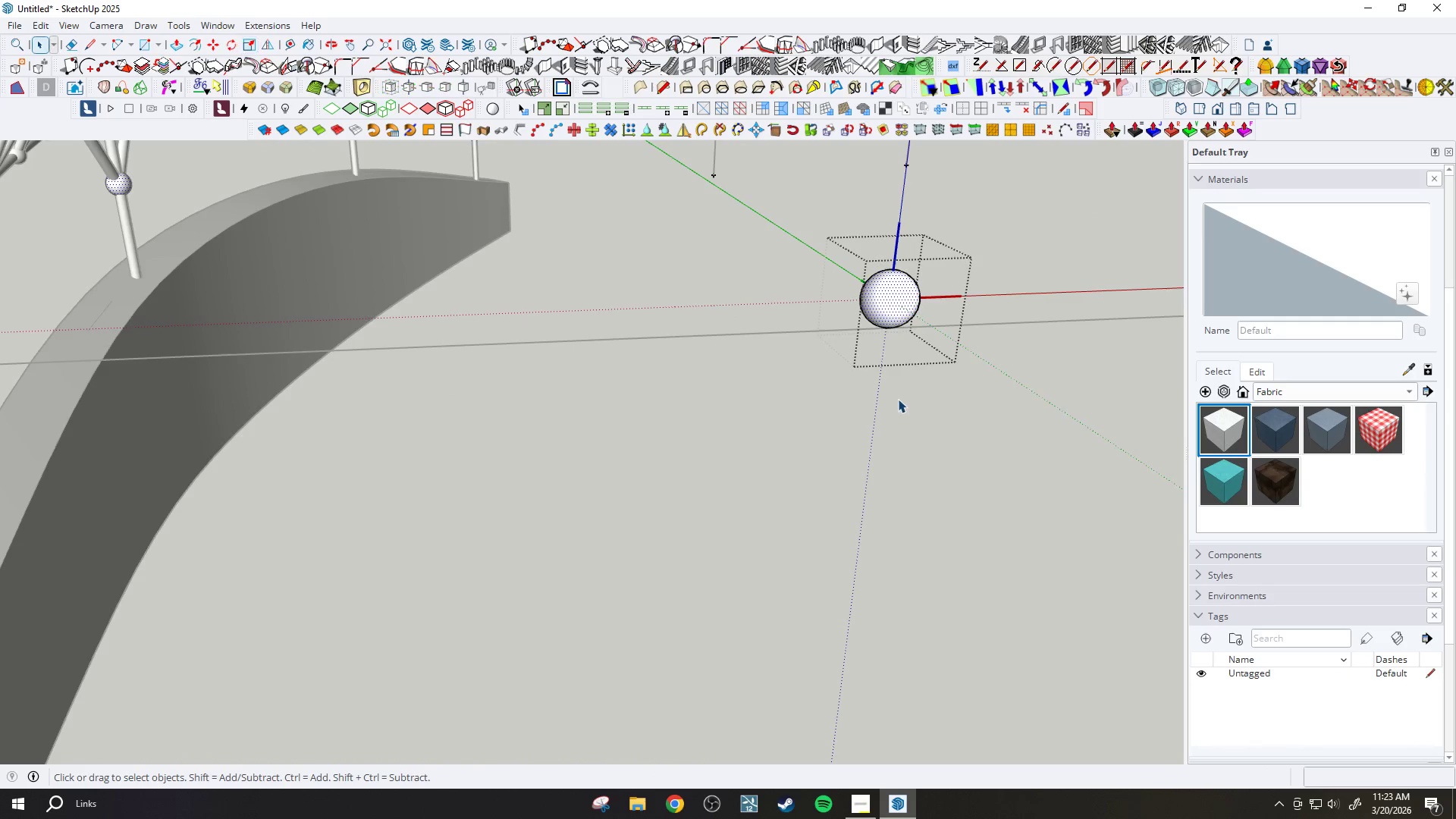 
scroll: coordinate [880, 361], scroll_direction: down, amount: 16.0
 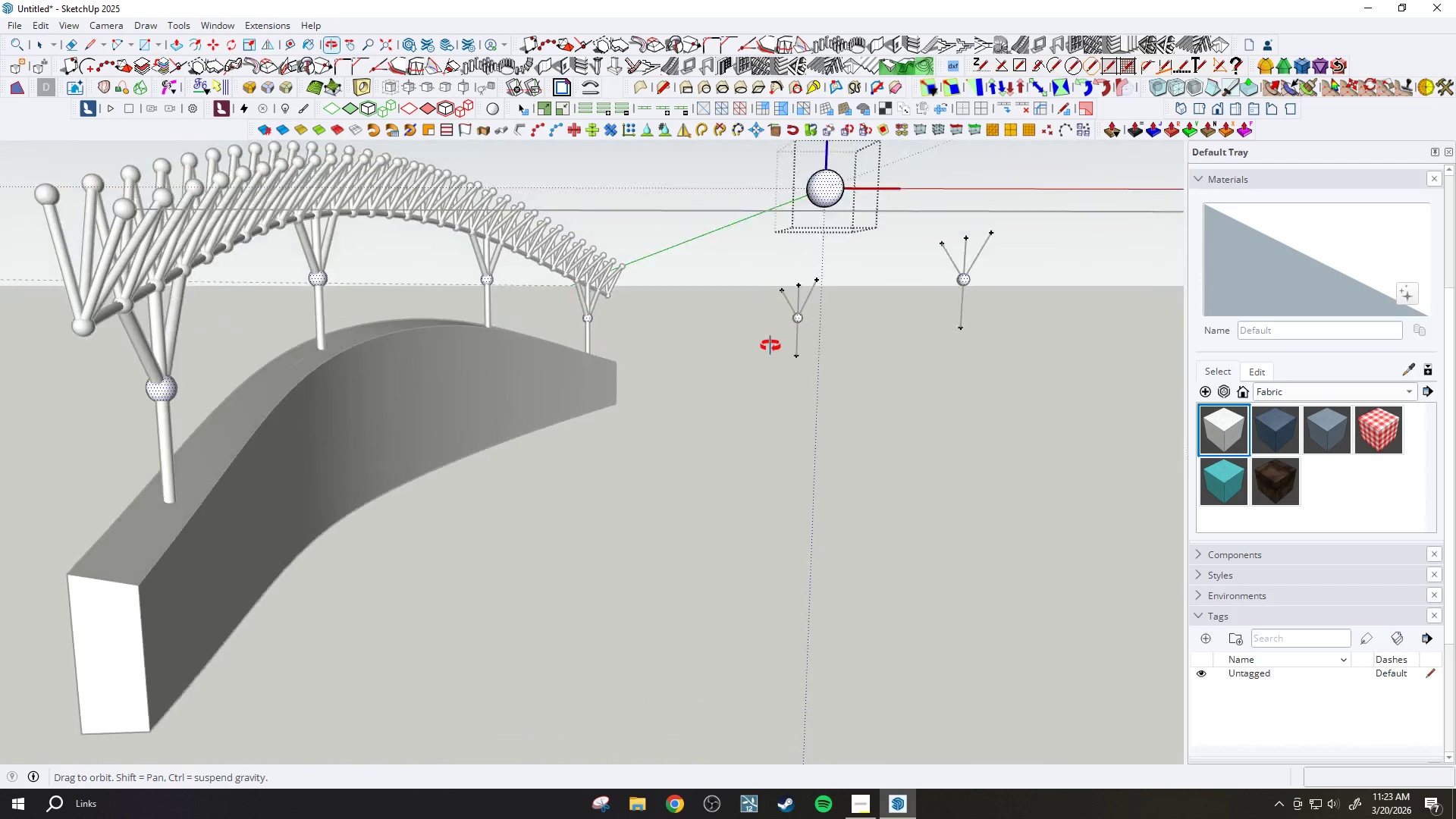 
scroll: coordinate [917, 152], scroll_direction: up, amount: 2.0
 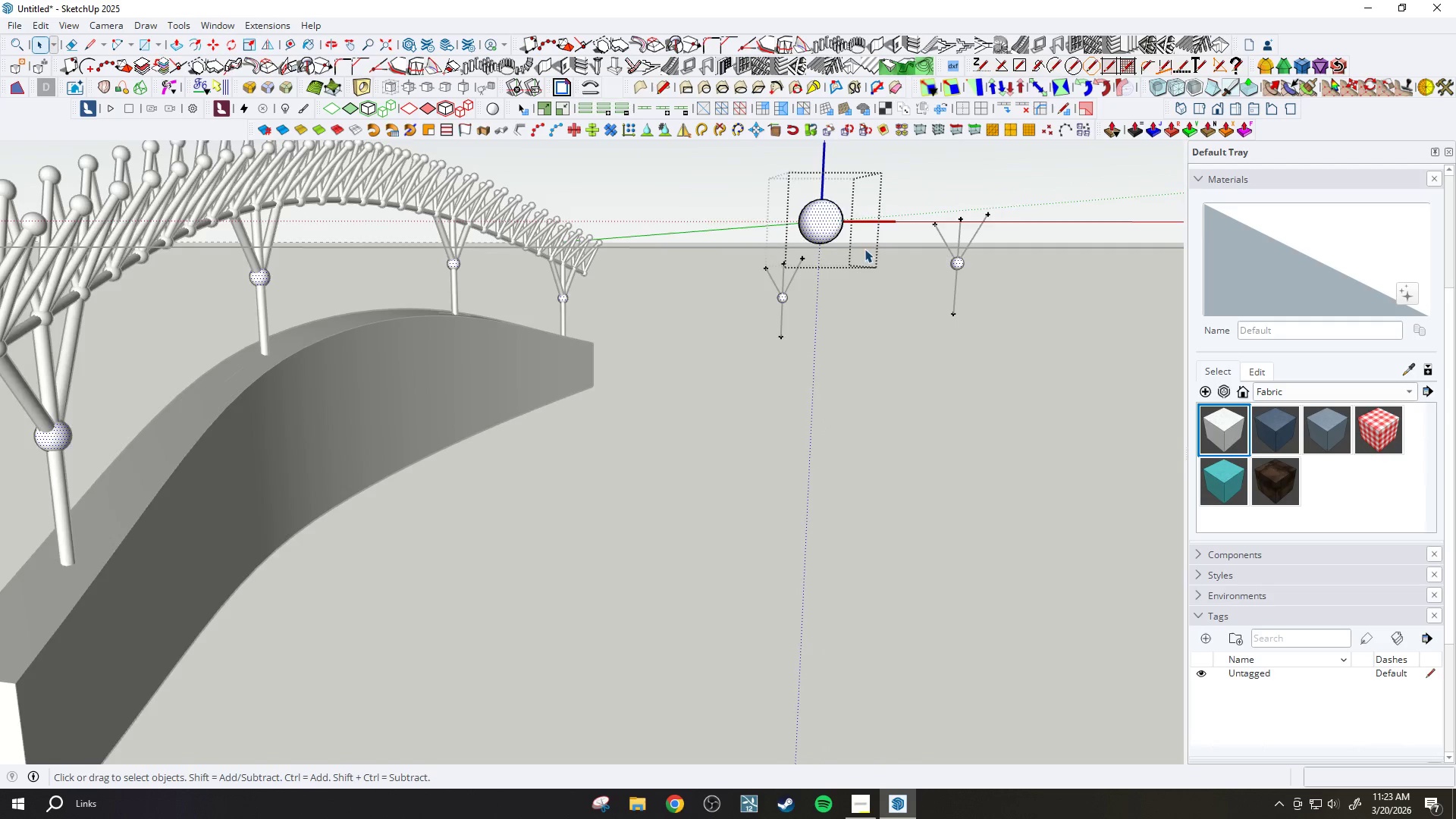 
key(Control+Z)
 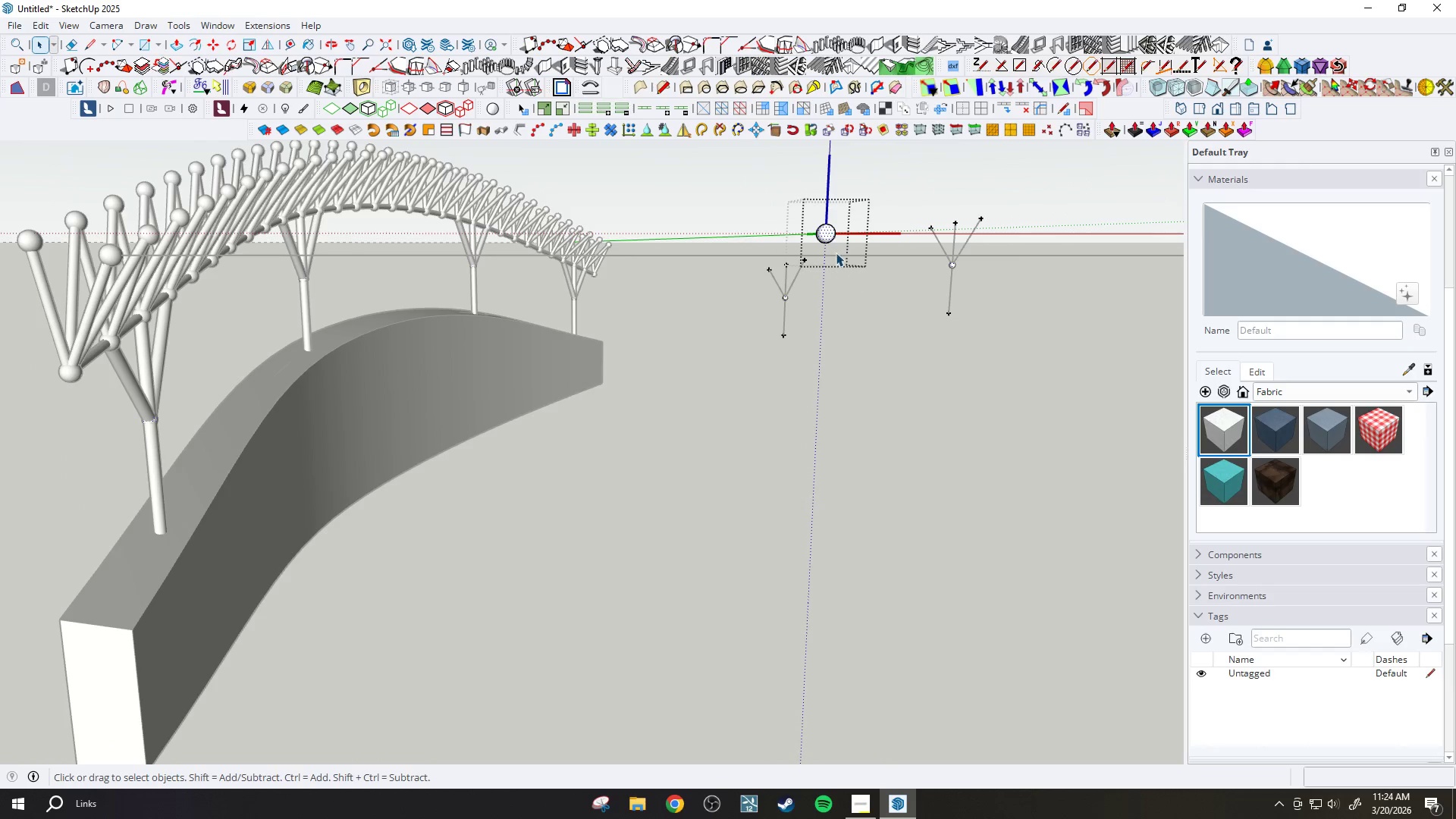 
scroll: coordinate [854, 300], scroll_direction: down, amount: 2.0
 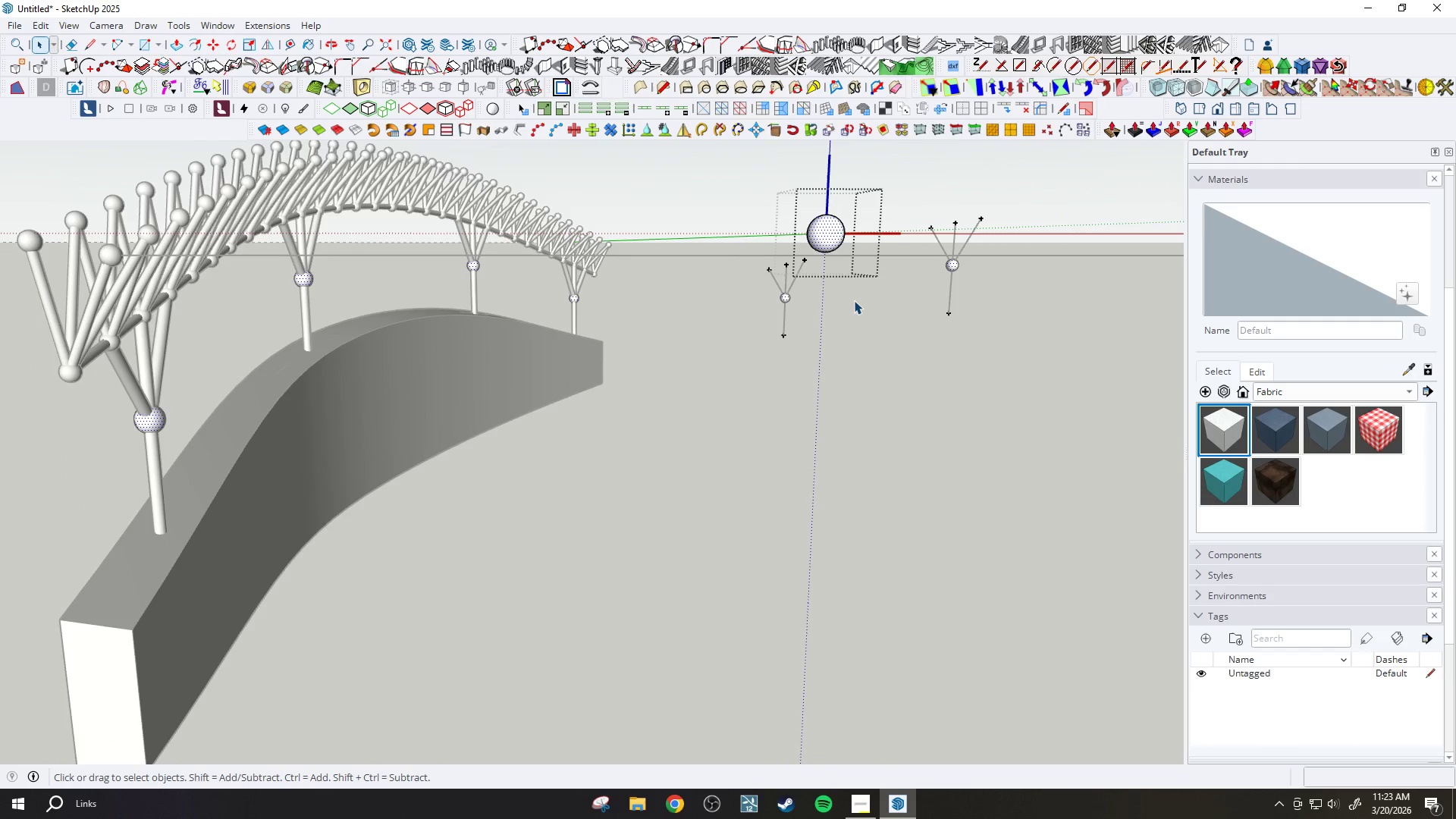 
left_click_drag(start_coordinate=[792, 195], to_coordinate=[875, 299])
 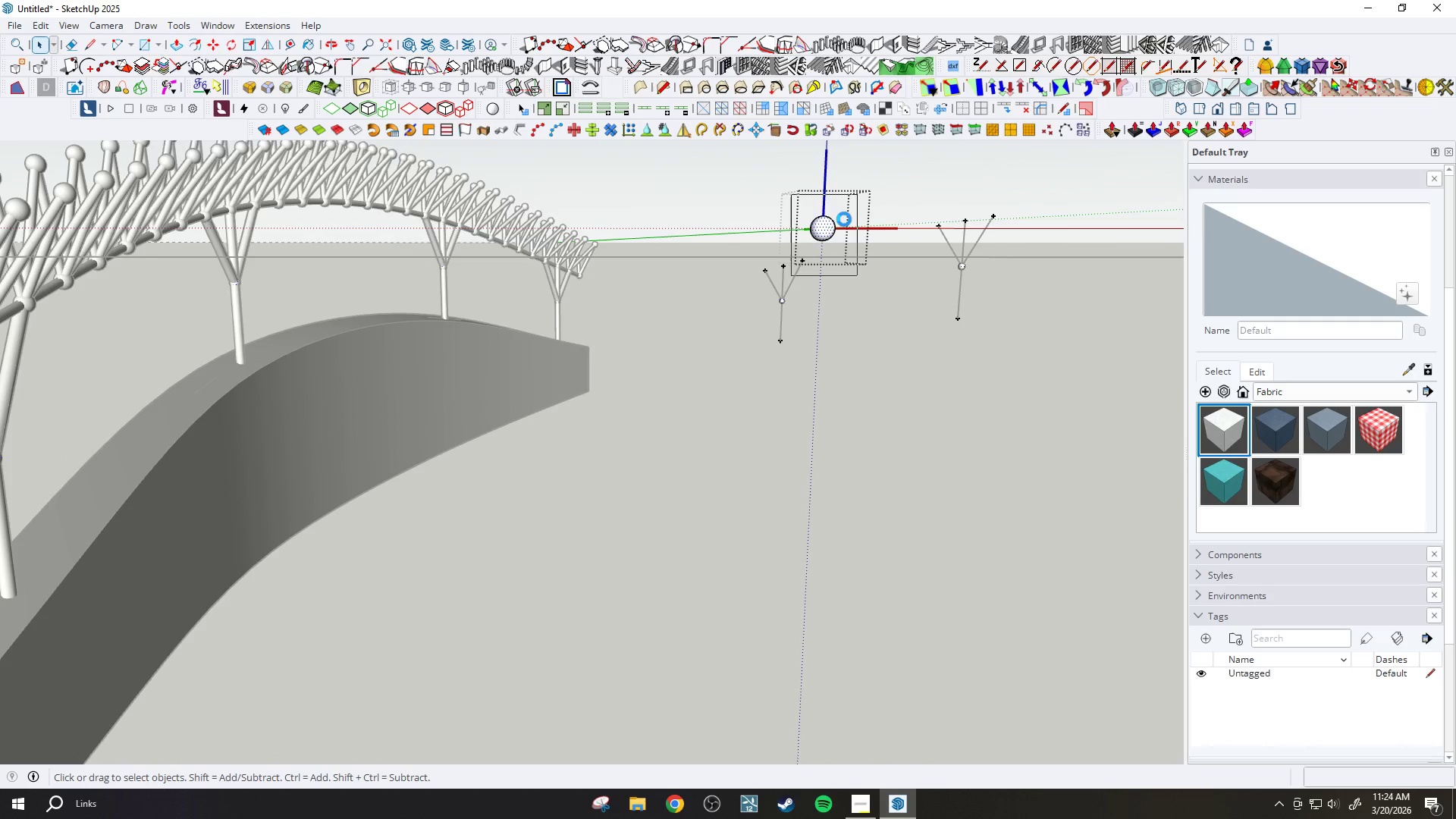 
scroll: coordinate [844, 219], scroll_direction: up, amount: 5.0
 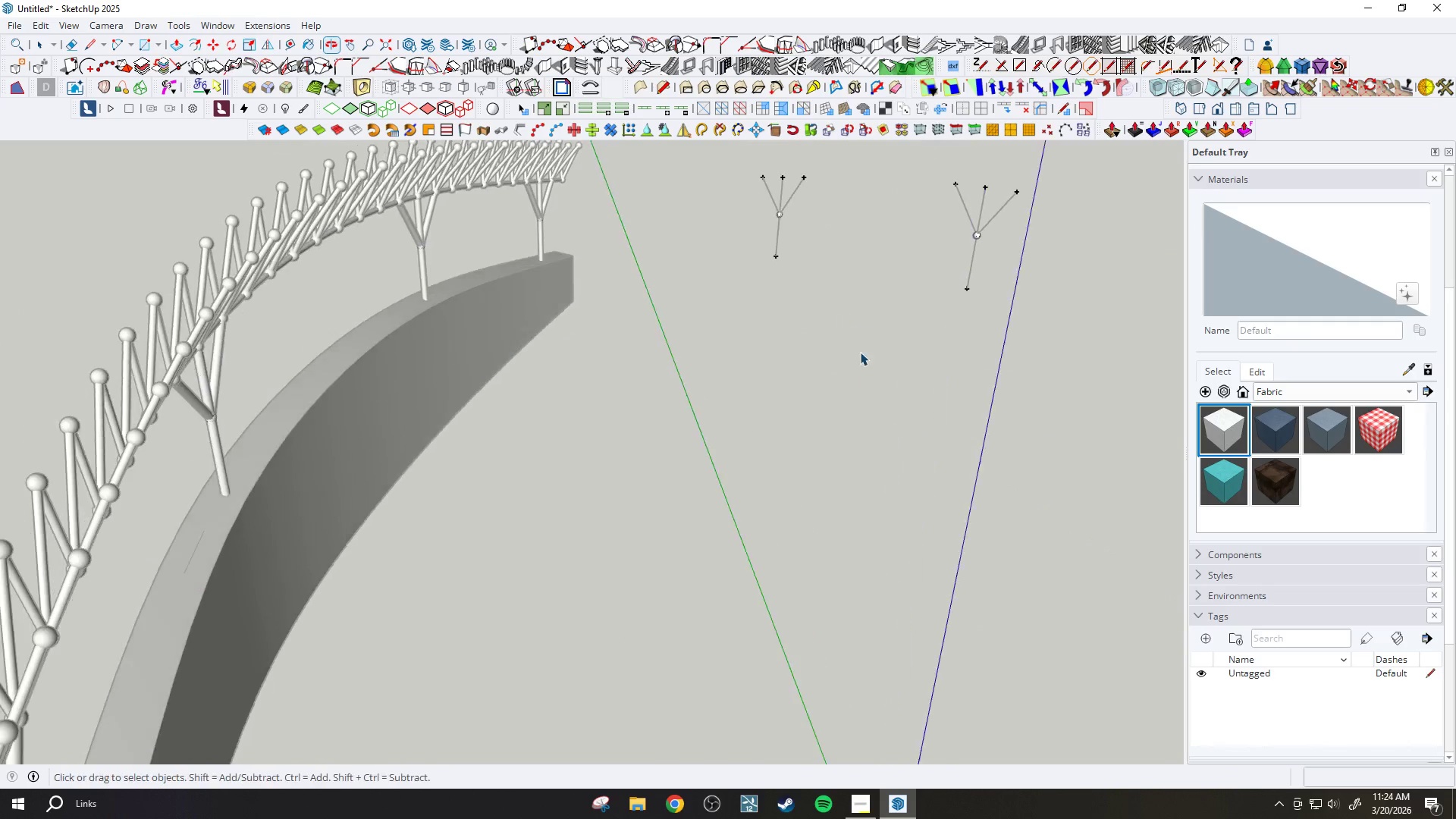 
key(S)
 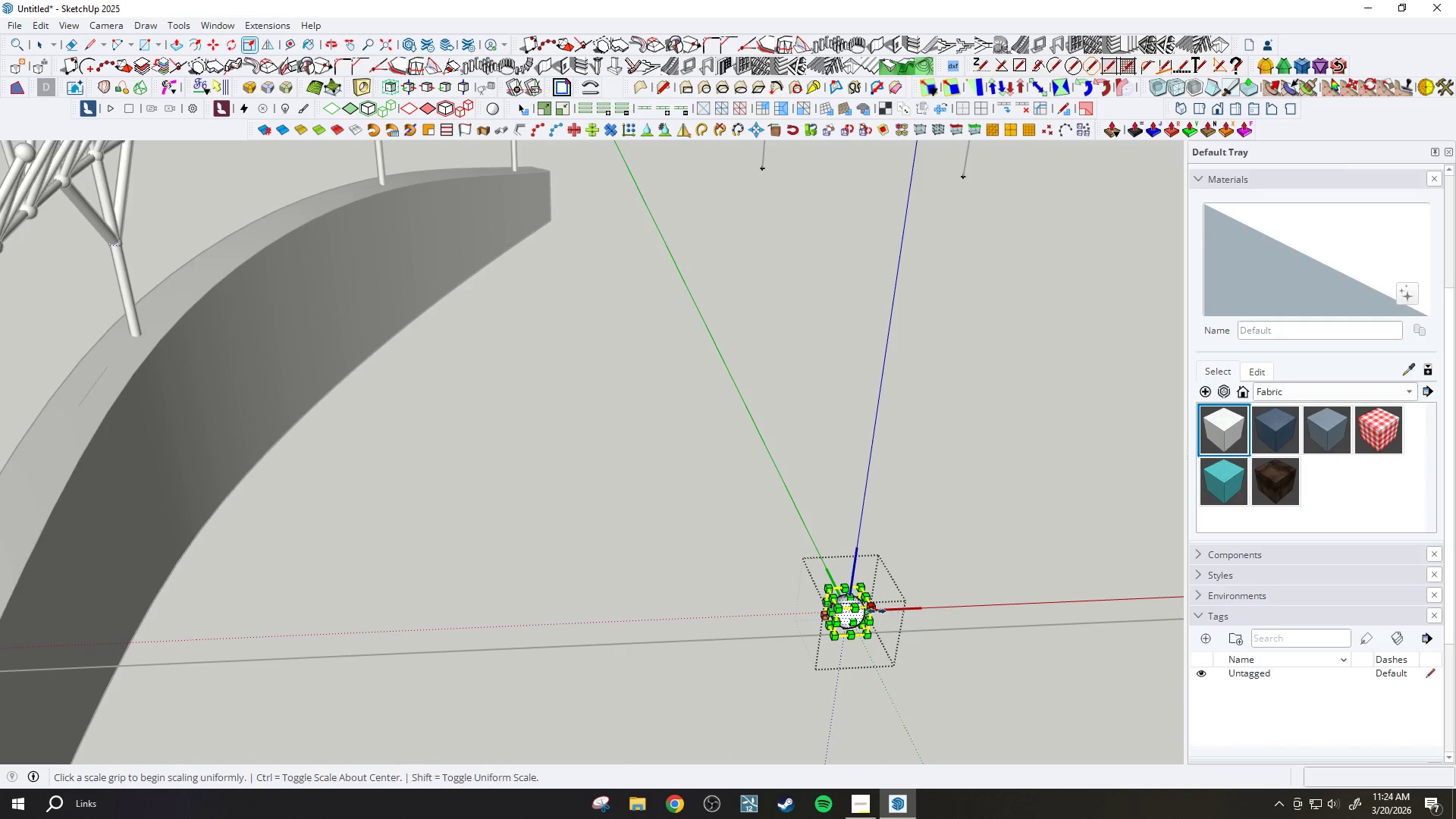 
scroll: coordinate [874, 610], scroll_direction: up, amount: 4.0
 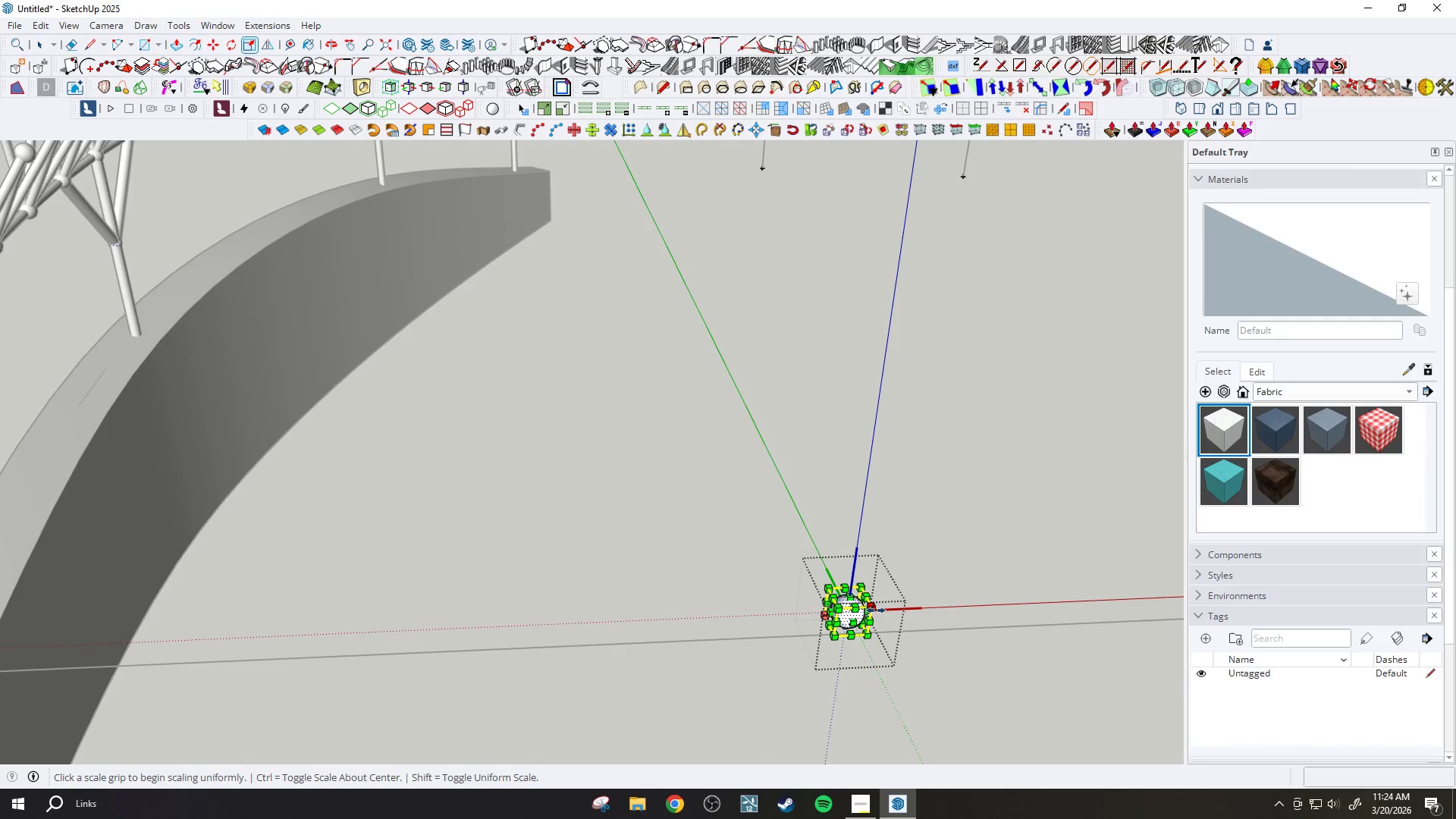 
key(Control+ControlLeft)
 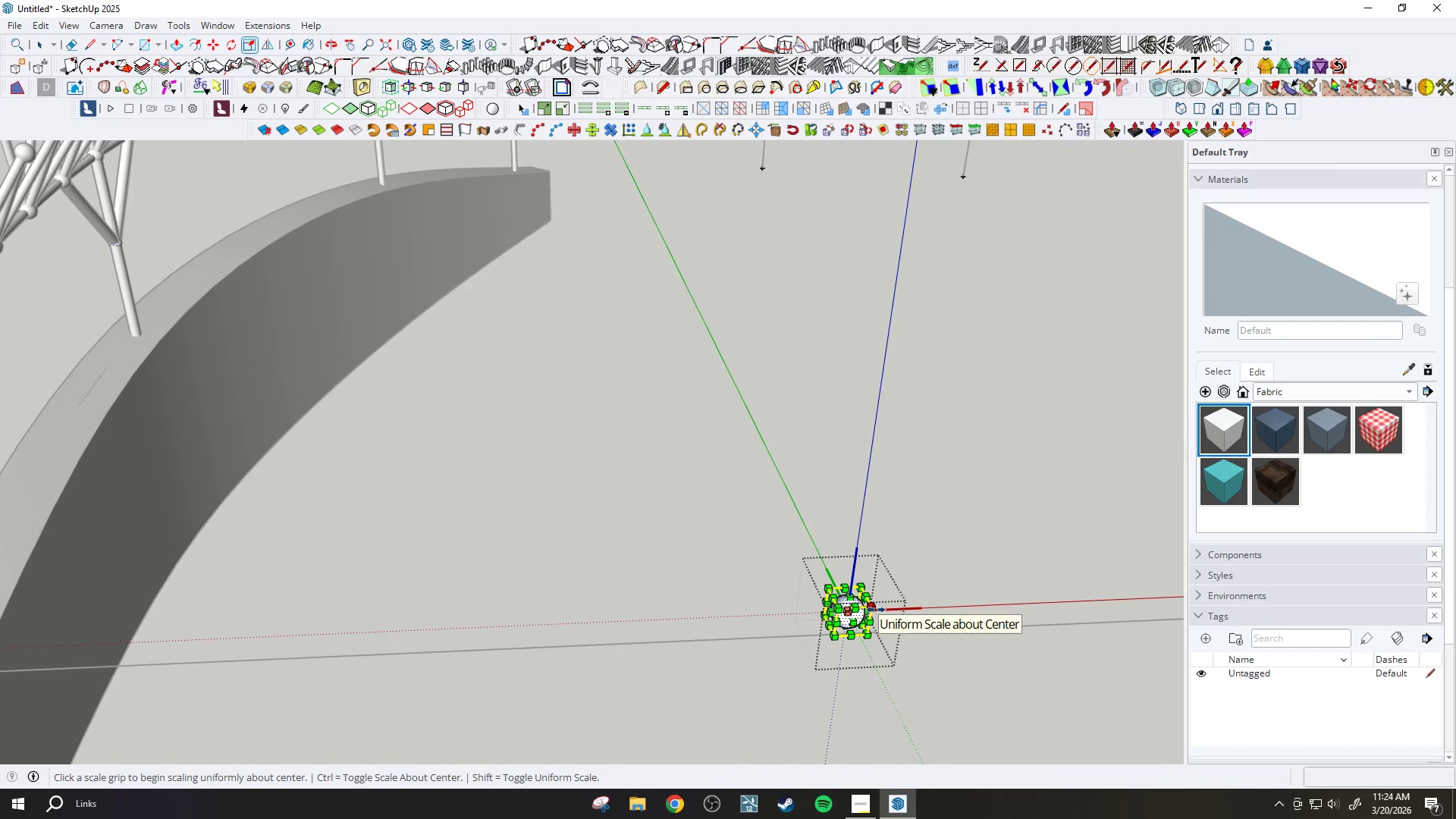 
key(Control+ControlLeft)
 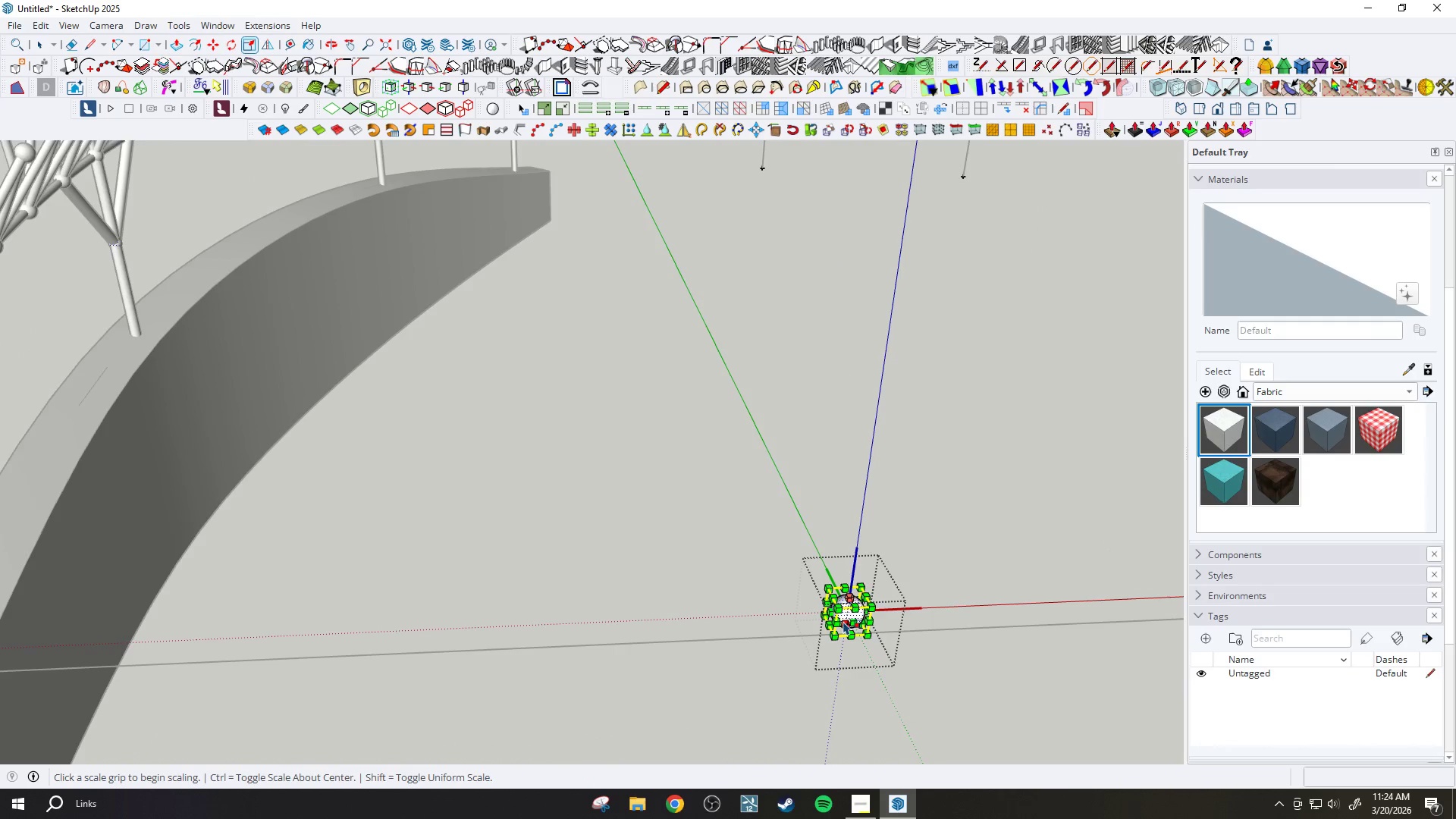 
scroll: coordinate [843, 621], scroll_direction: up, amount: 3.0
 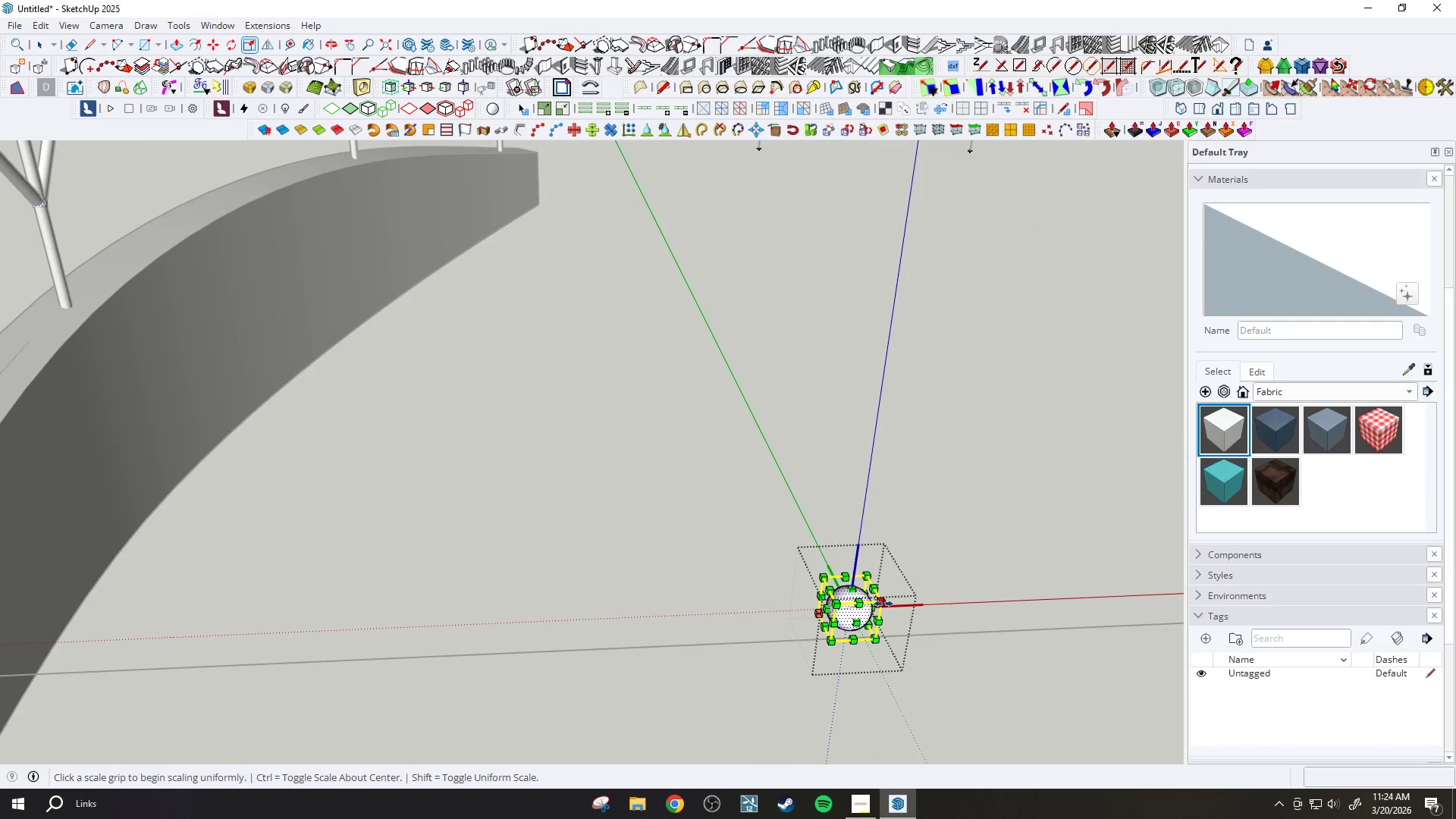 
left_click([883, 603])
 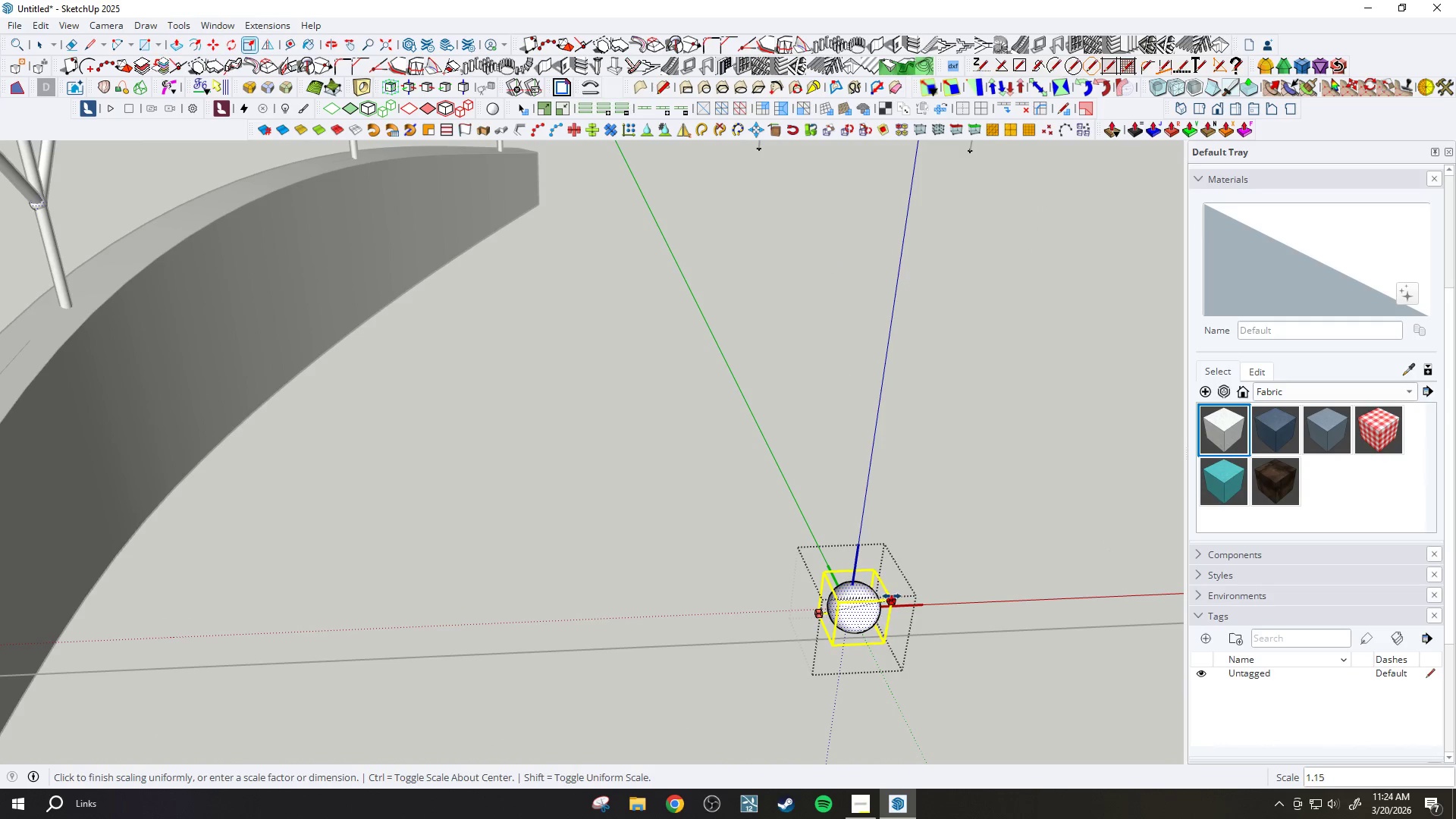 
hold_key(key=ControlLeft, duration=1.51)
 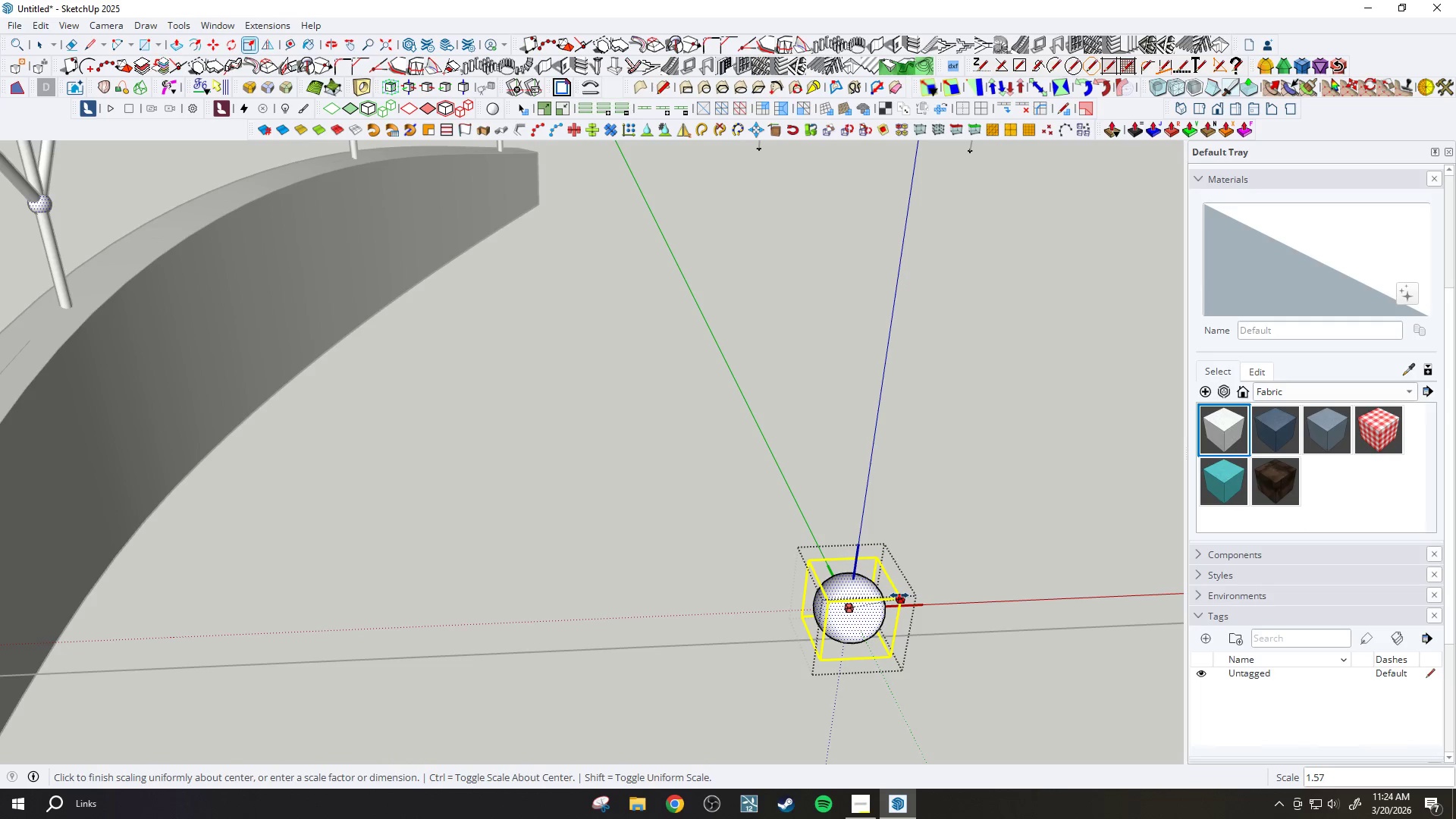 
hold_key(key=ControlLeft, duration=1.02)
left_click([899, 595])
 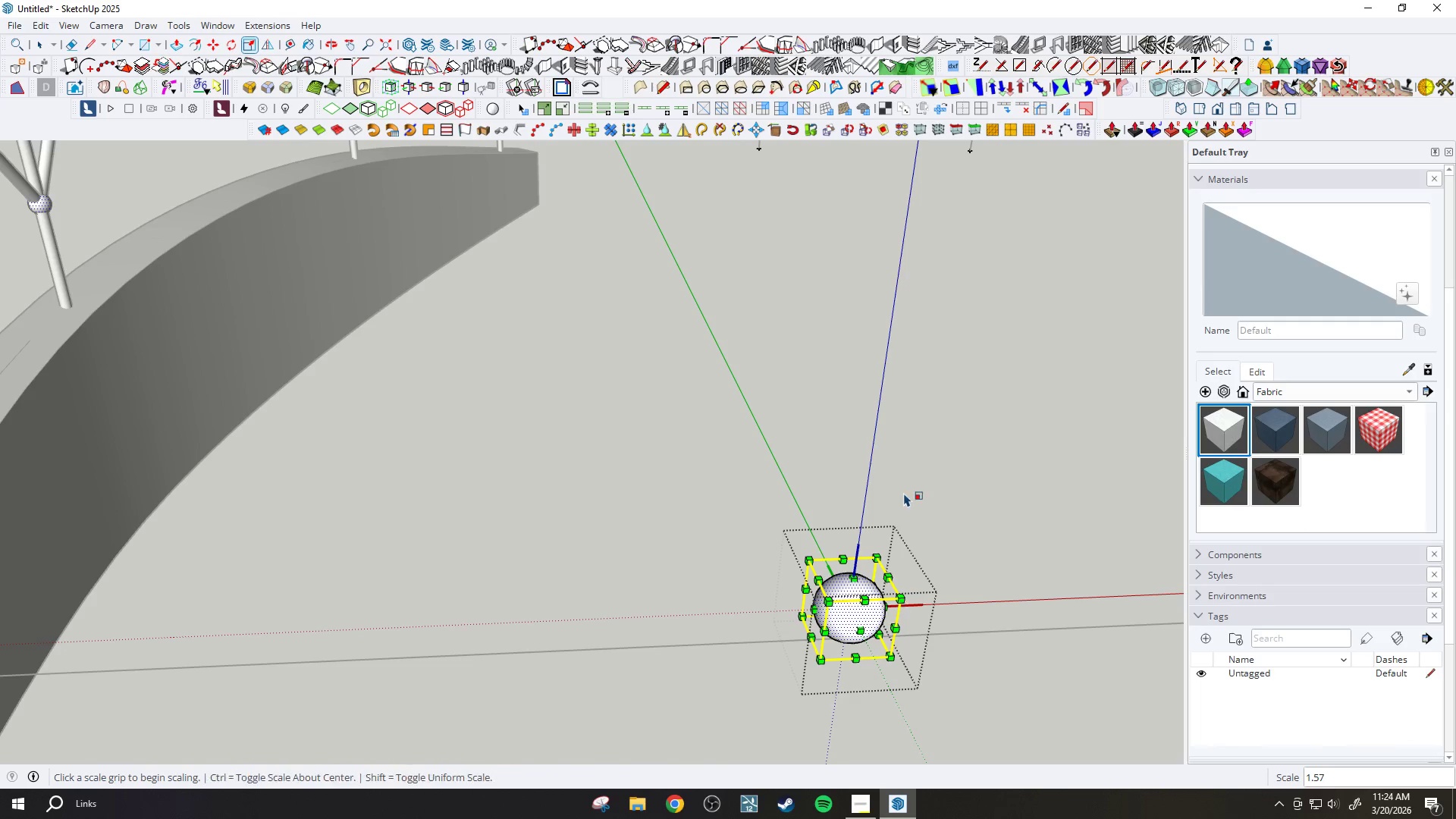 
scroll: coordinate [911, 481], scroll_direction: down, amount: 10.0
 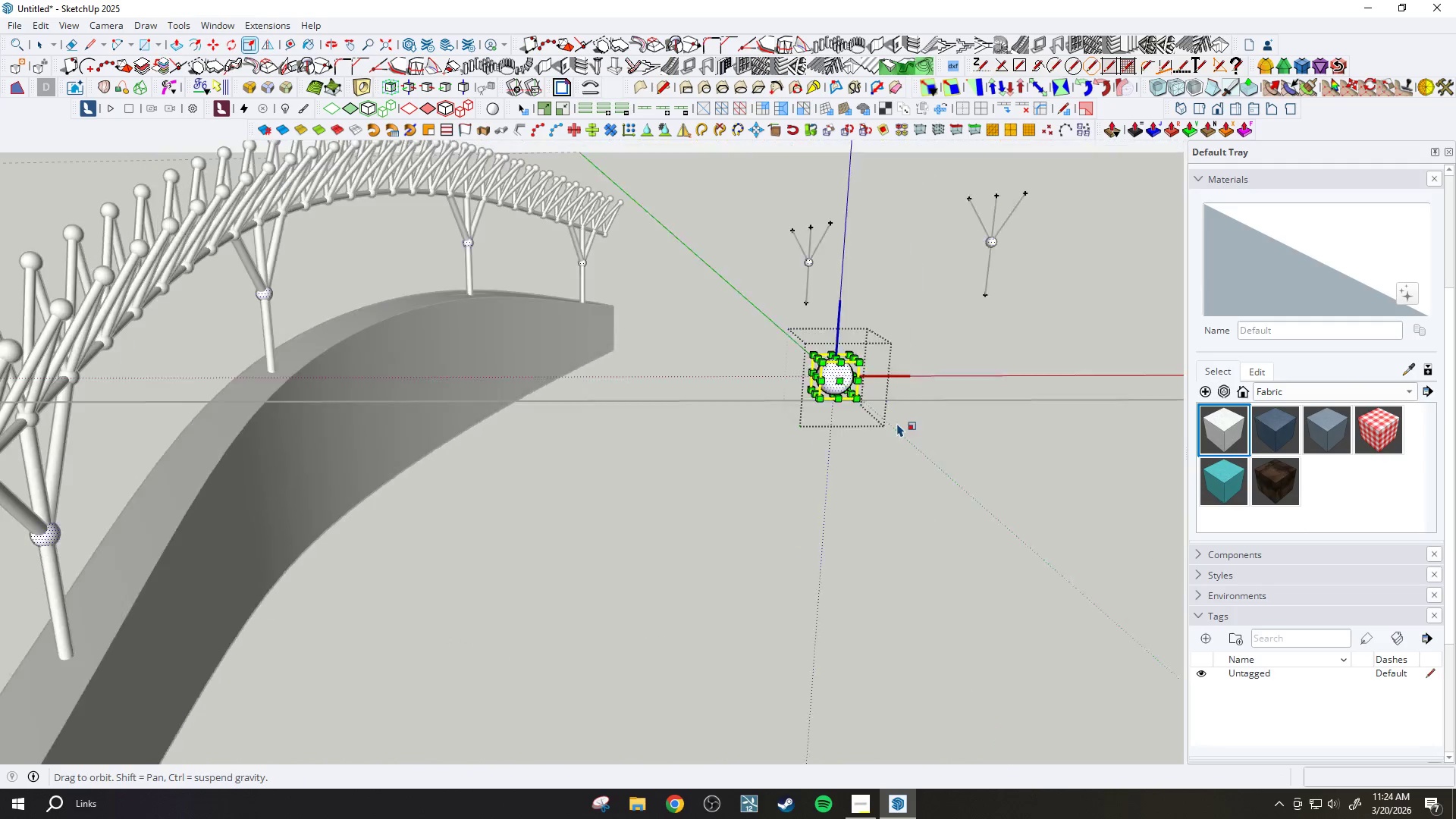 
key(Space)
 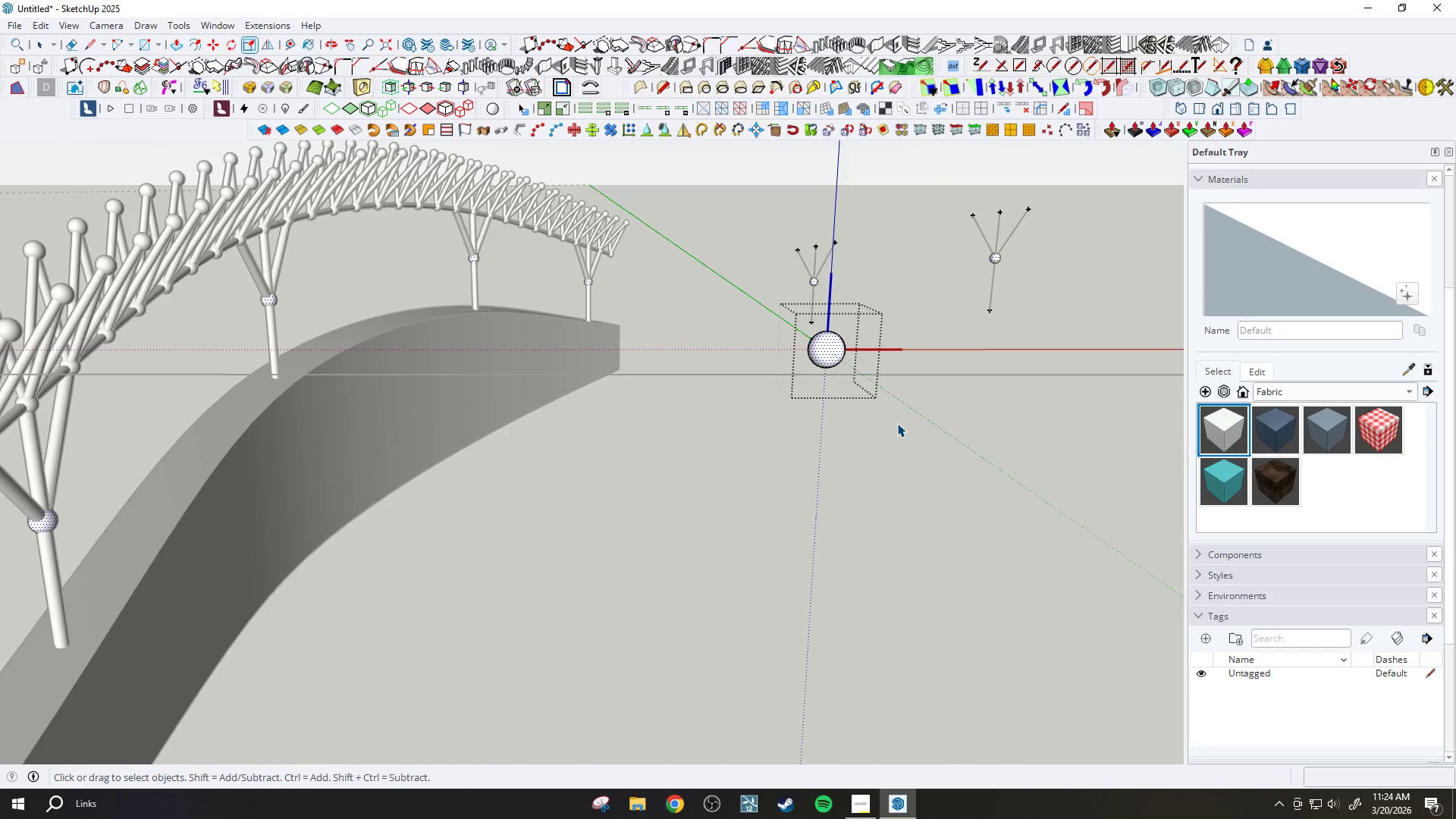 
key(Escape)
 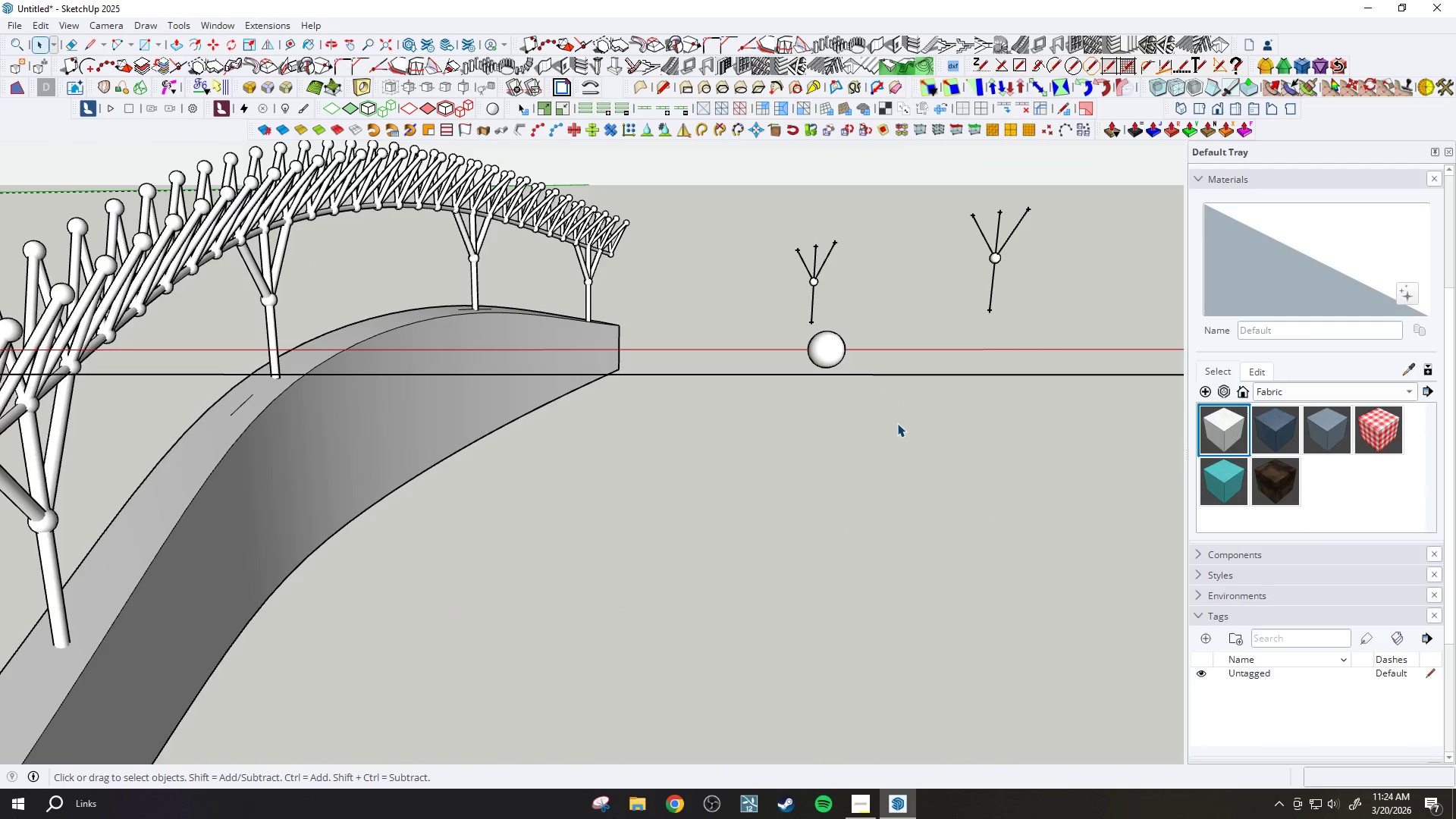 
key(Escape)
 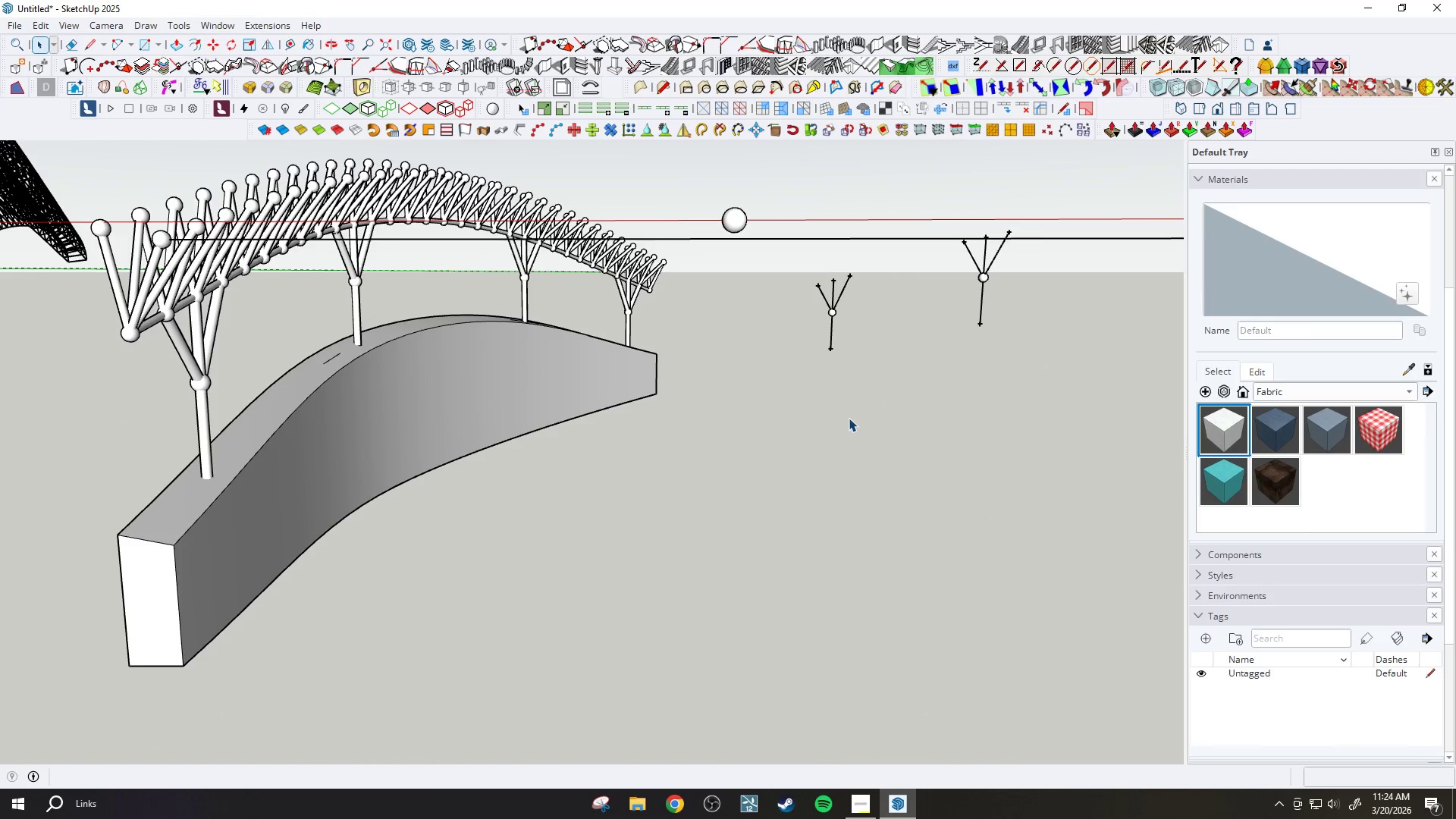 
scroll: coordinate [825, 429], scroll_direction: down, amount: 7.0
 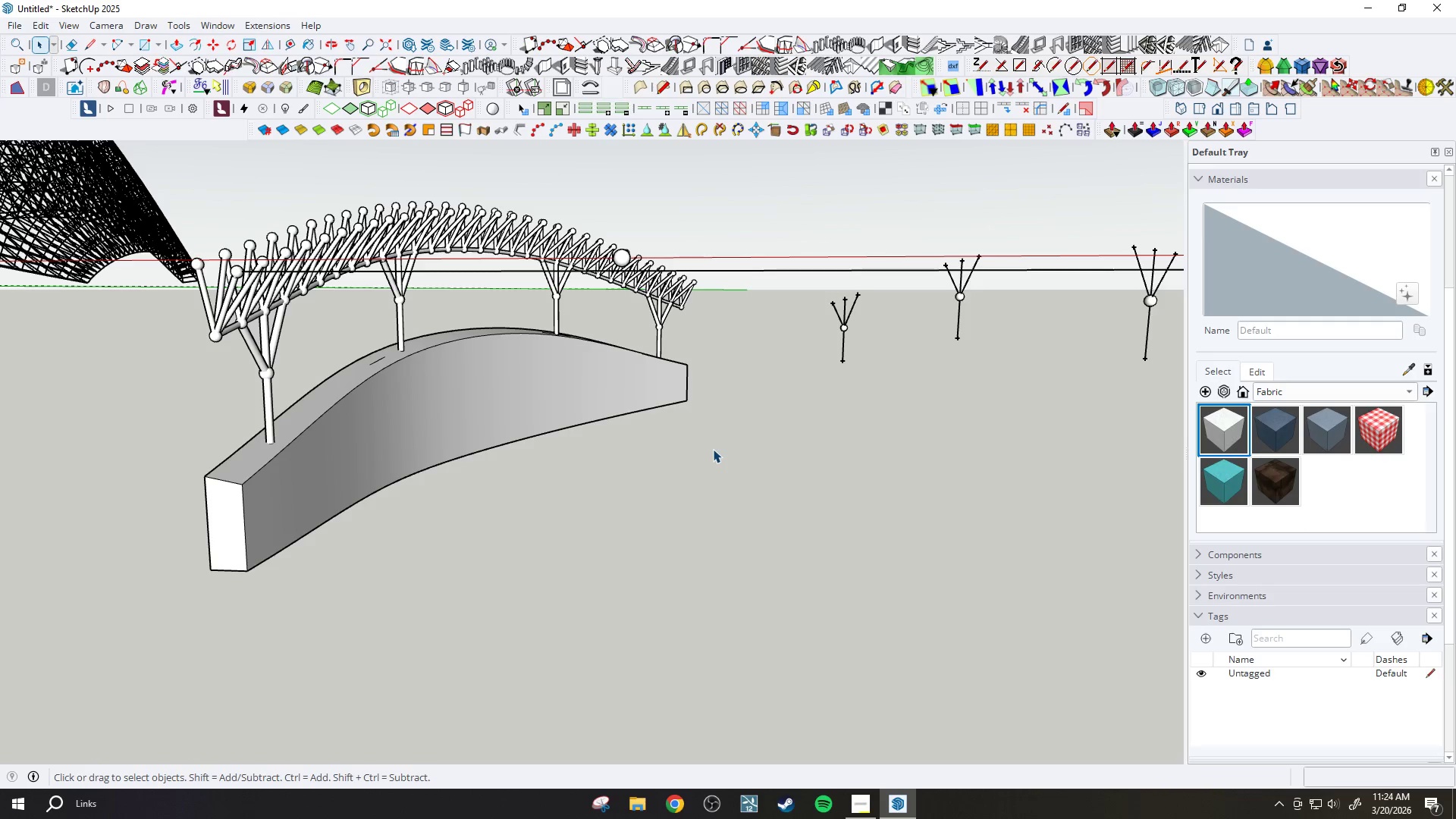 
wait(10.6)
 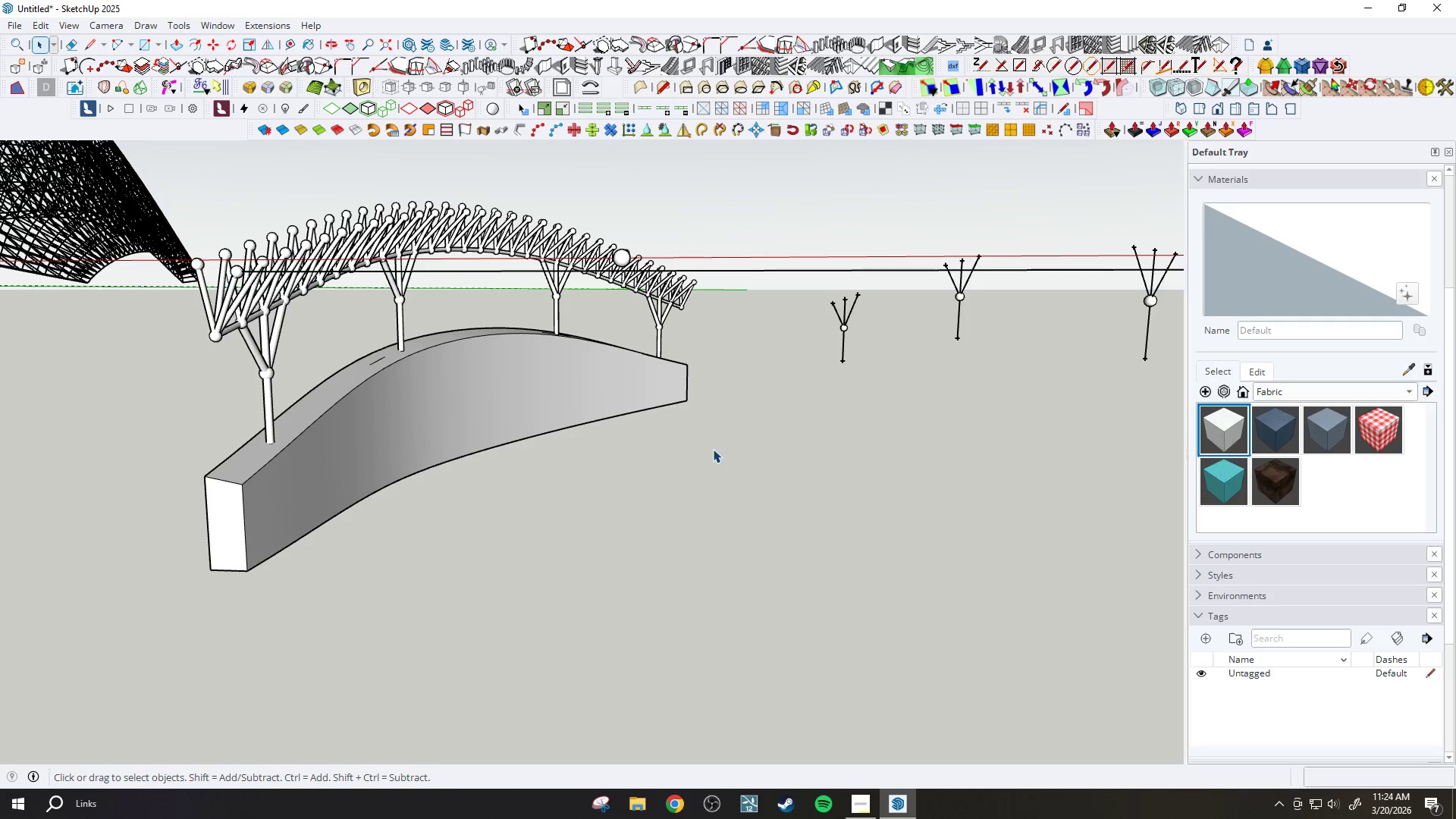 
scroll: coordinate [701, 435], scroll_direction: down, amount: 8.0
 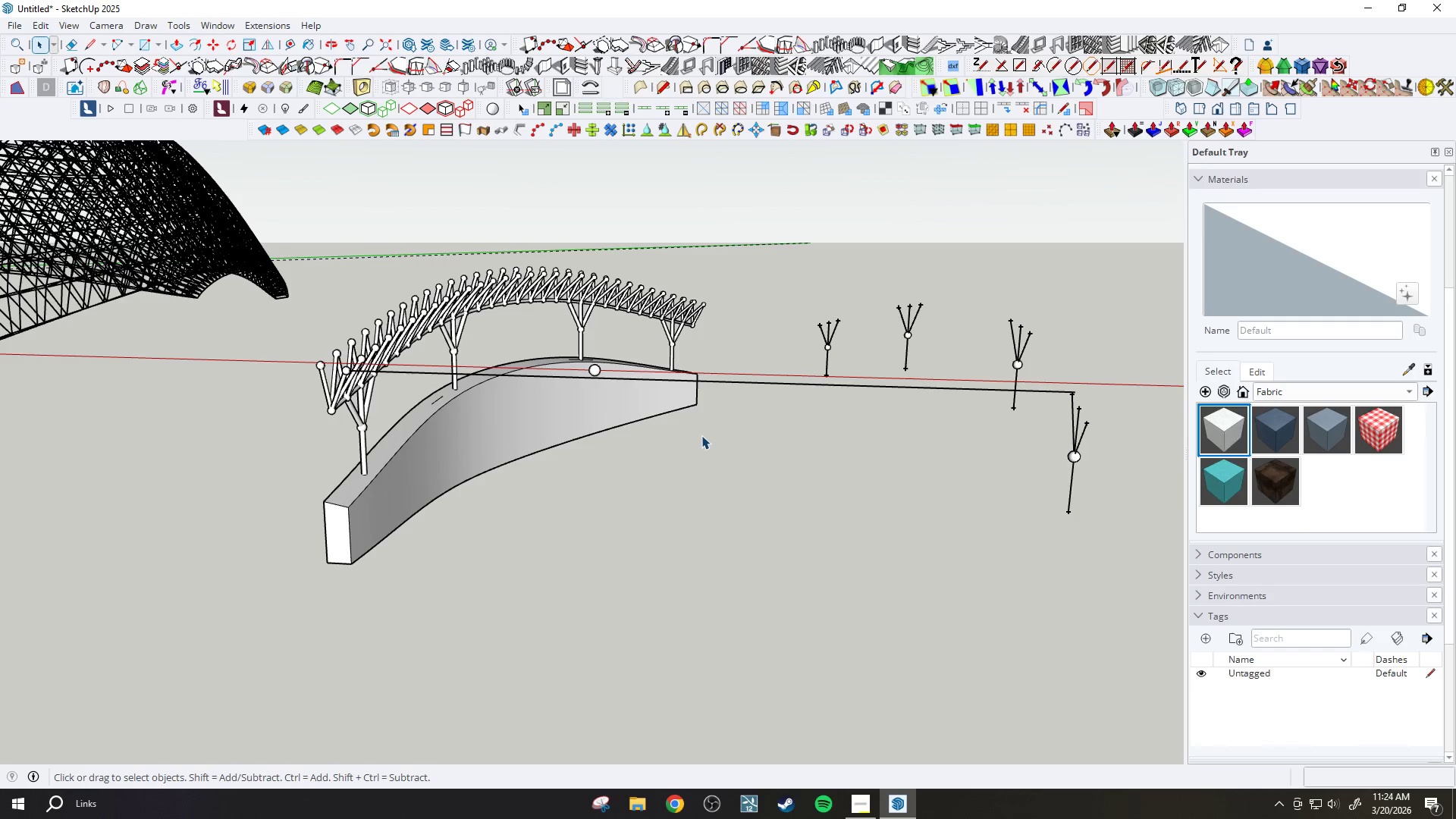 
left_click_drag(start_coordinate=[753, 275], to_coordinate=[1073, 582])
 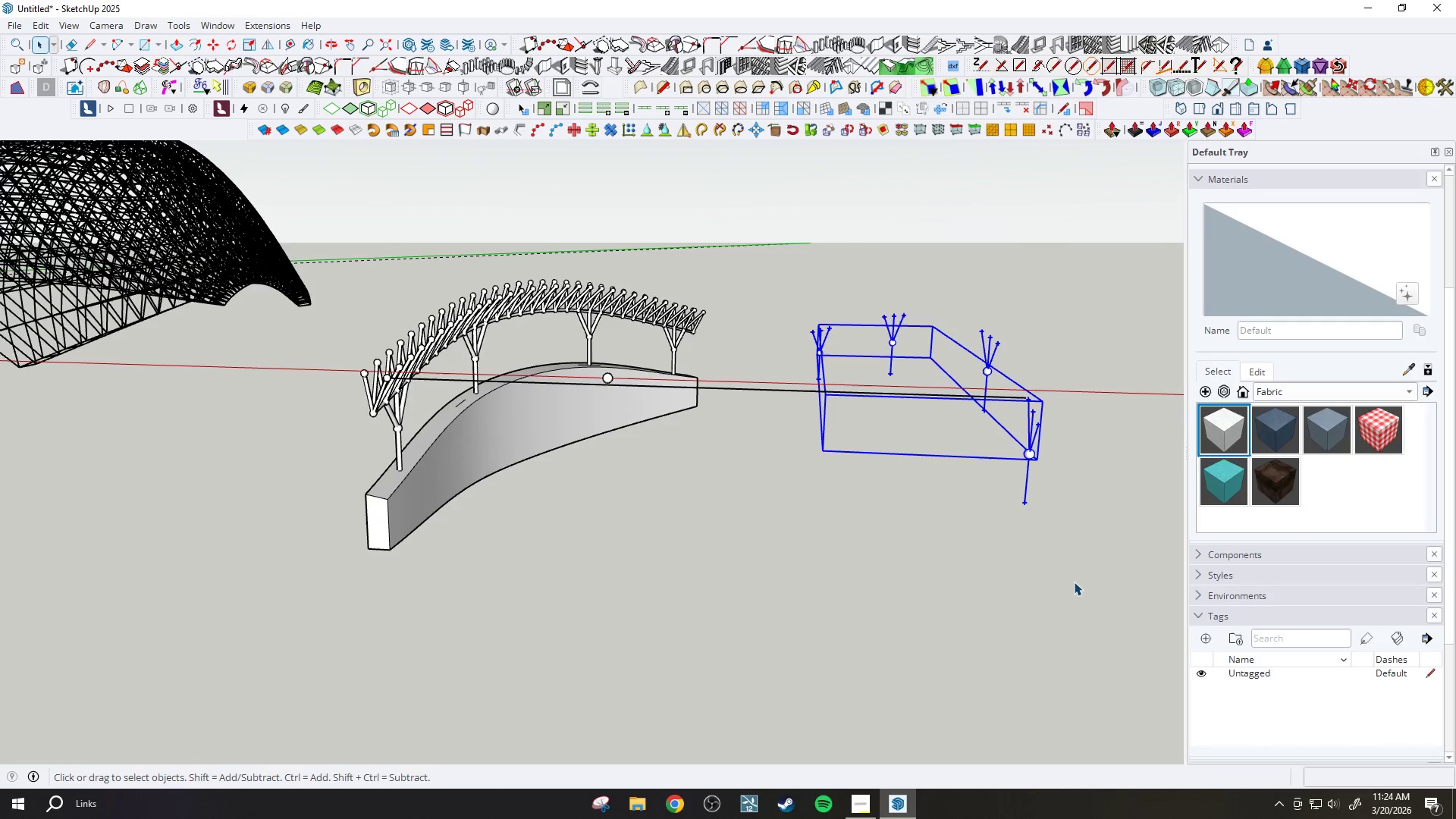 
scroll: coordinate [701, 435], scroll_direction: down, amount: 2.0
 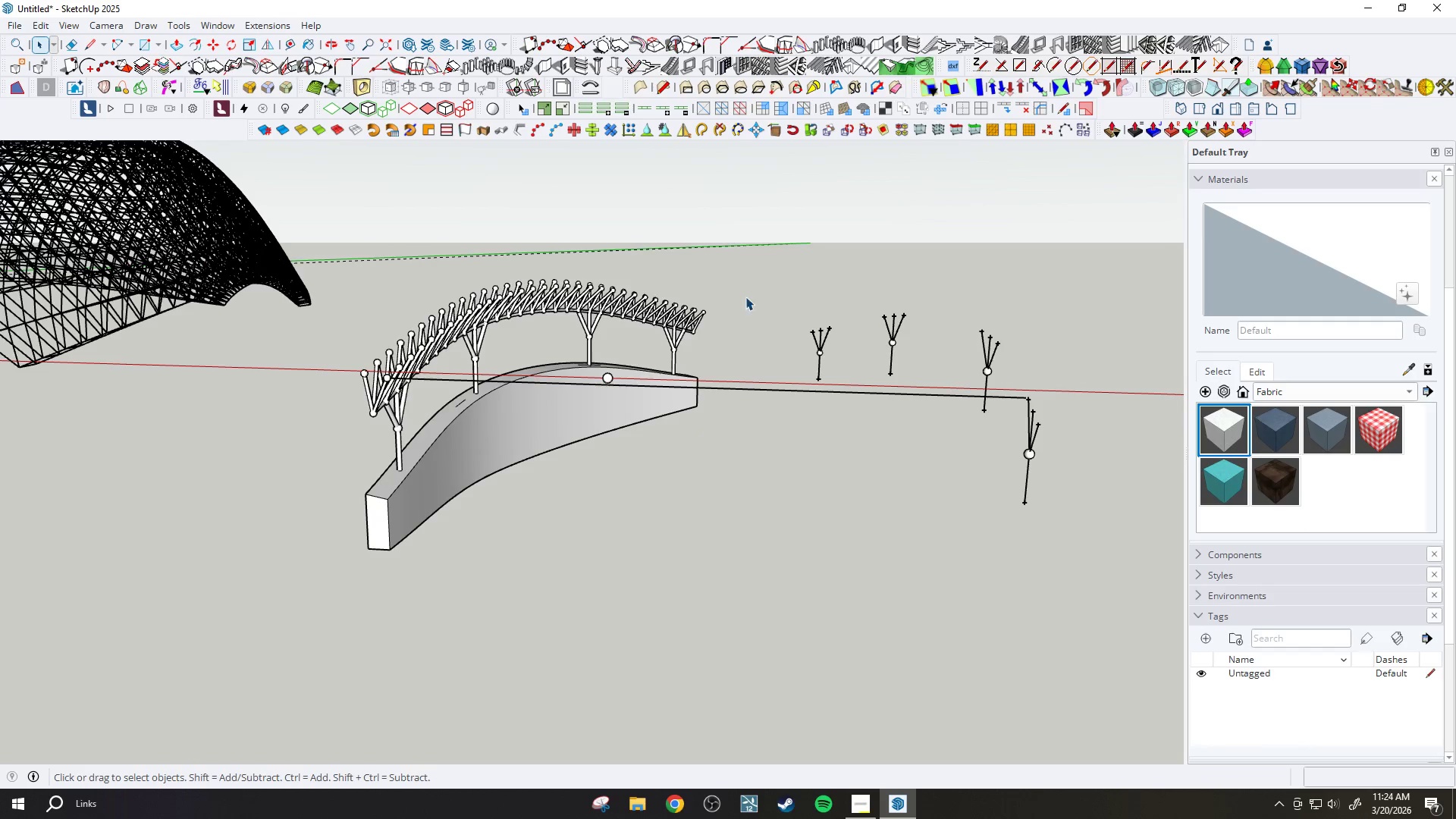 
left_click([833, 660])
 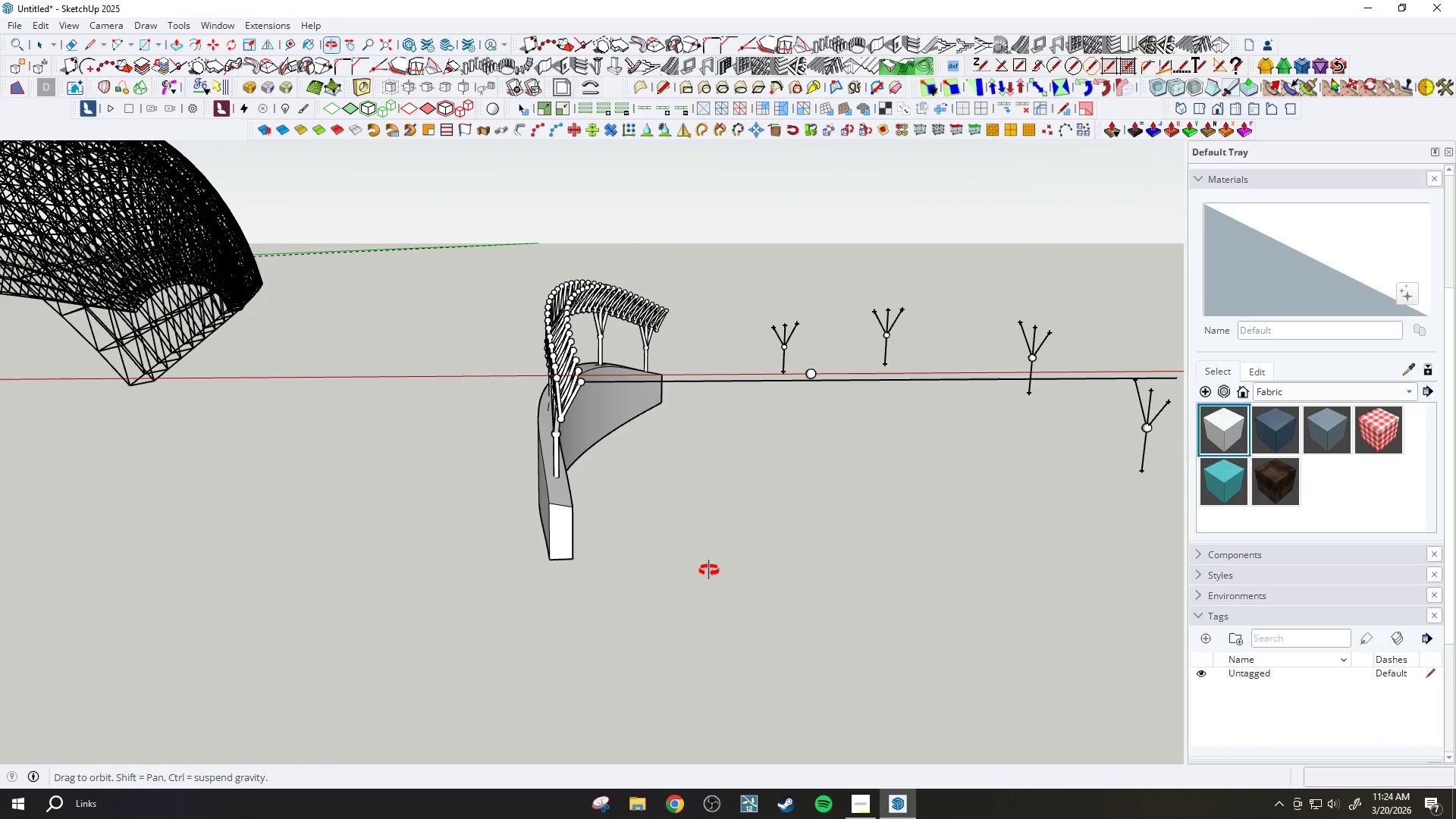 
scroll: coordinate [658, 482], scroll_direction: down, amount: 2.0
 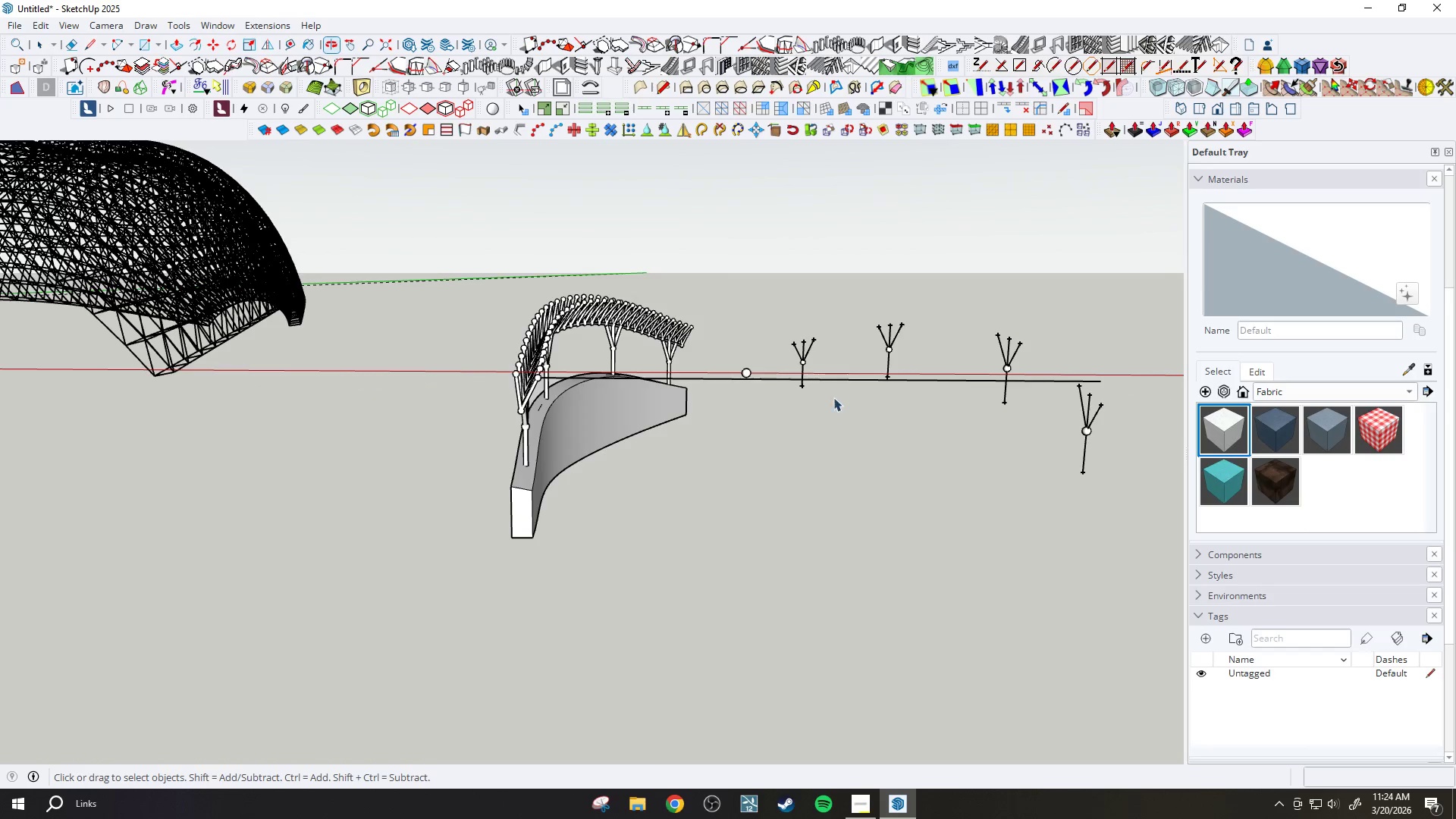 
left_click_drag(start_coordinate=[790, 269], to_coordinate=[1118, 593])
 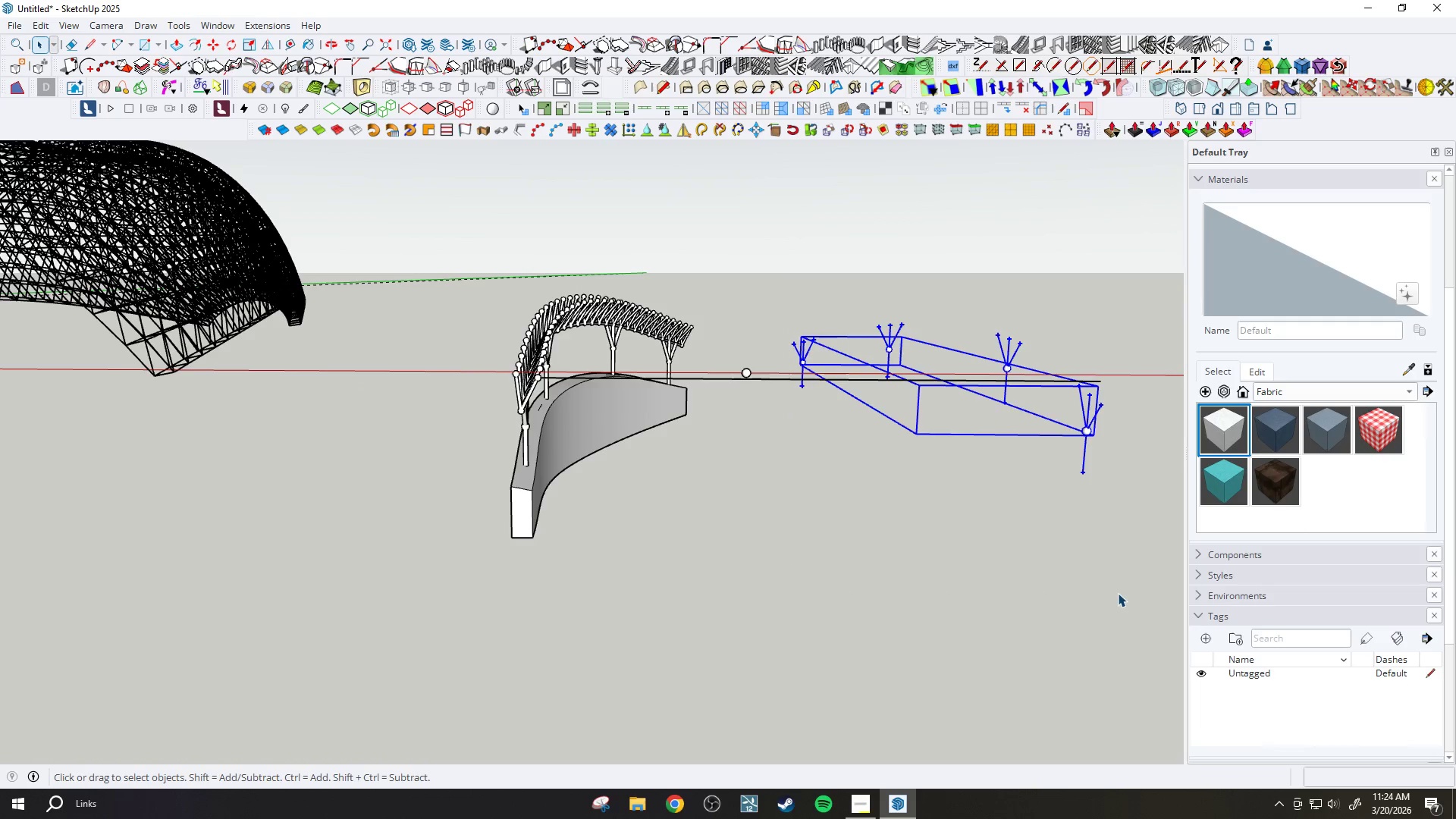 
key(Delete)
 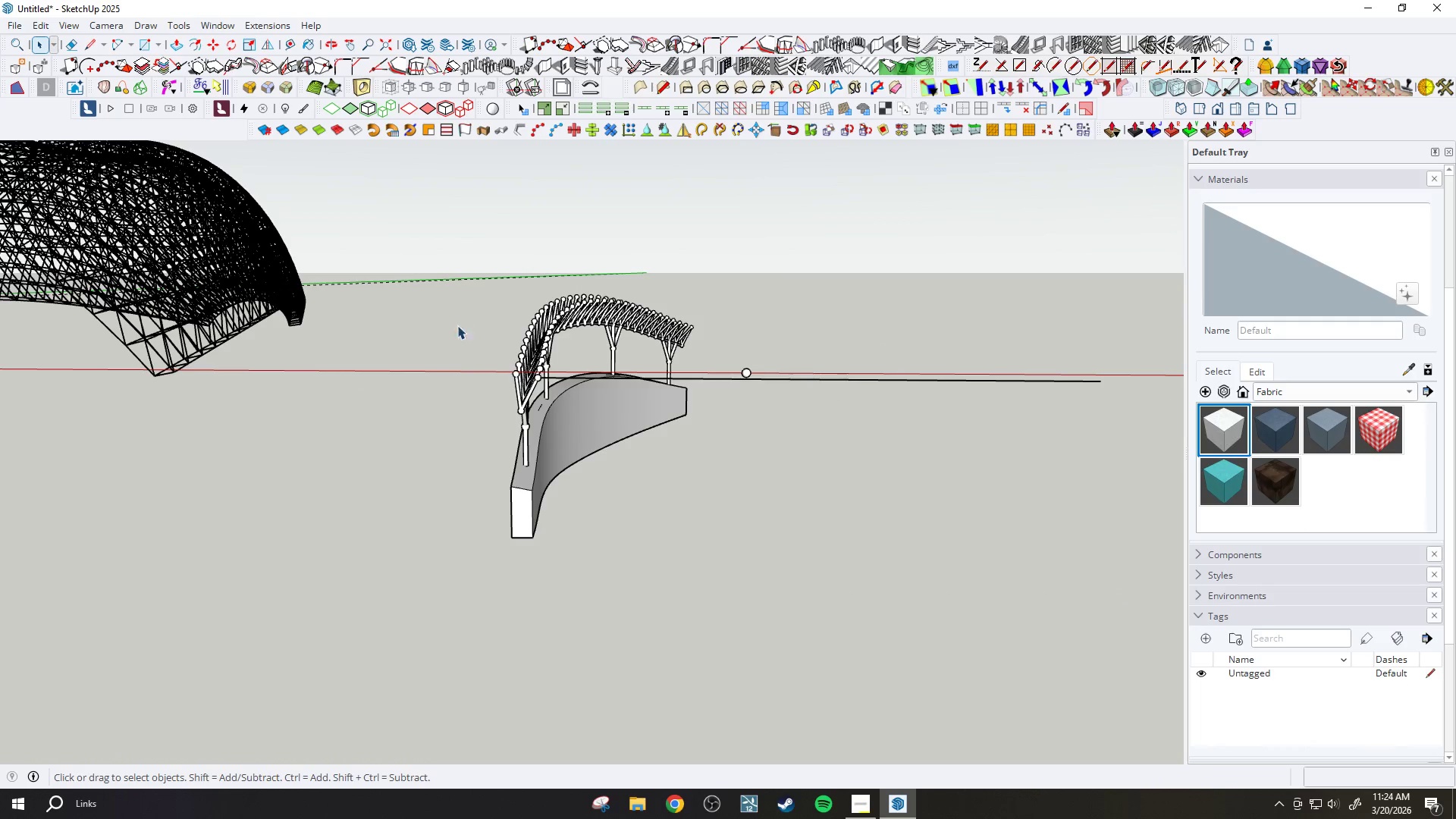 
left_click_drag(start_coordinate=[470, 275], to_coordinate=[717, 653])
 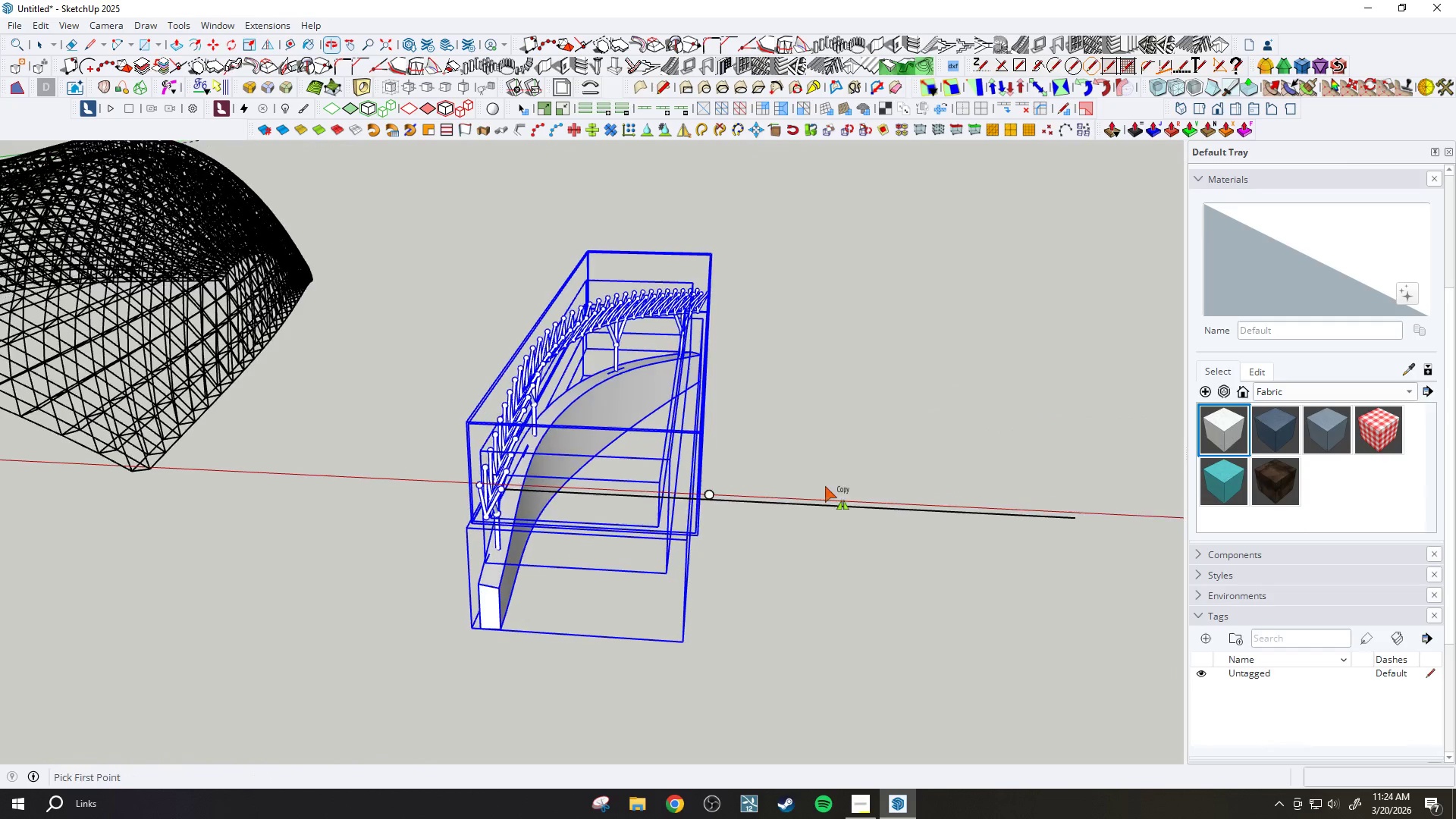 
wait(5.31)
 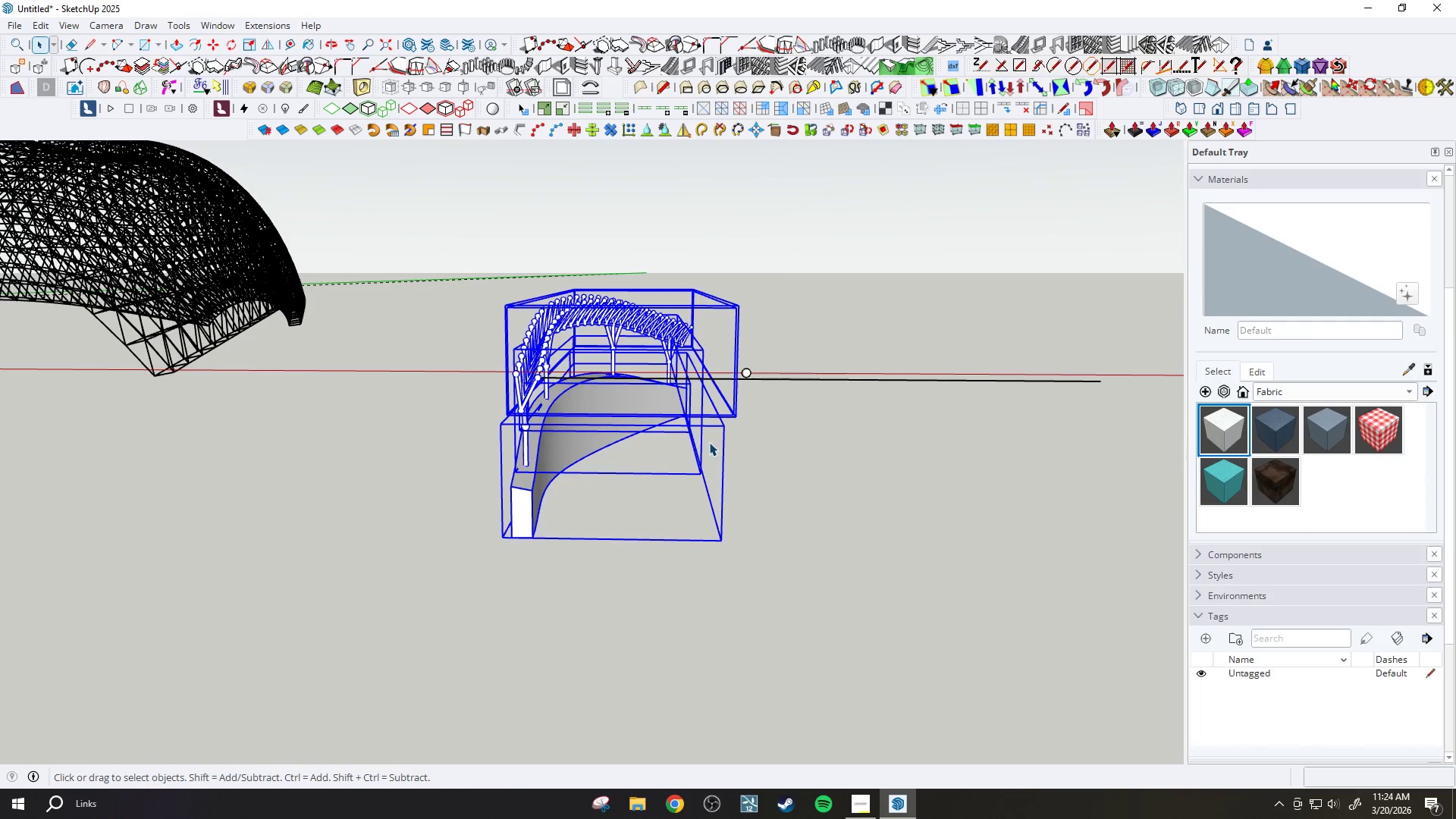 
left_click([774, 500])
 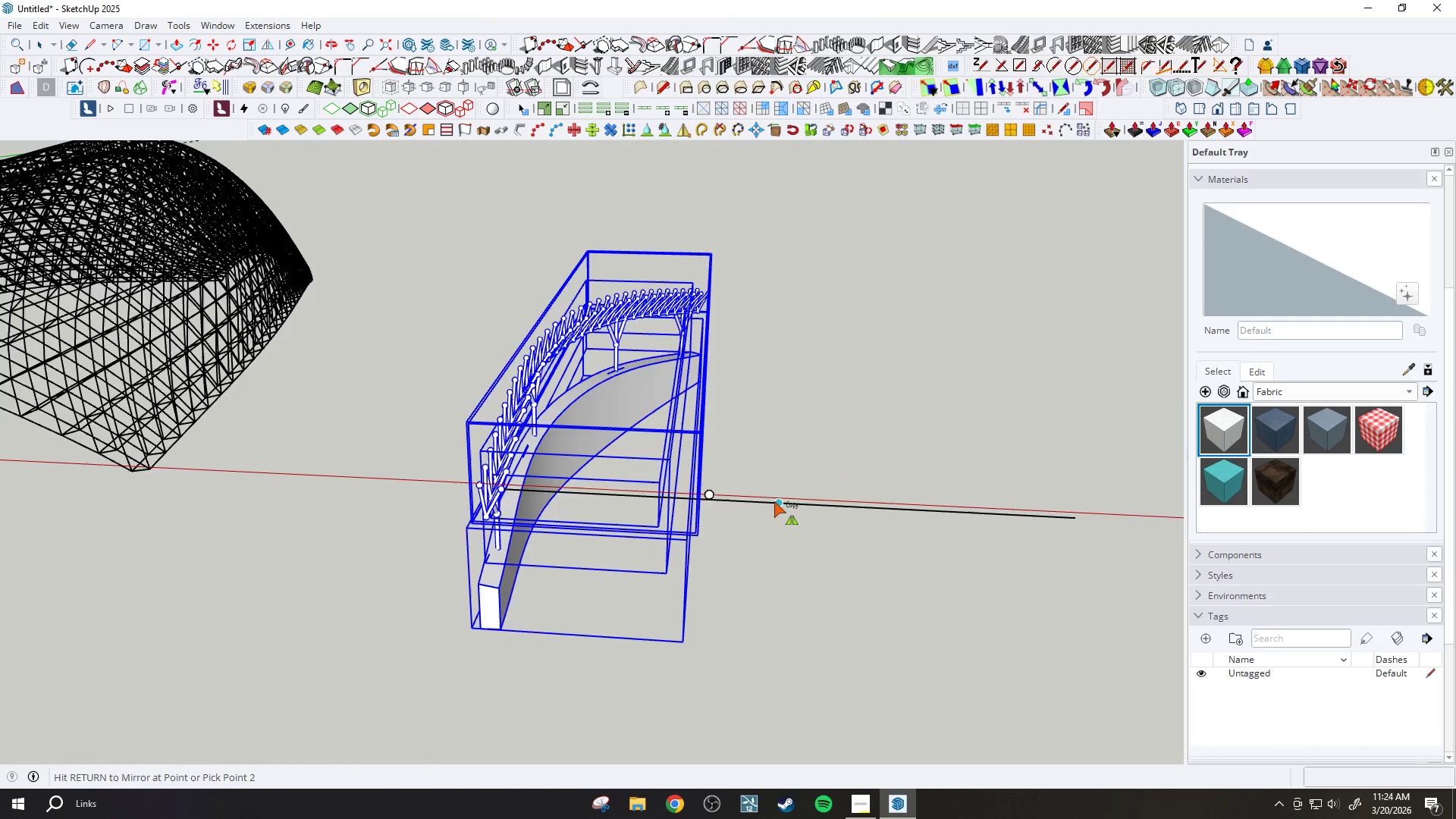 
scroll: coordinate [775, 494], scroll_direction: down, amount: 4.0
 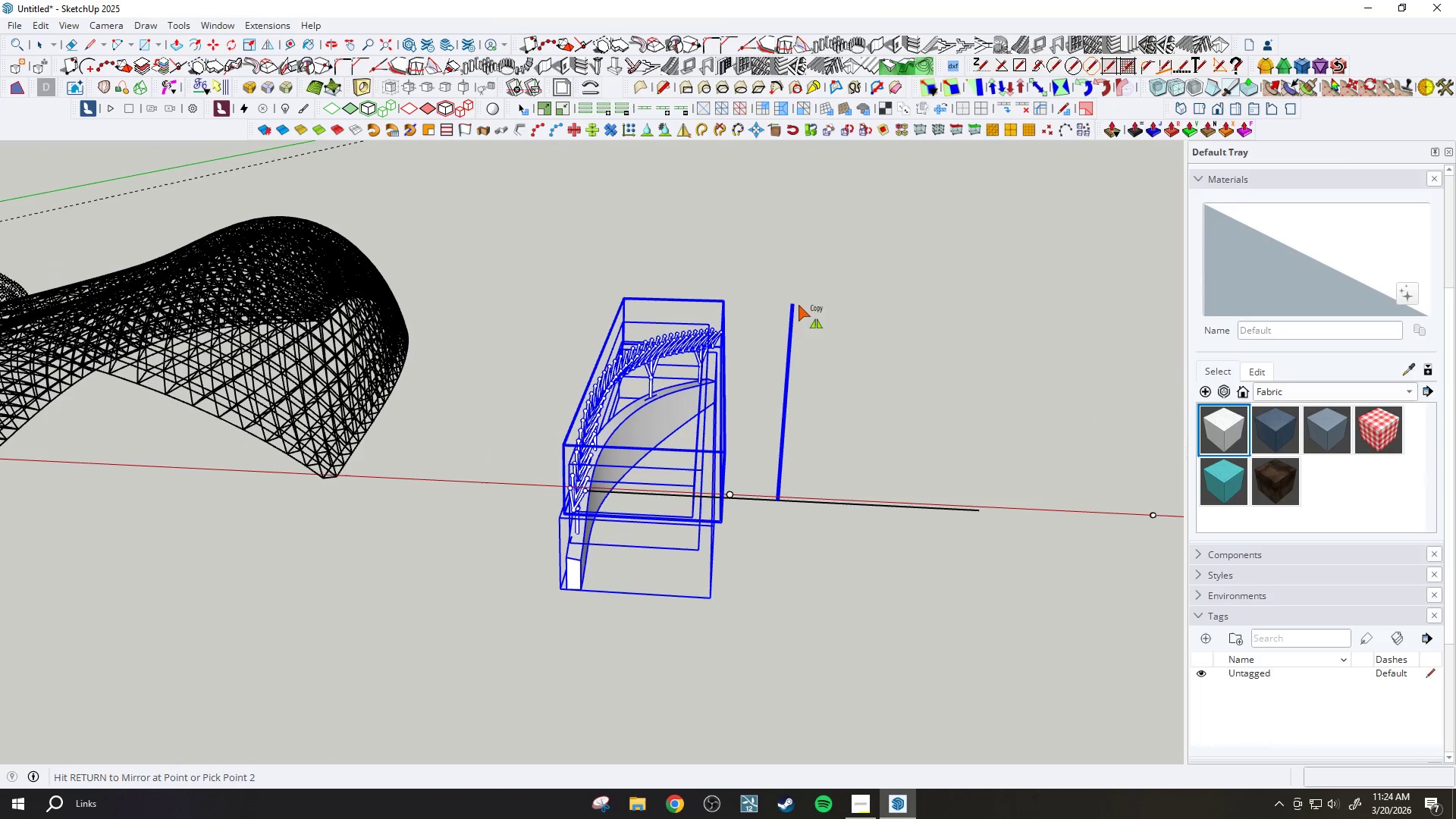 
left_click([799, 304])
 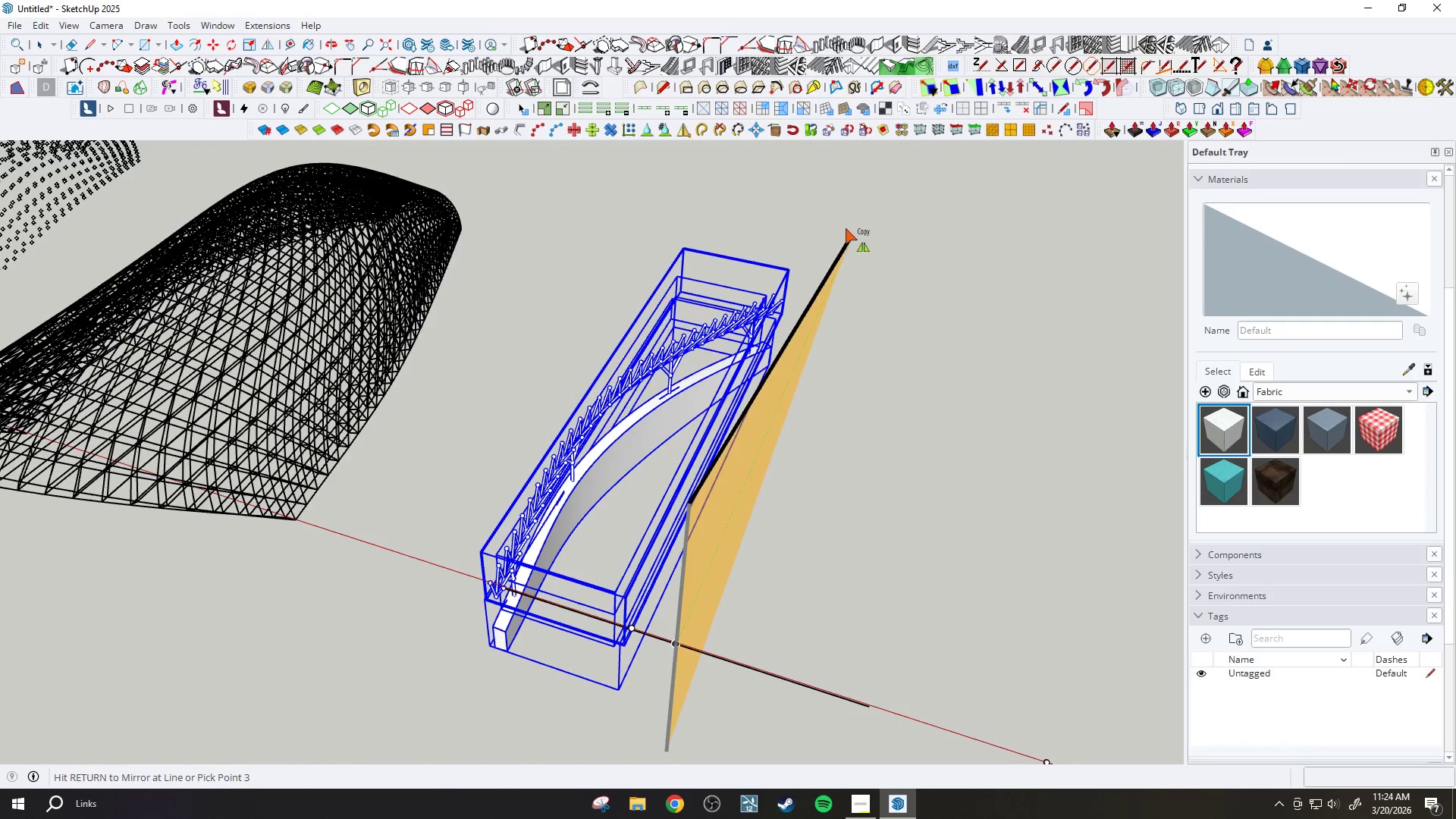 
left_click([831, 218])
 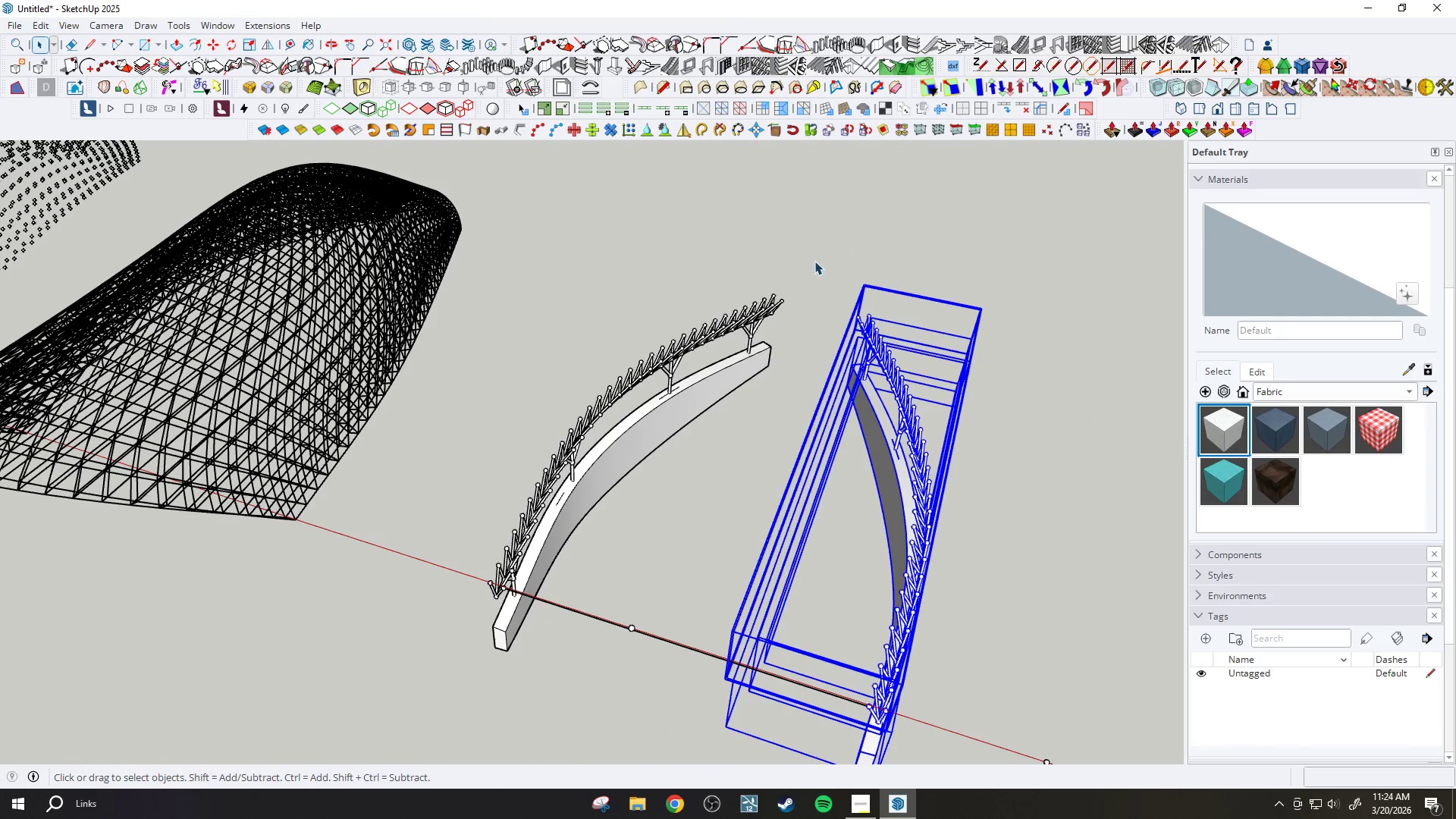 
scroll: coordinate [814, 262], scroll_direction: down, amount: 4.0
 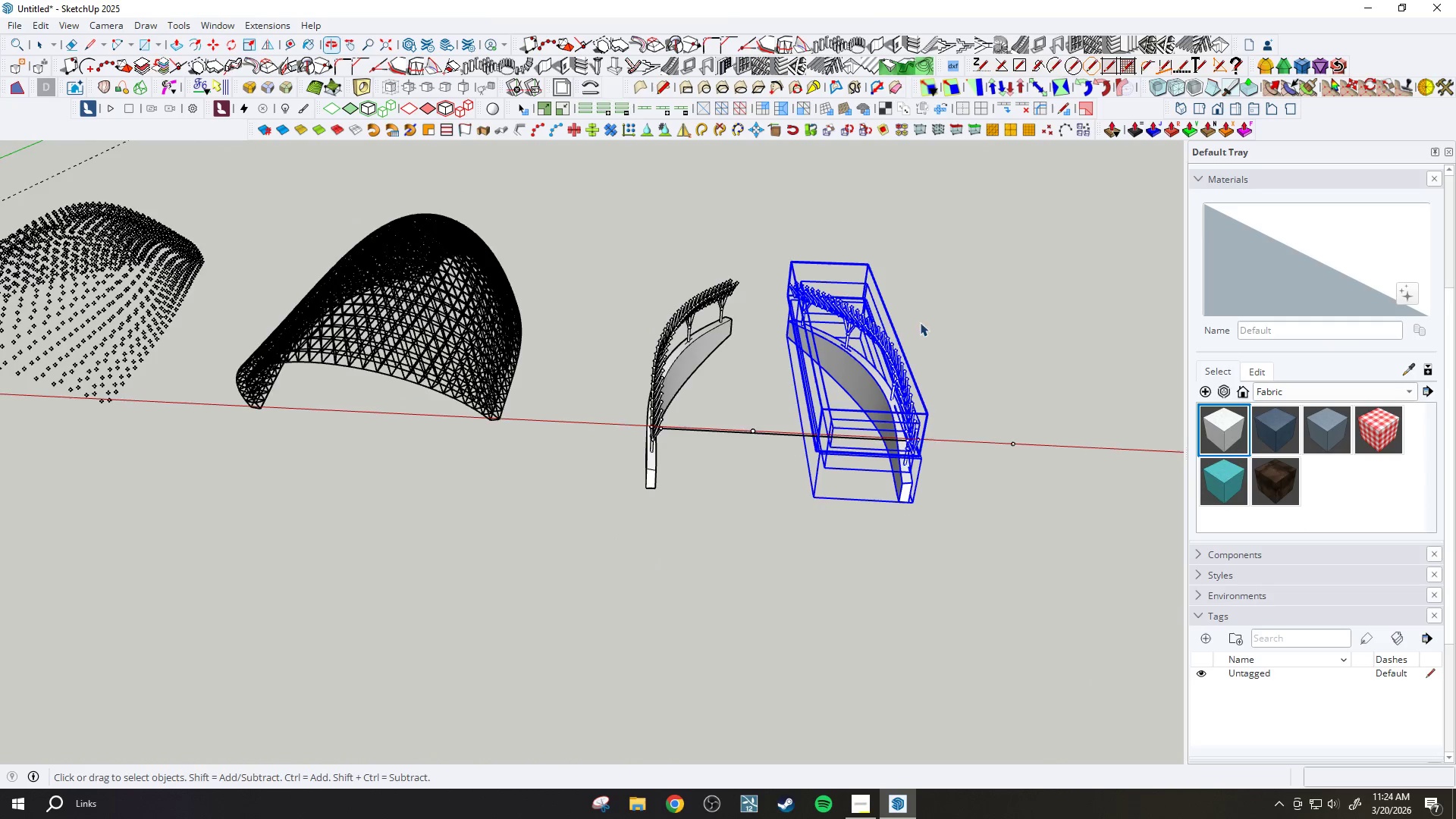 
scroll: coordinate [799, 475], scroll_direction: up, amount: 7.0
 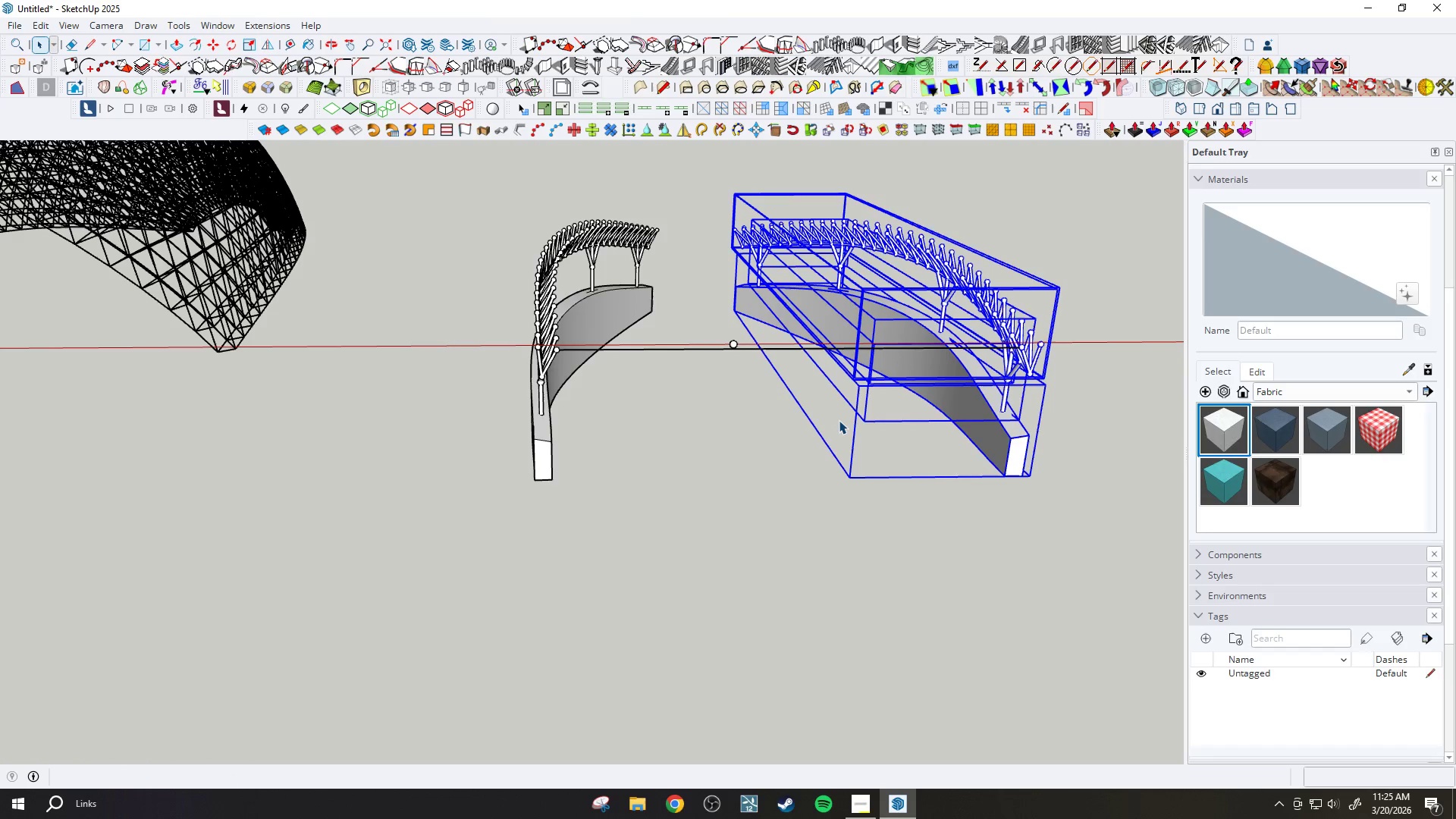 
left_click([786, 475])
 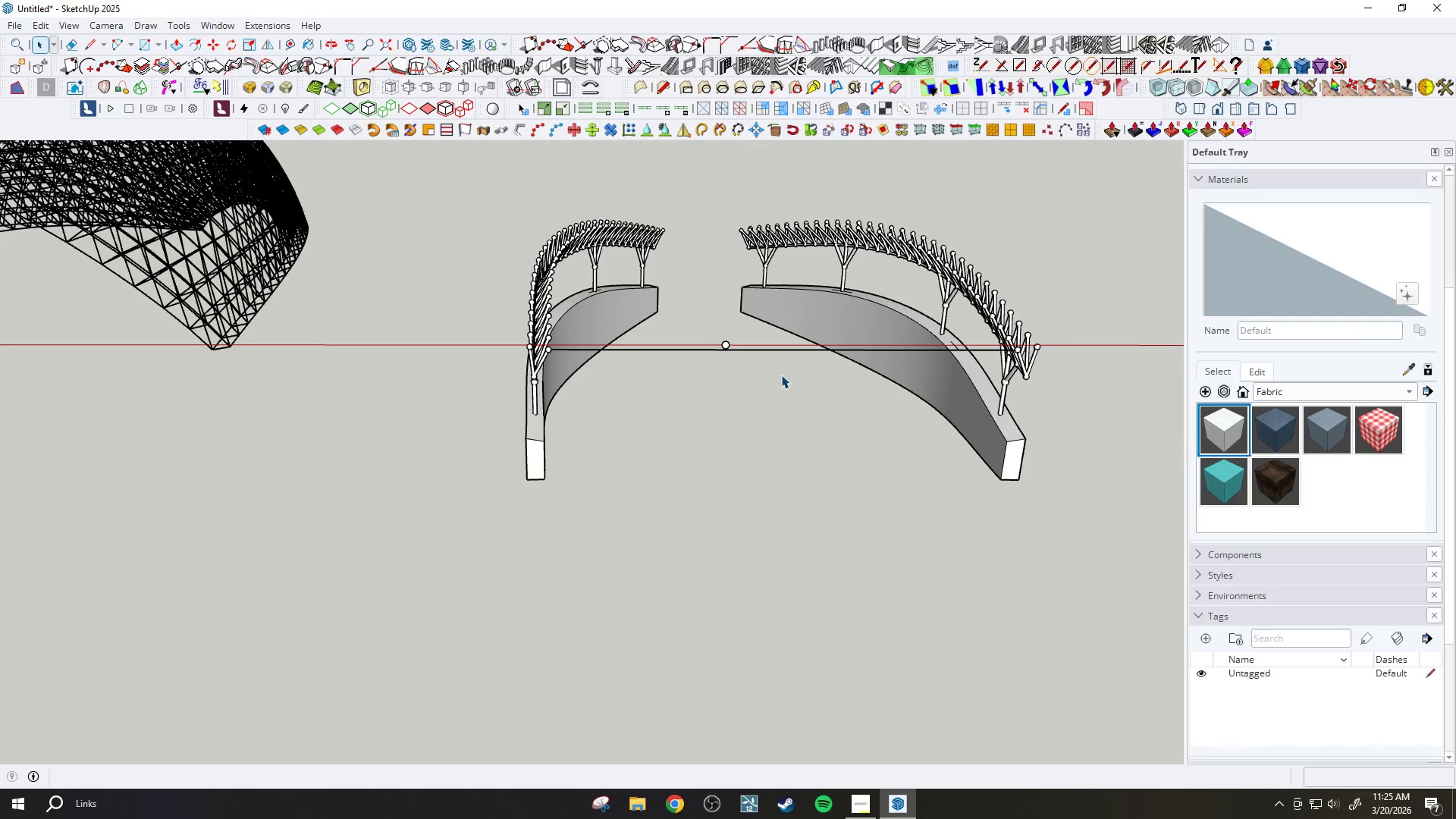 
wait(7.84)
 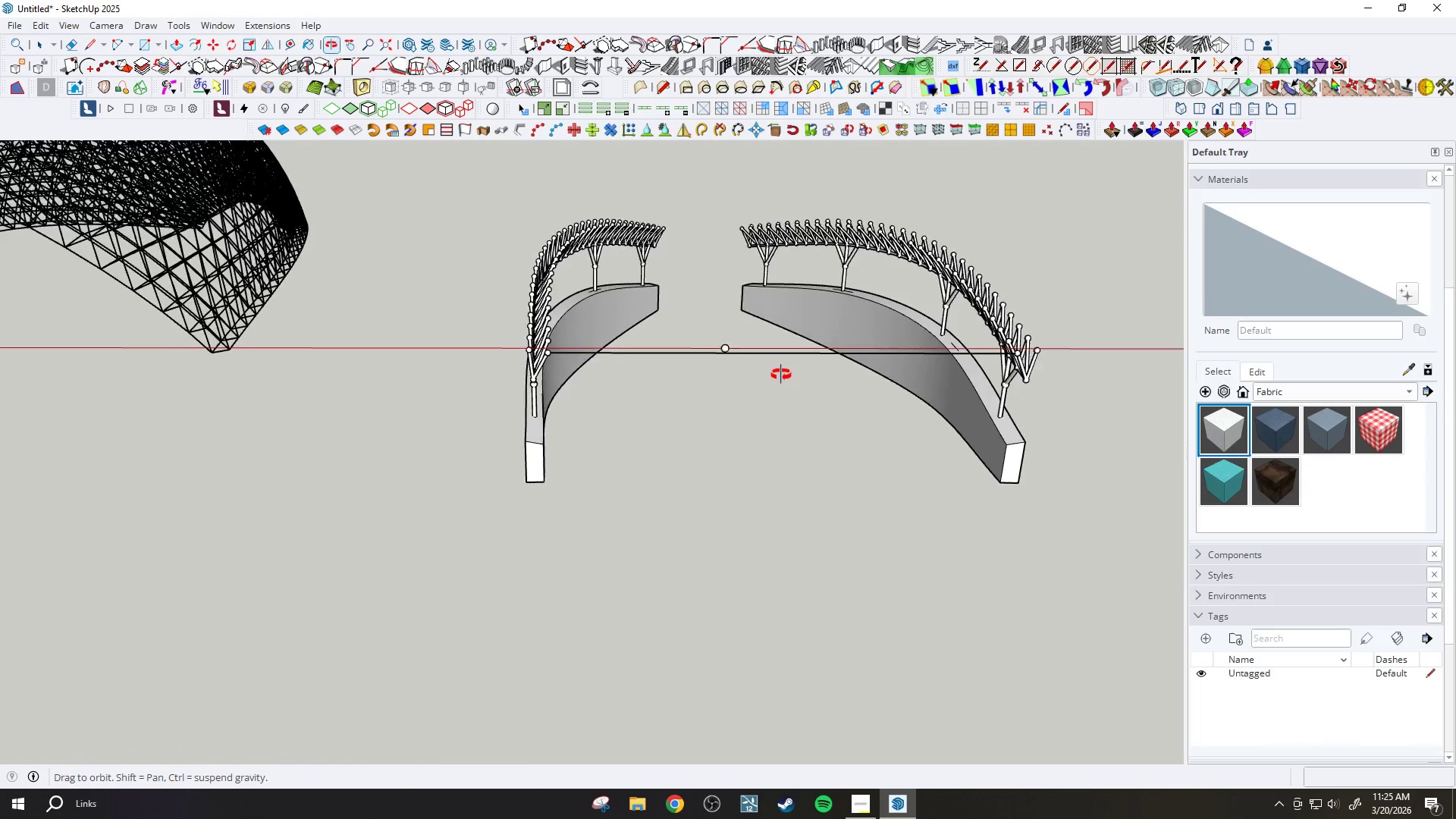 
scroll: coordinate [513, 520], scroll_direction: down, amount: 3.0
 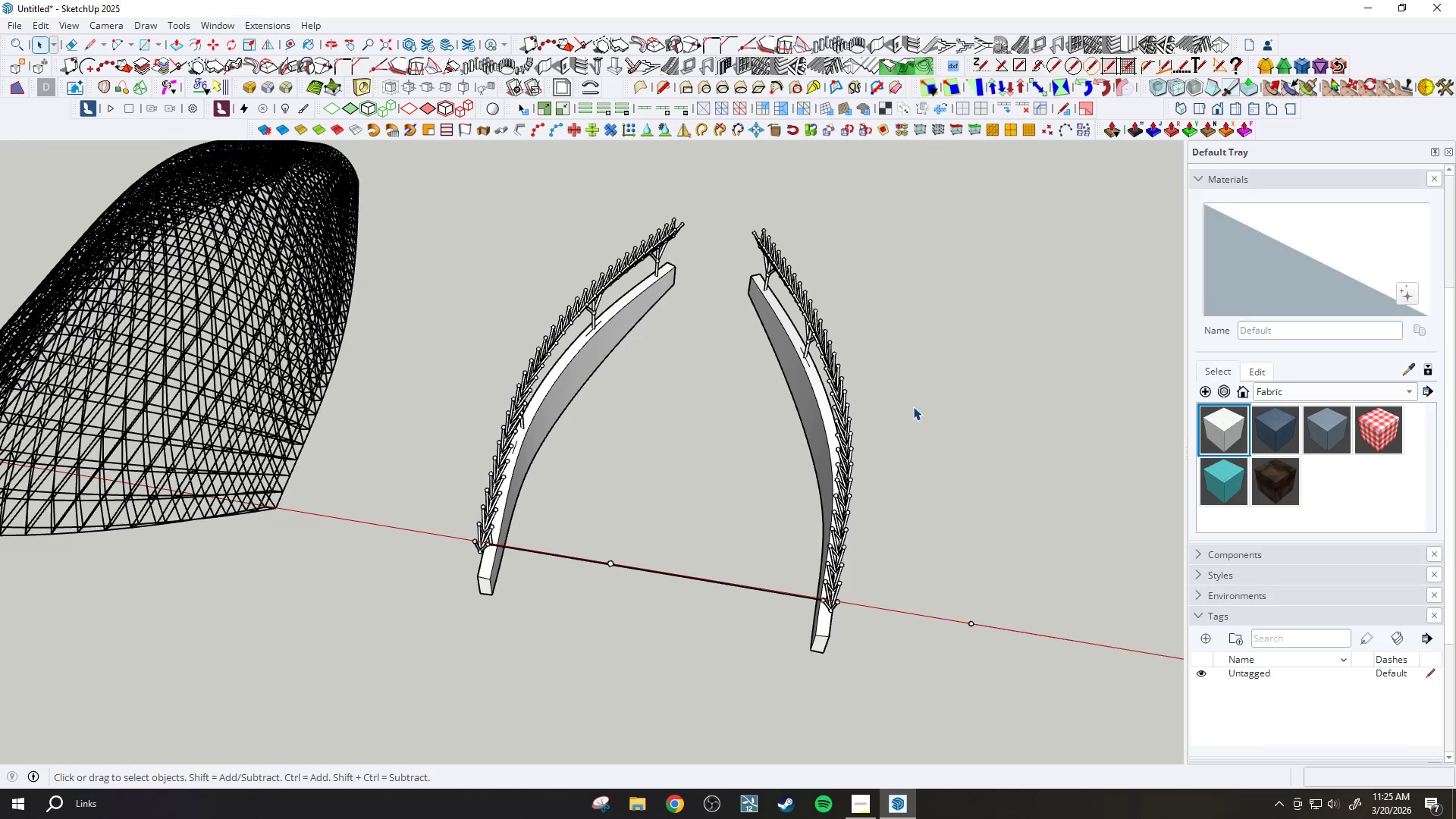 
left_click_drag(start_coordinate=[929, 413], to_coordinate=[862, 290])
 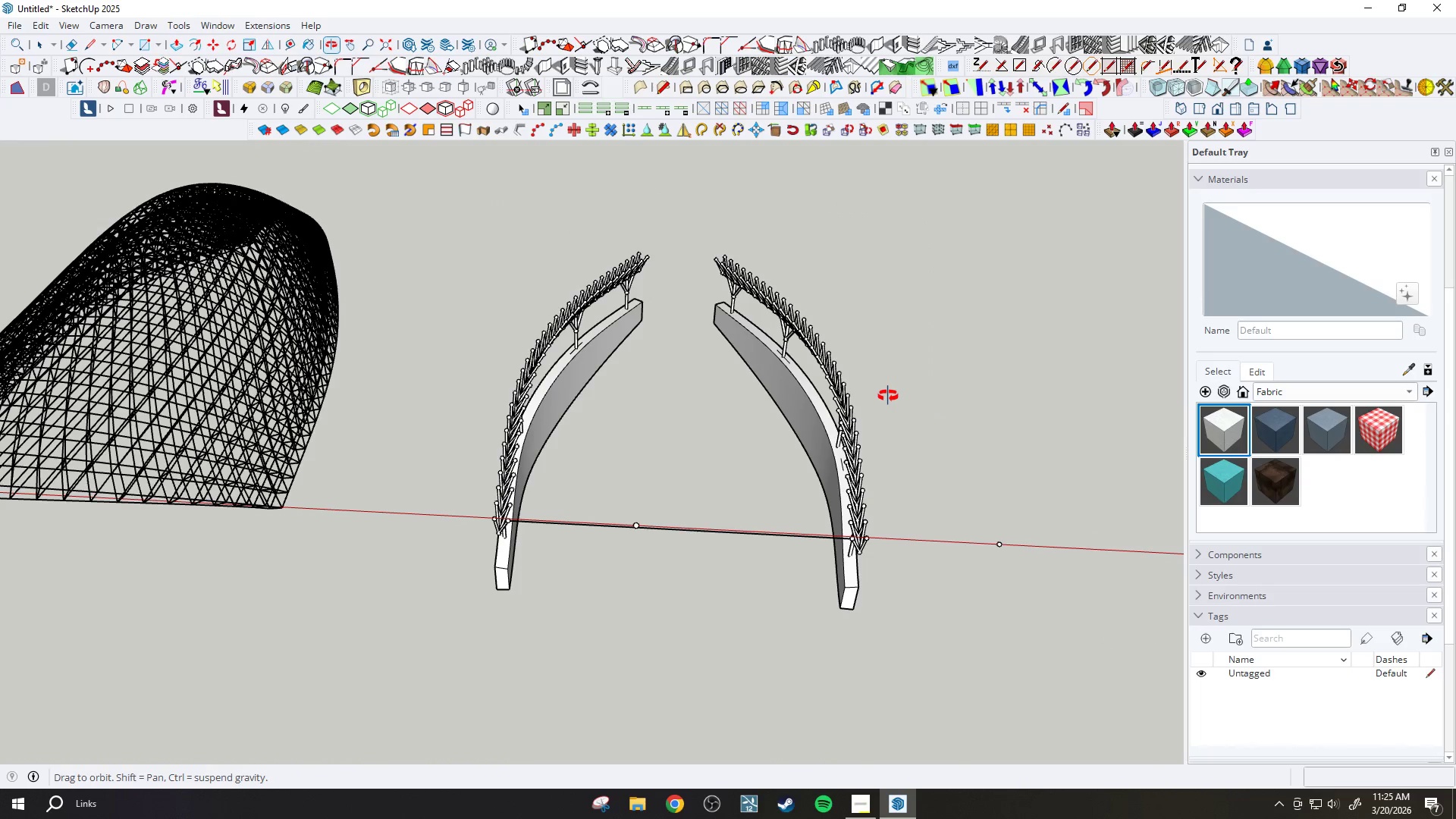 
wait(7.28)
 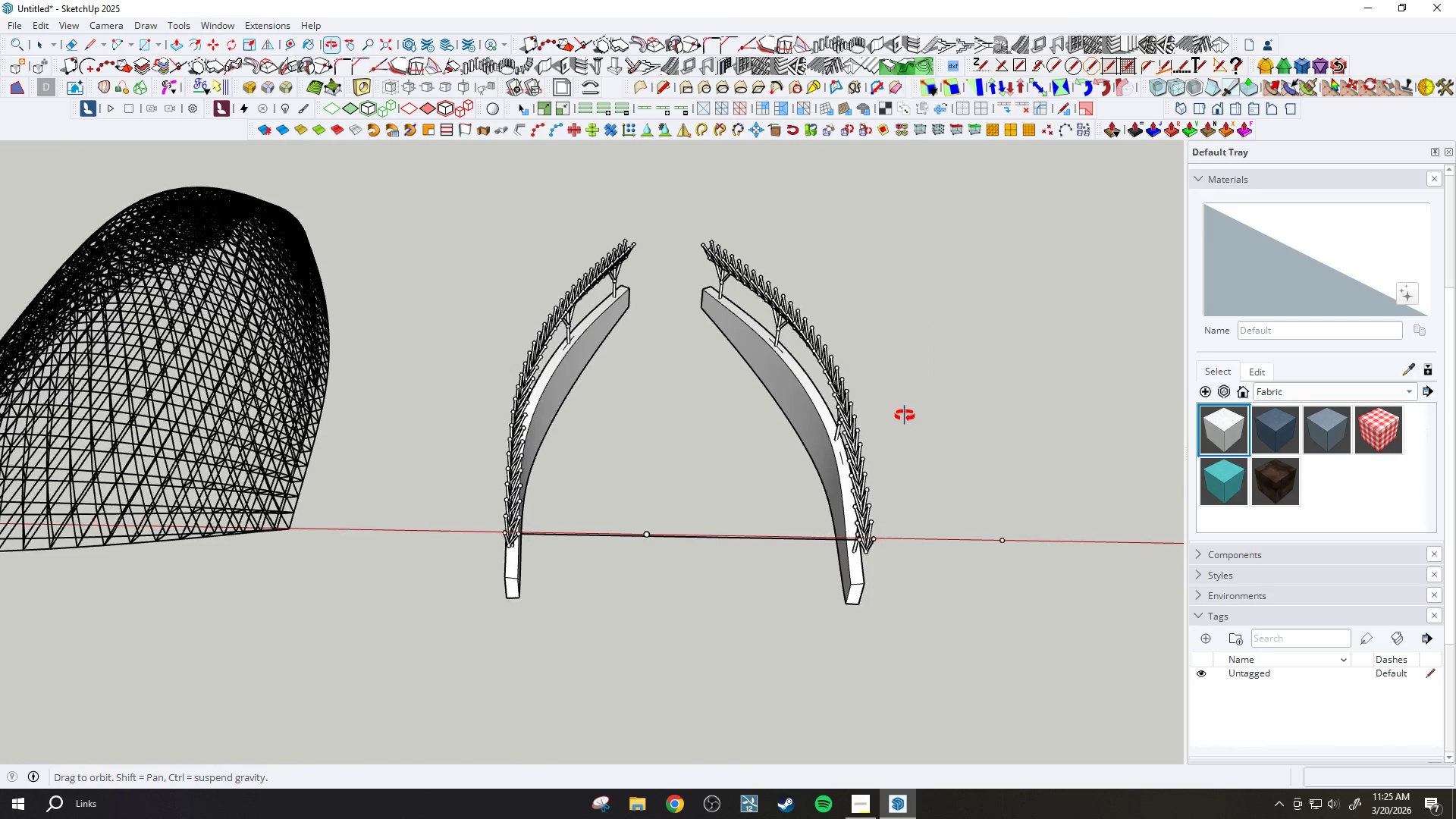 
scroll: coordinate [888, 396], scroll_direction: down, amount: 13.0
 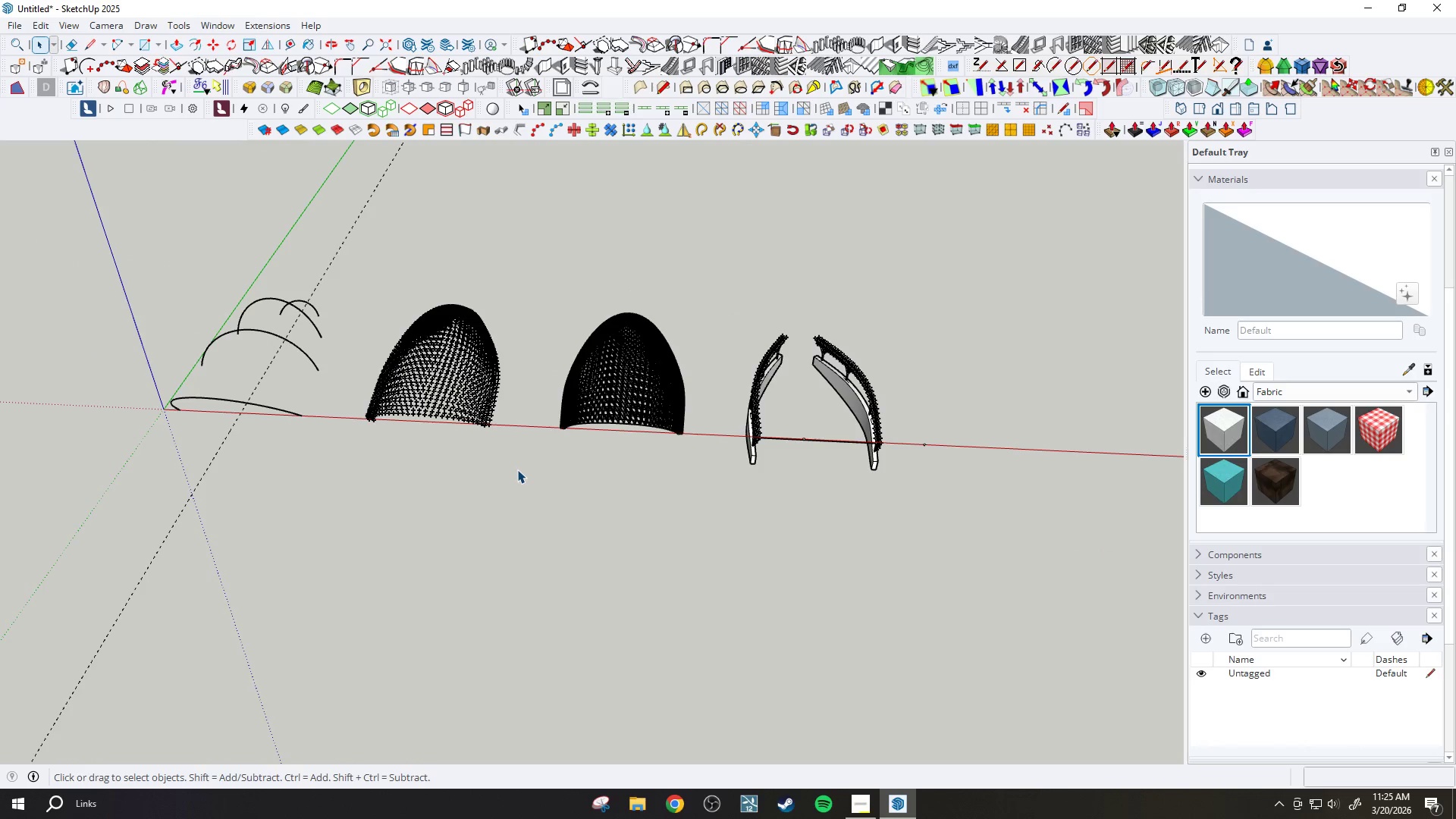 
scroll: coordinate [309, 360], scroll_direction: up, amount: 15.0
 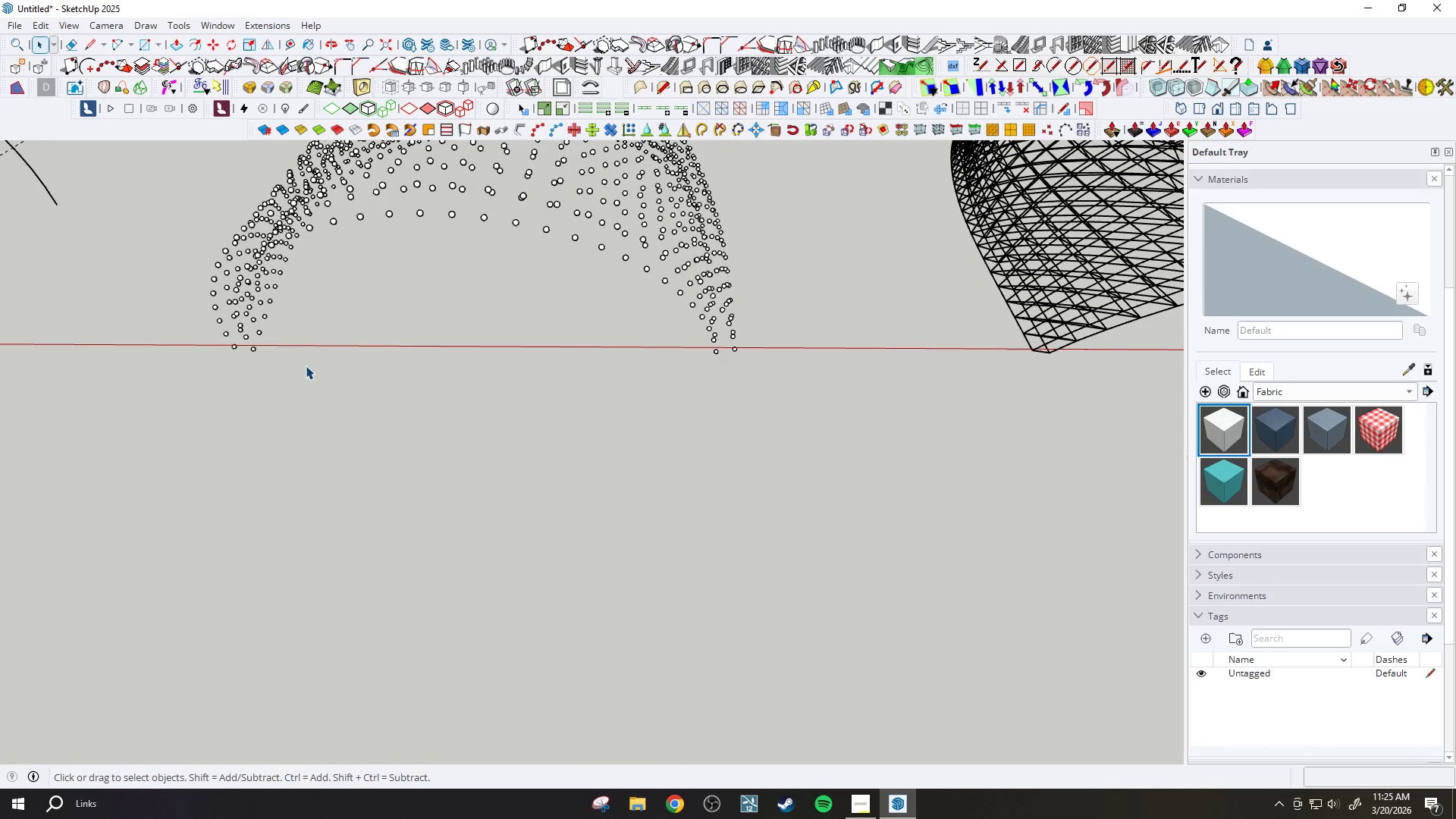 
key(T)
 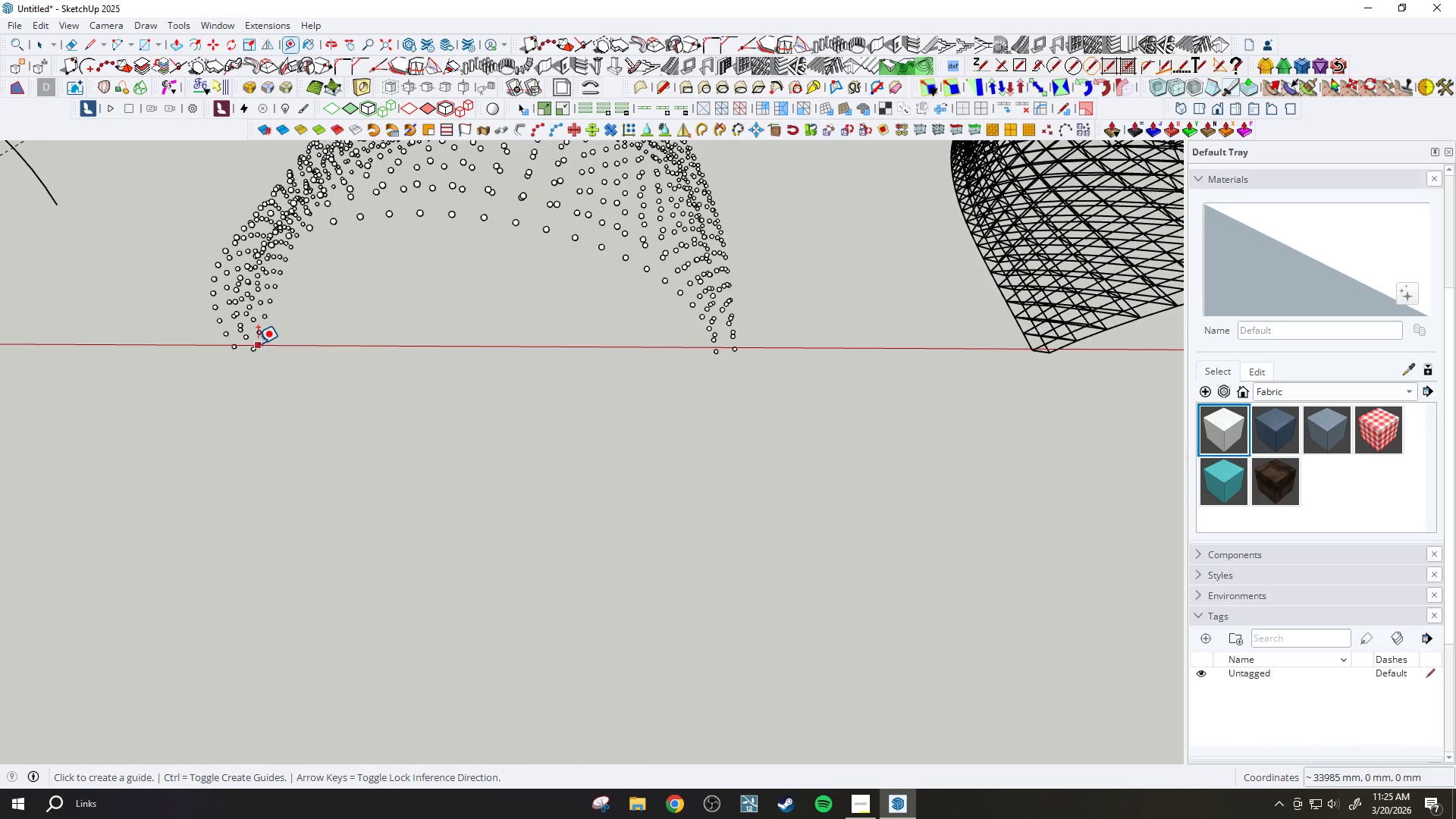 
left_click([253, 347])
 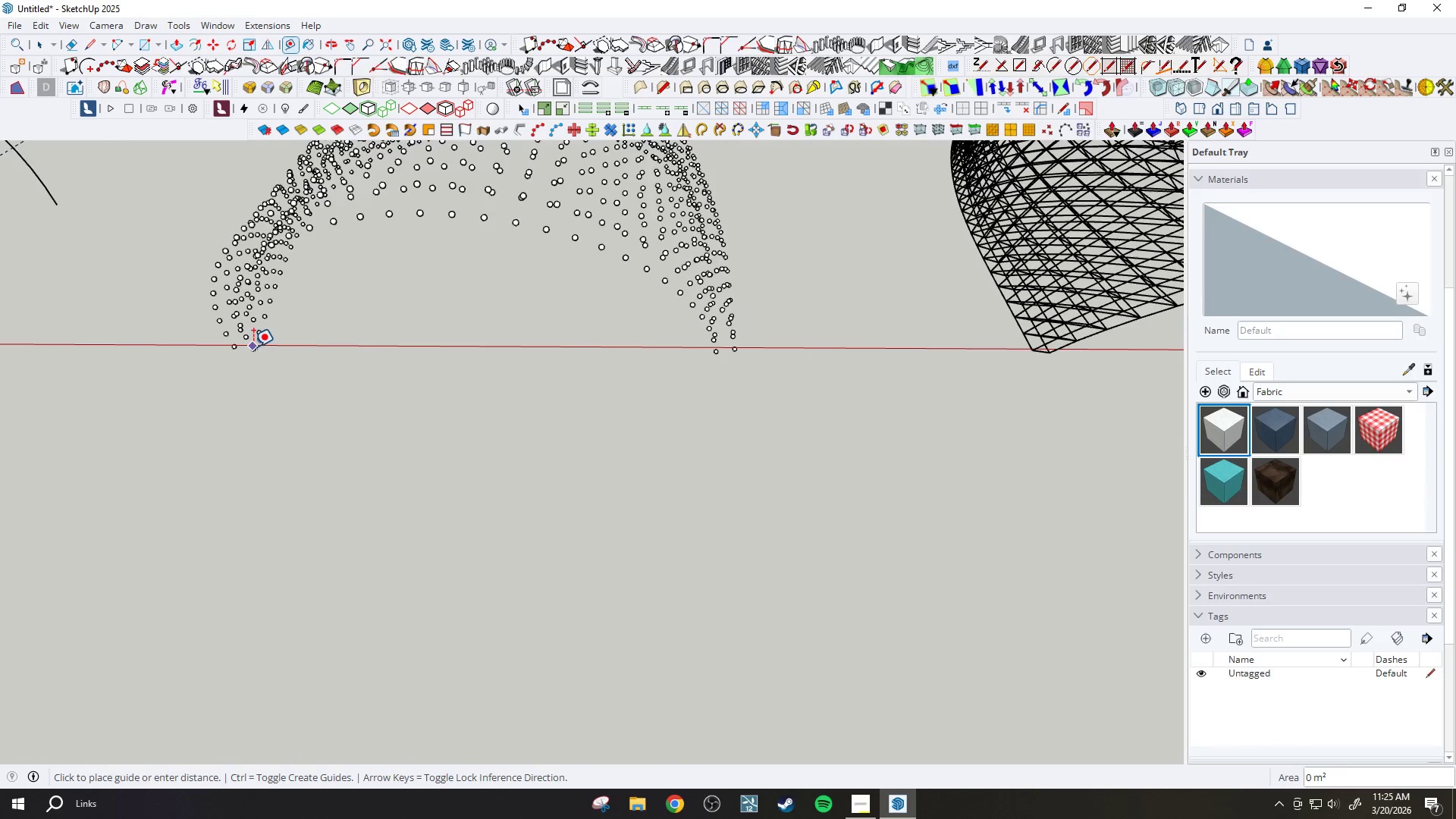 
scroll: coordinate [261, 348], scroll_direction: down, amount: 2.0
 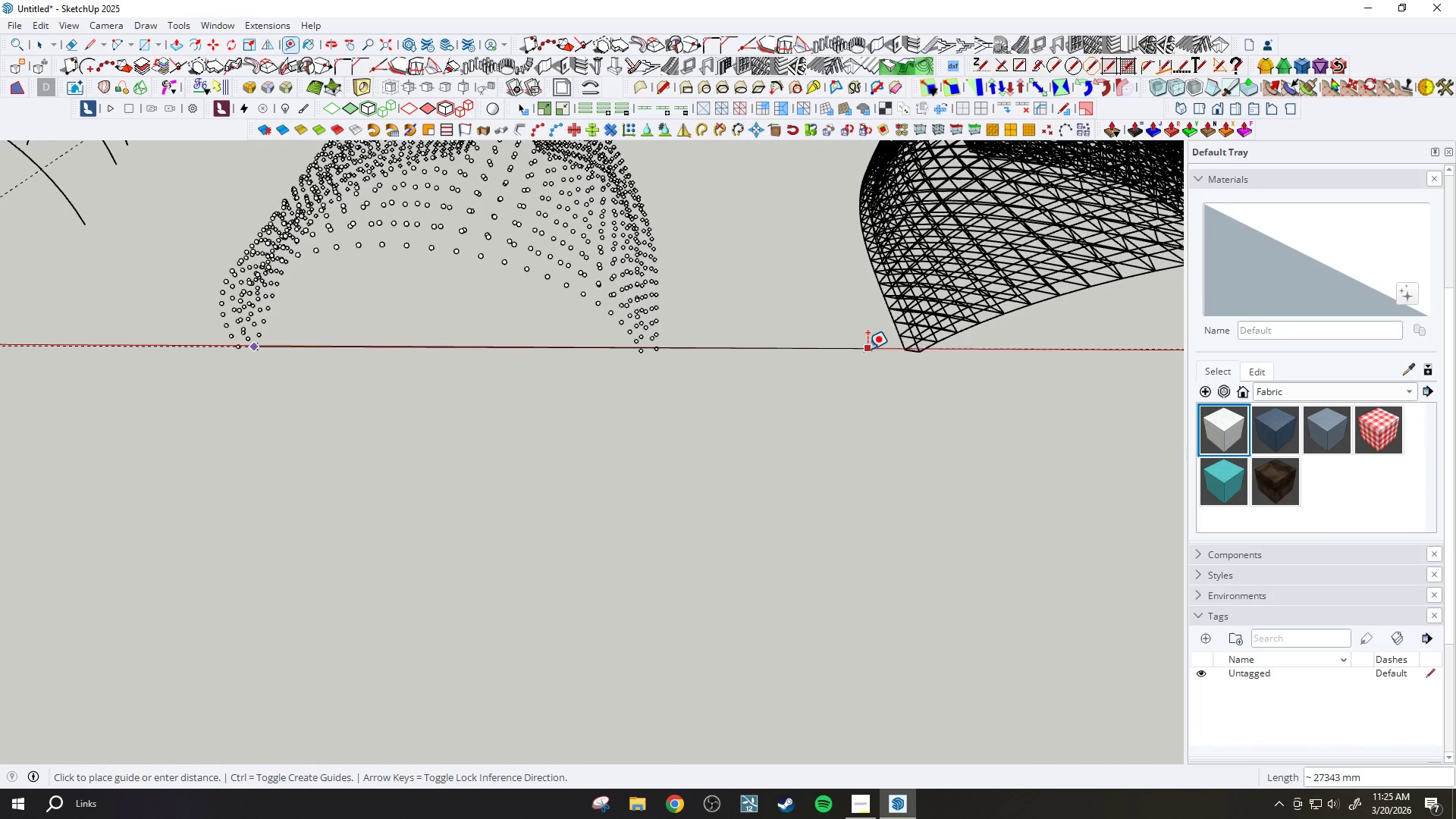 
scroll: coordinate [917, 360], scroll_direction: up, amount: 1.0
 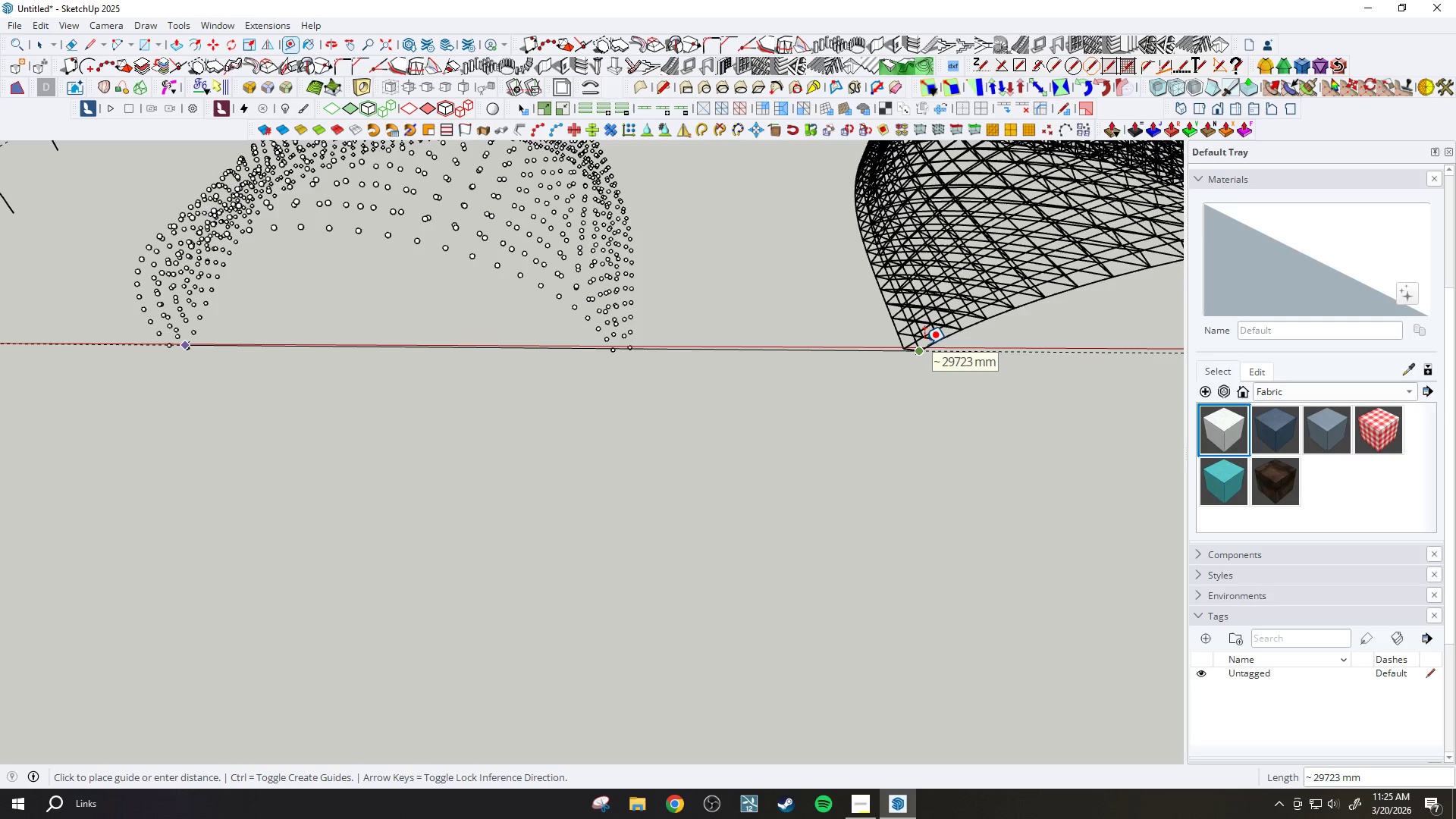 
key(Escape)
 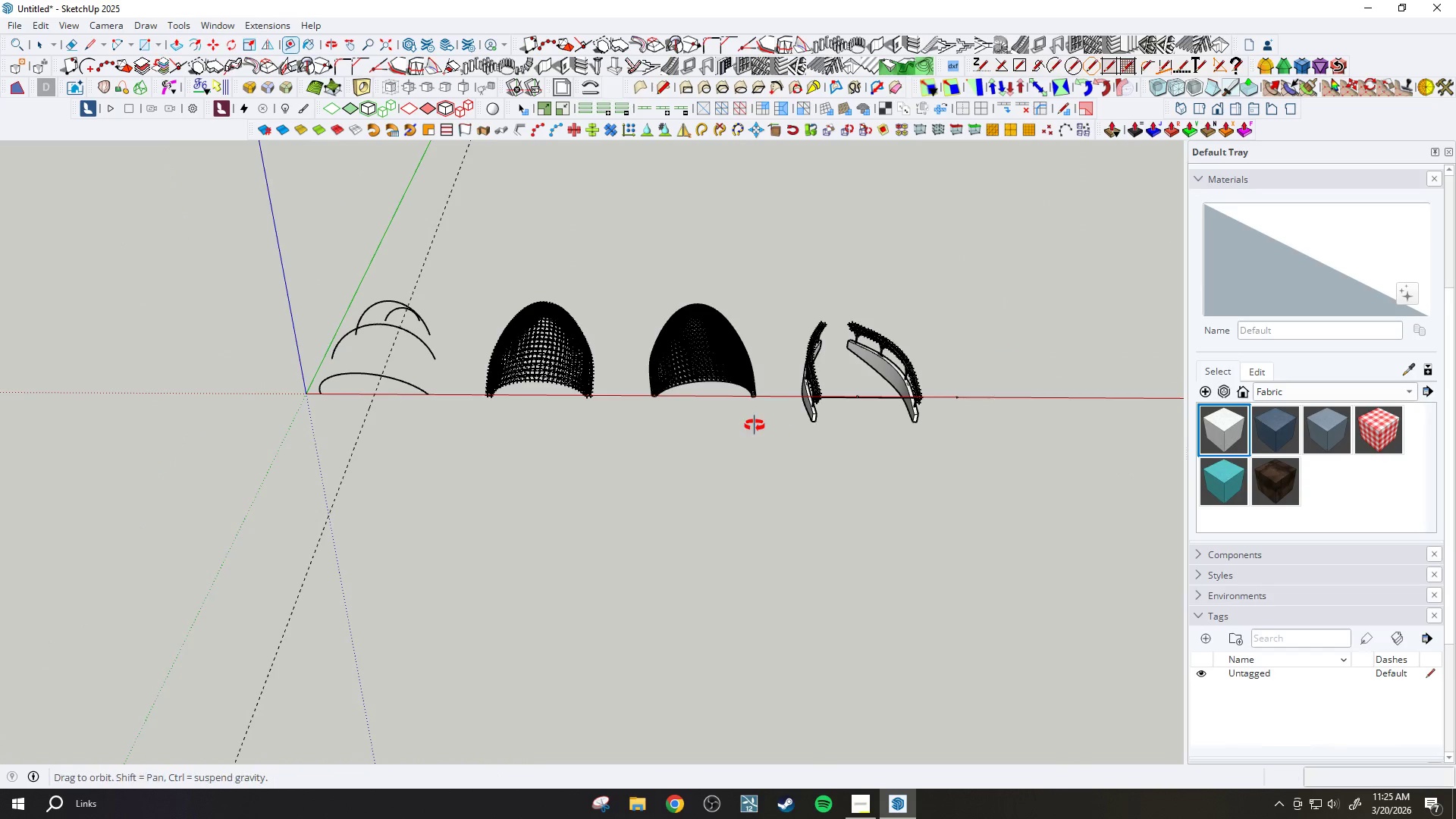 
scroll: coordinate [515, 422], scroll_direction: down, amount: 17.0
 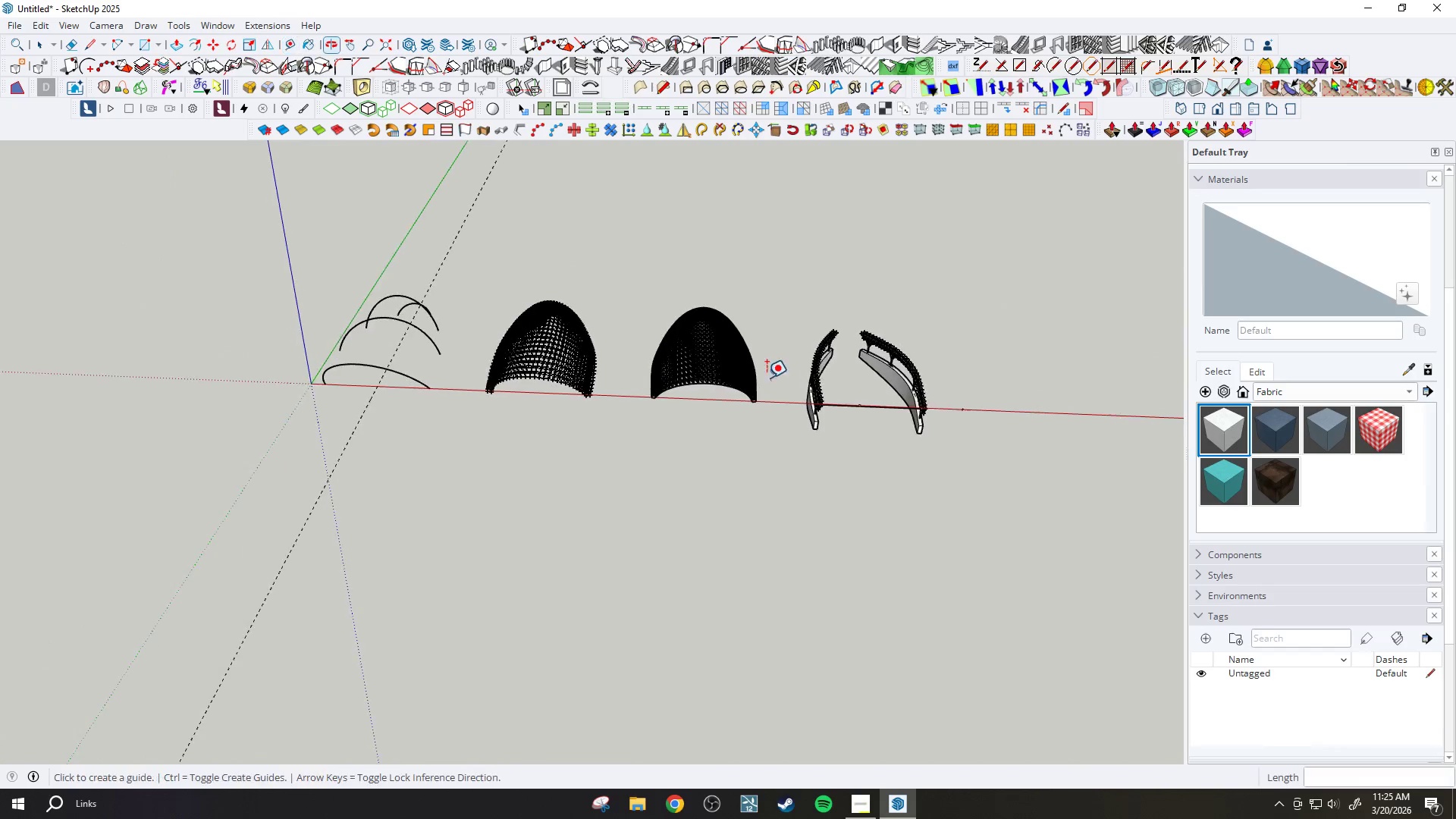 
key(Space)
 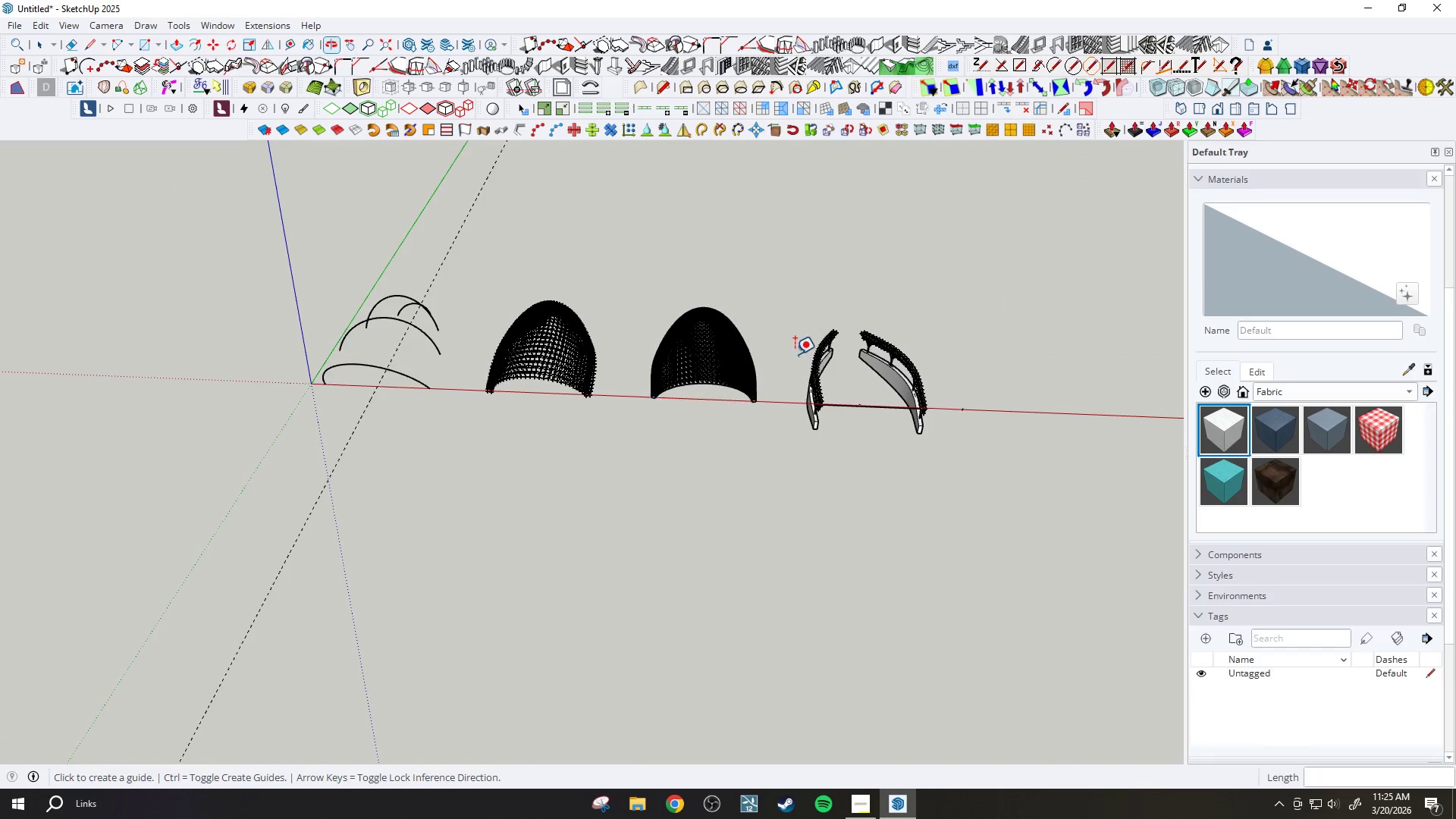 
left_click_drag(start_coordinate=[787, 289], to_coordinate=[968, 485])
 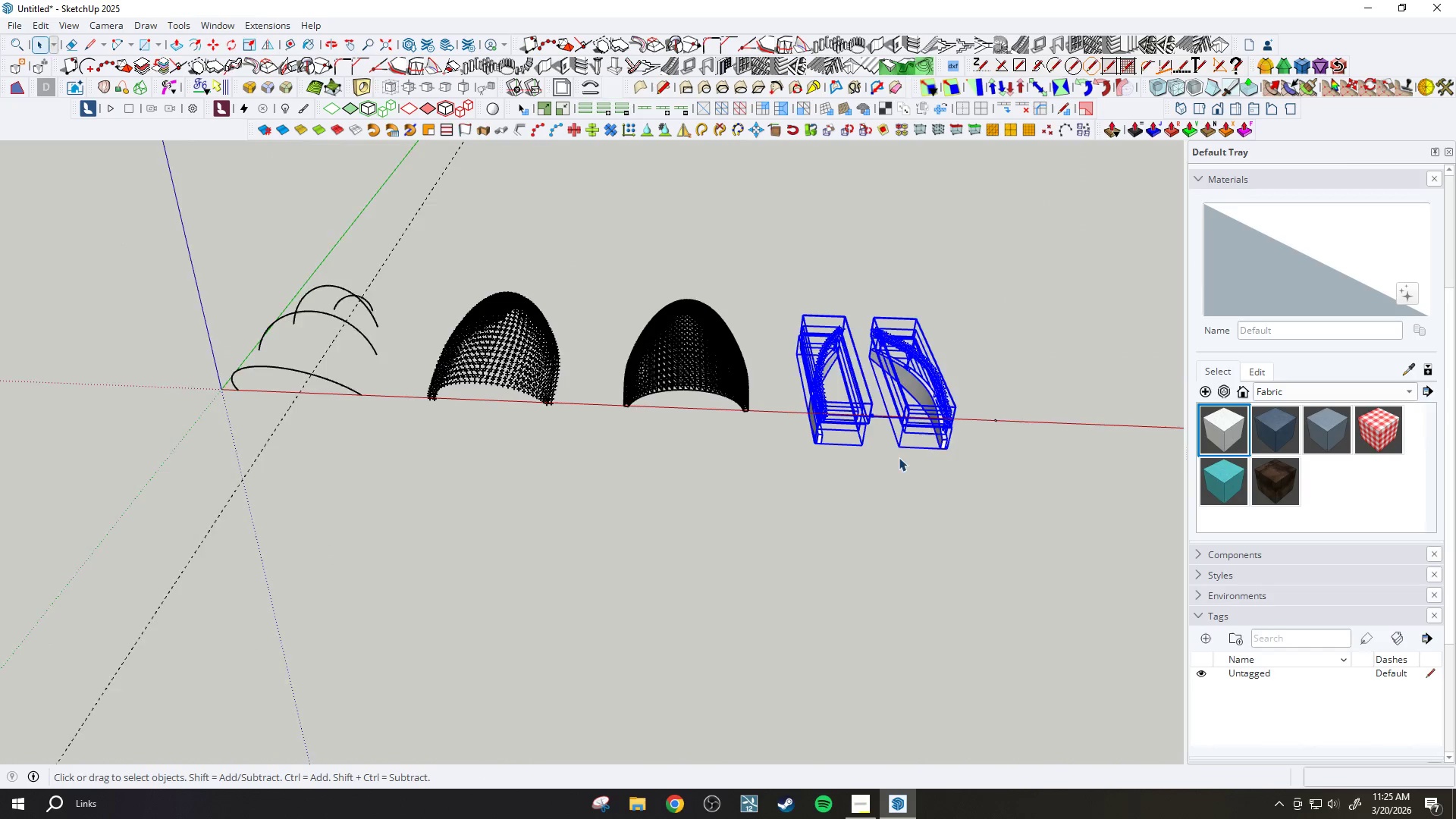 
scroll: coordinate [796, 353], scroll_direction: up, amount: 3.0
 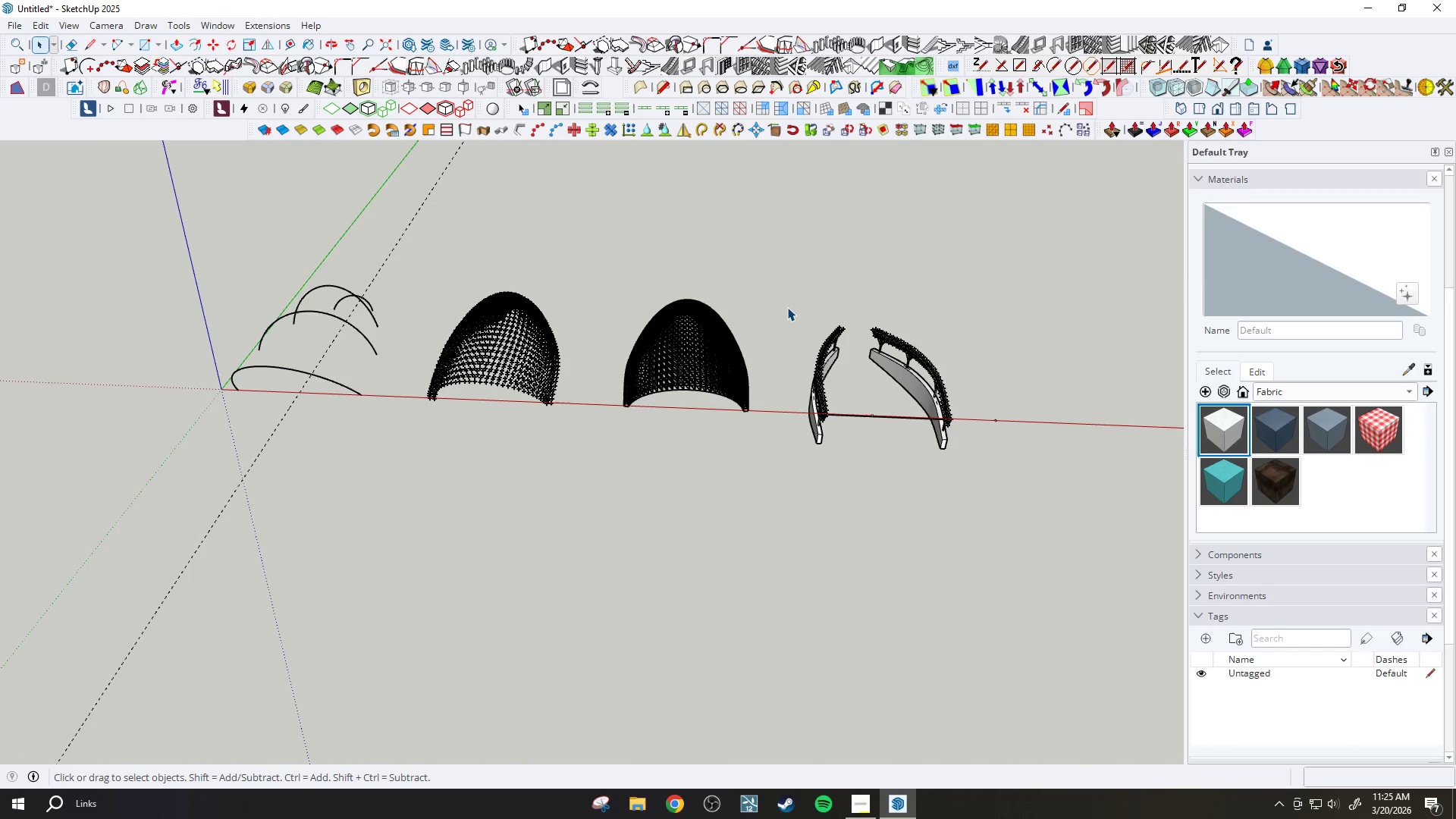 
hold_key(key=ControlLeft, duration=1.19)
hold_key(key=ShiftLeft, duration=1.16)
left_click_drag(start_coordinate=[861, 462], to_coordinate=[802, 433])
 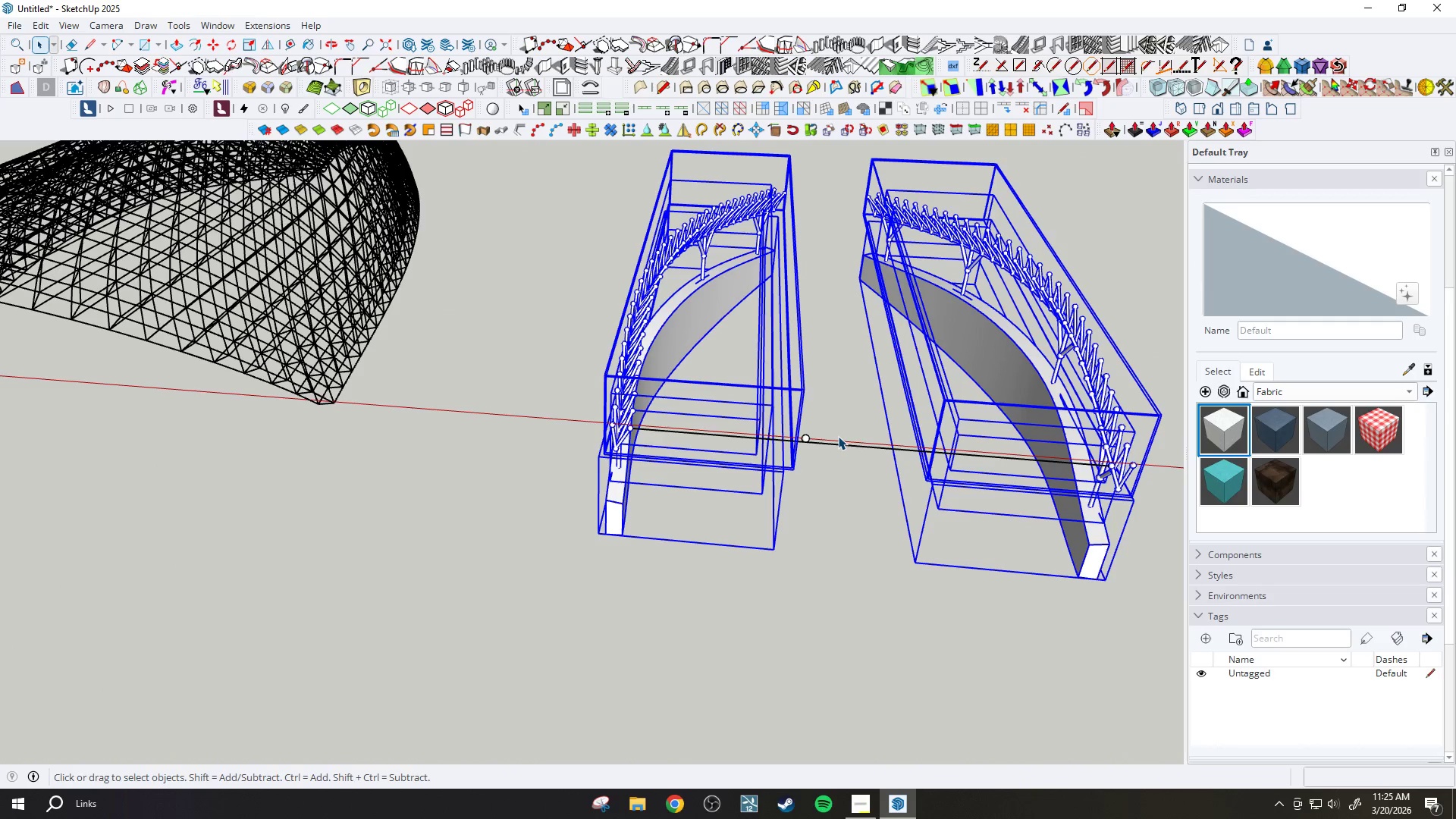 
scroll: coordinate [866, 438], scroll_direction: up, amount: 14.0
 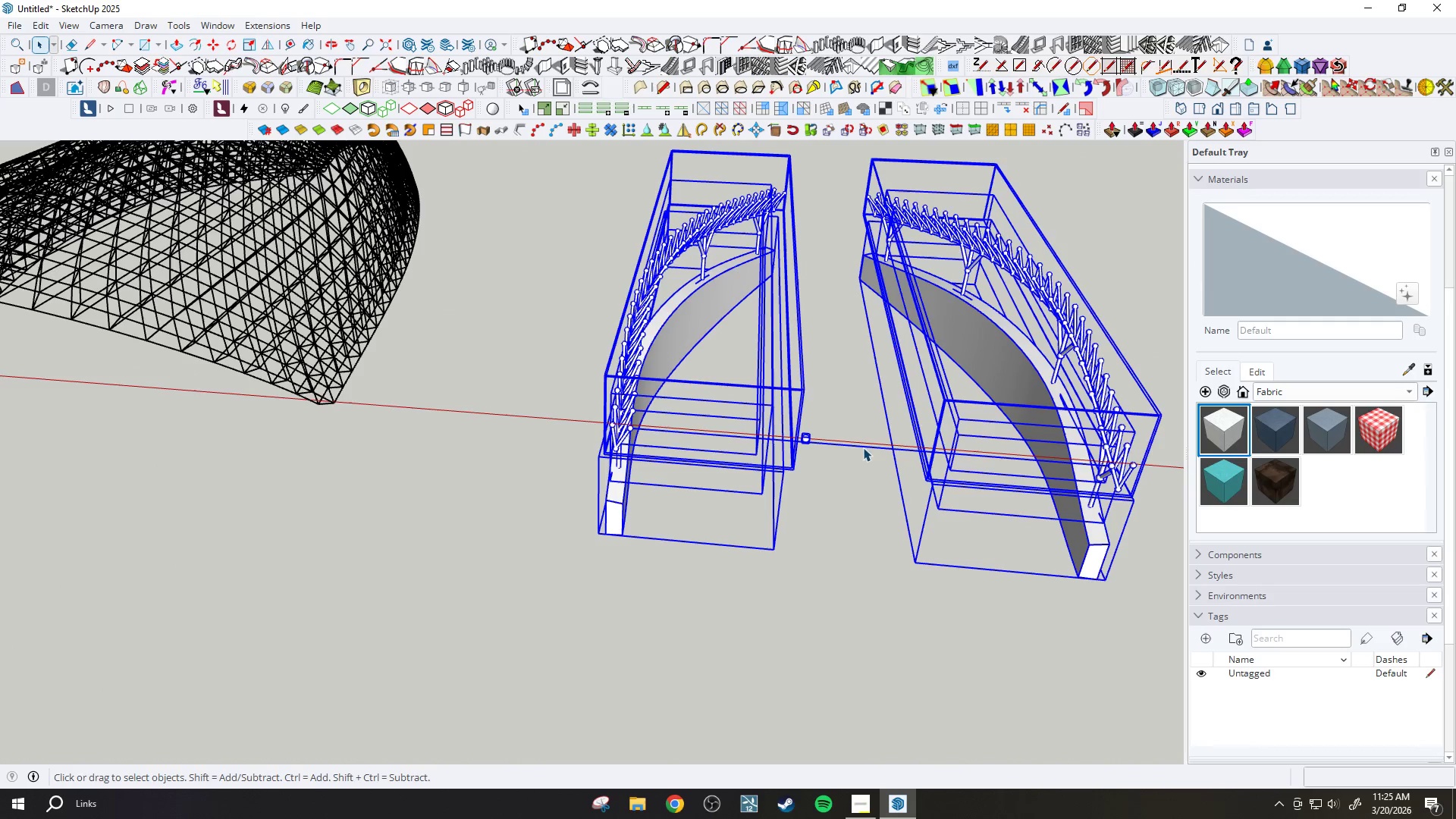 
scroll: coordinate [811, 419], scroll_direction: down, amount: 7.0
 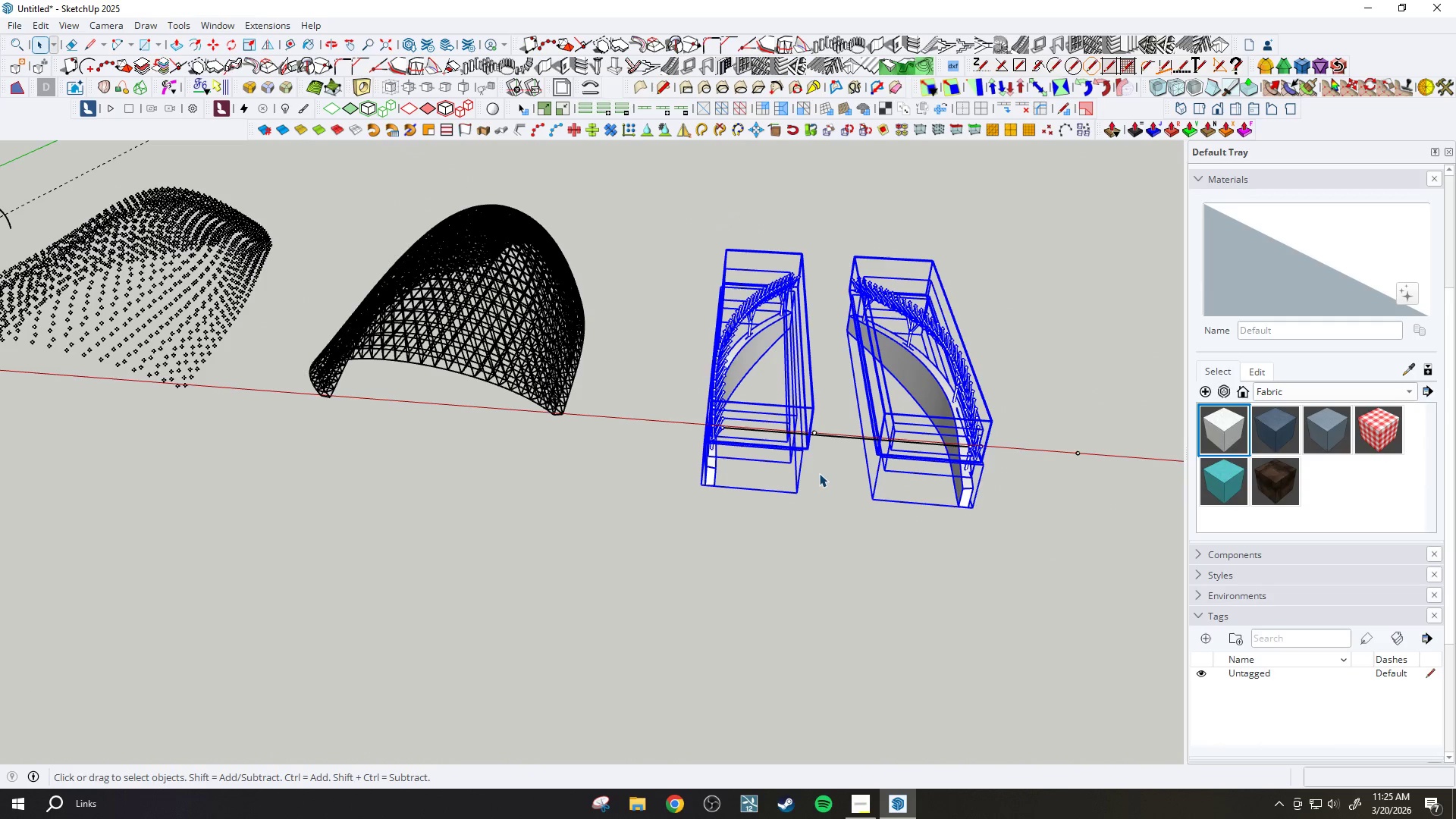 
key(M)
 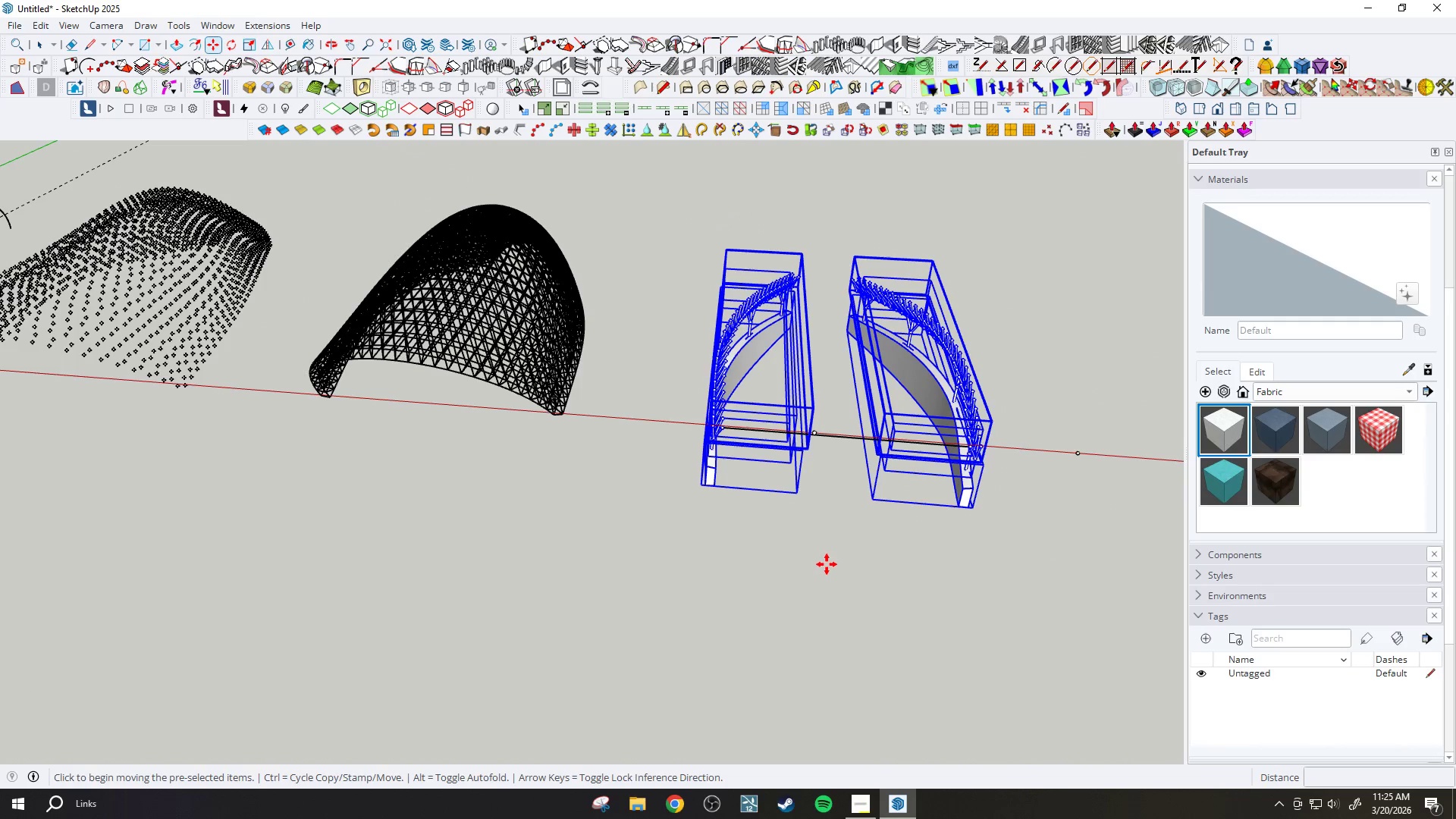 
left_click([827, 566])
 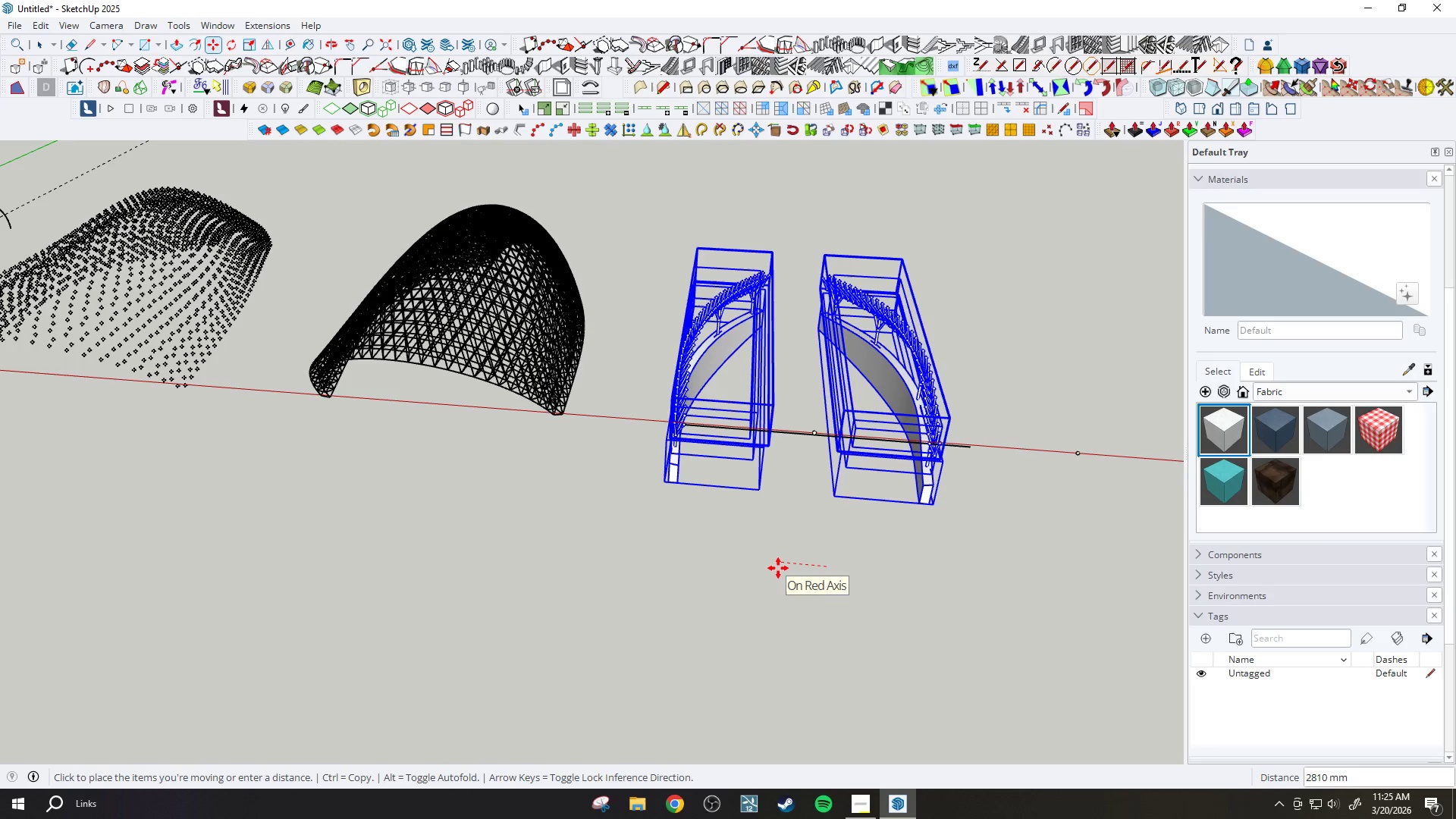 
type(60000)
 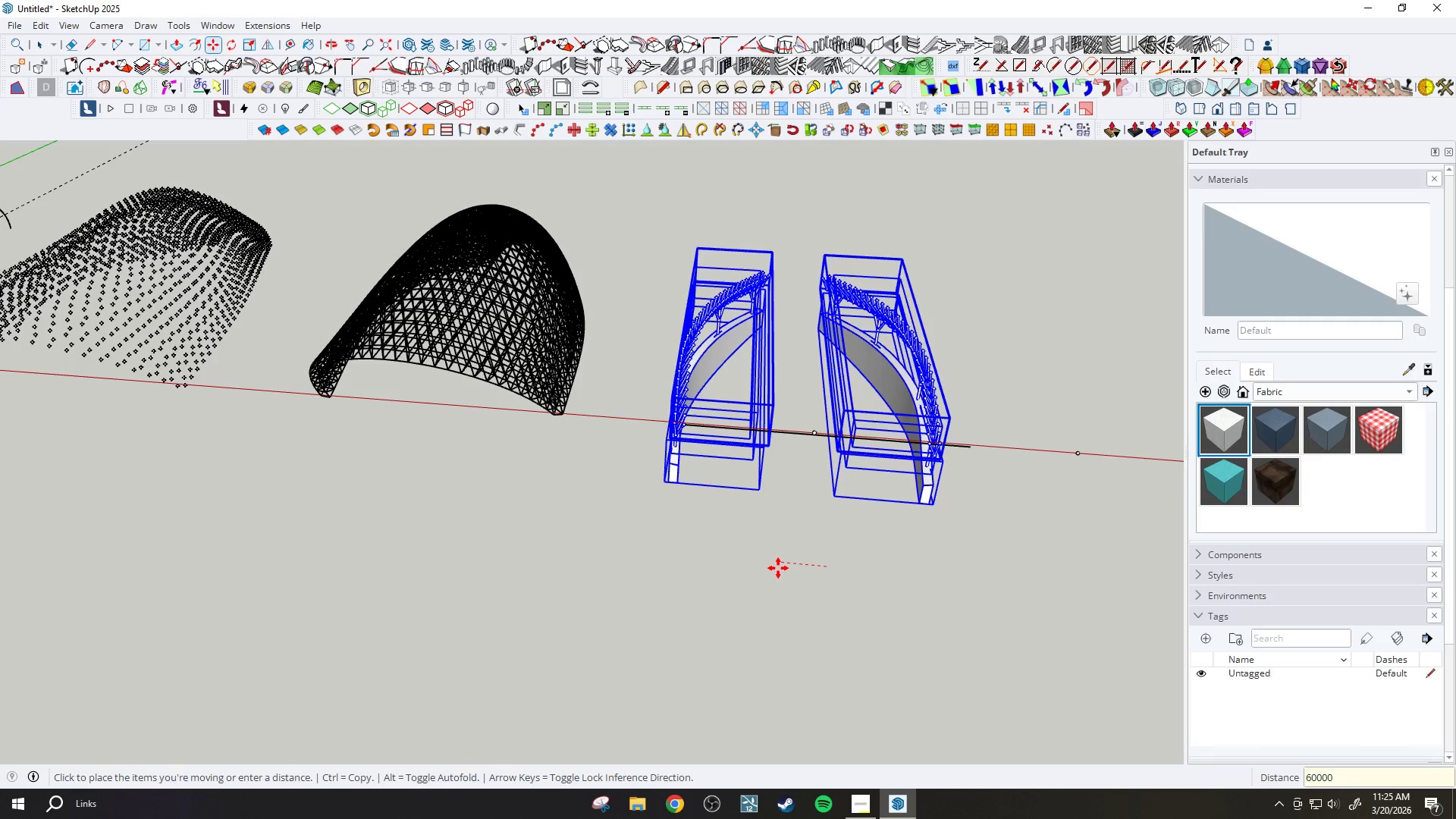 
key(Enter)
 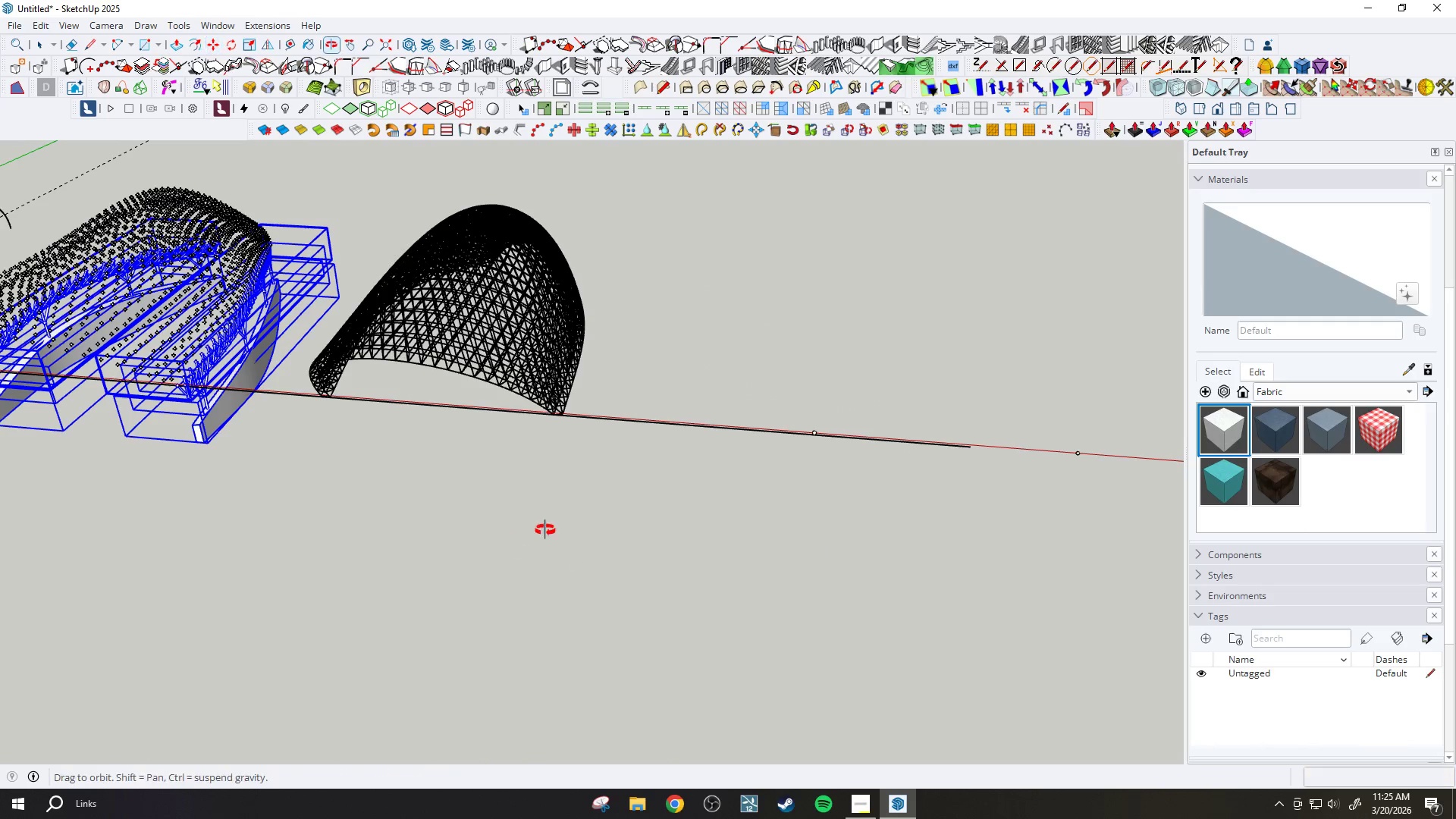 
scroll: coordinate [815, 475], scroll_direction: up, amount: 1.0
 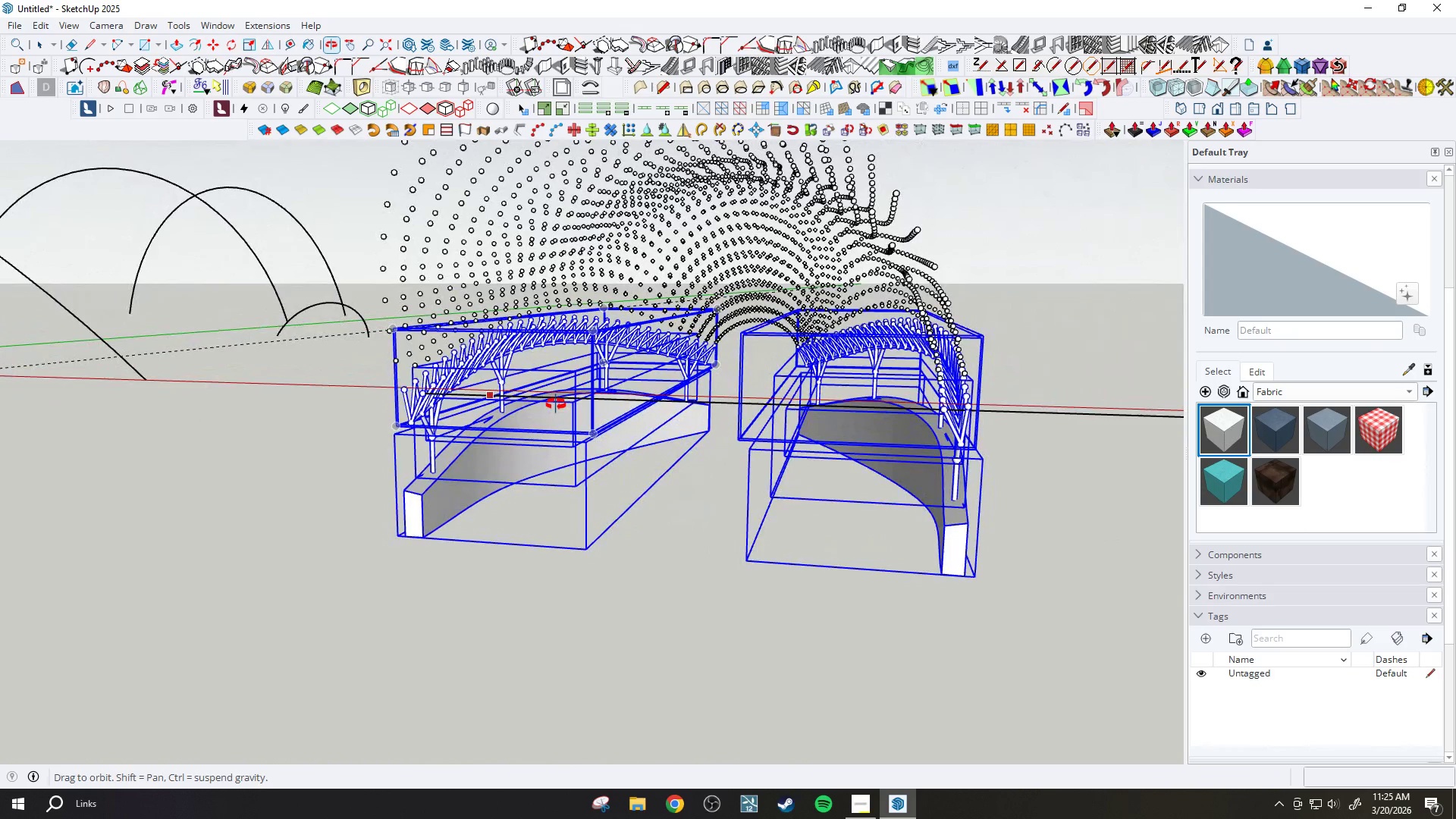 
mouse_move([601, 410])
 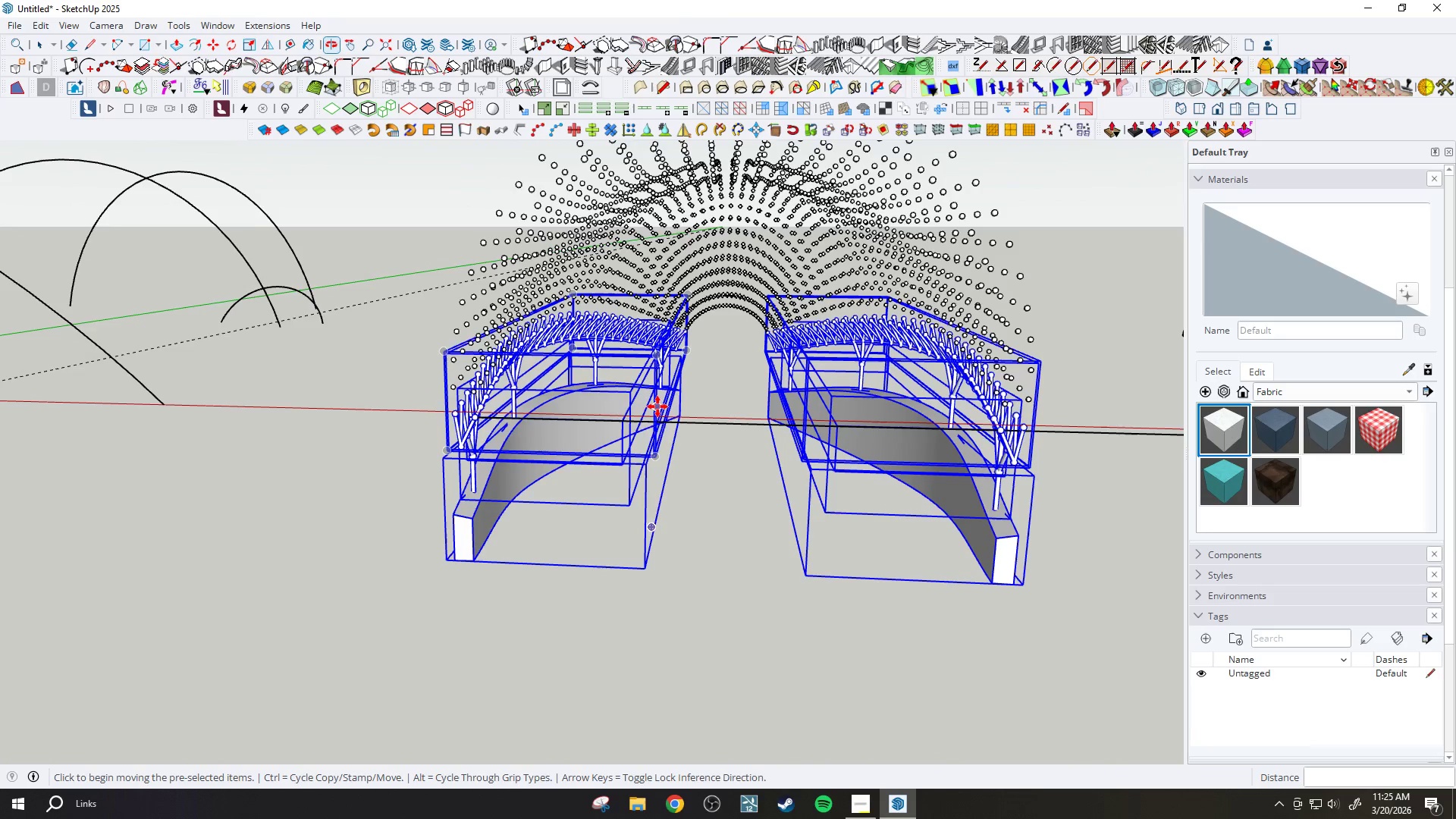 
scroll: coordinate [681, 479], scroll_direction: down, amount: 1.0
 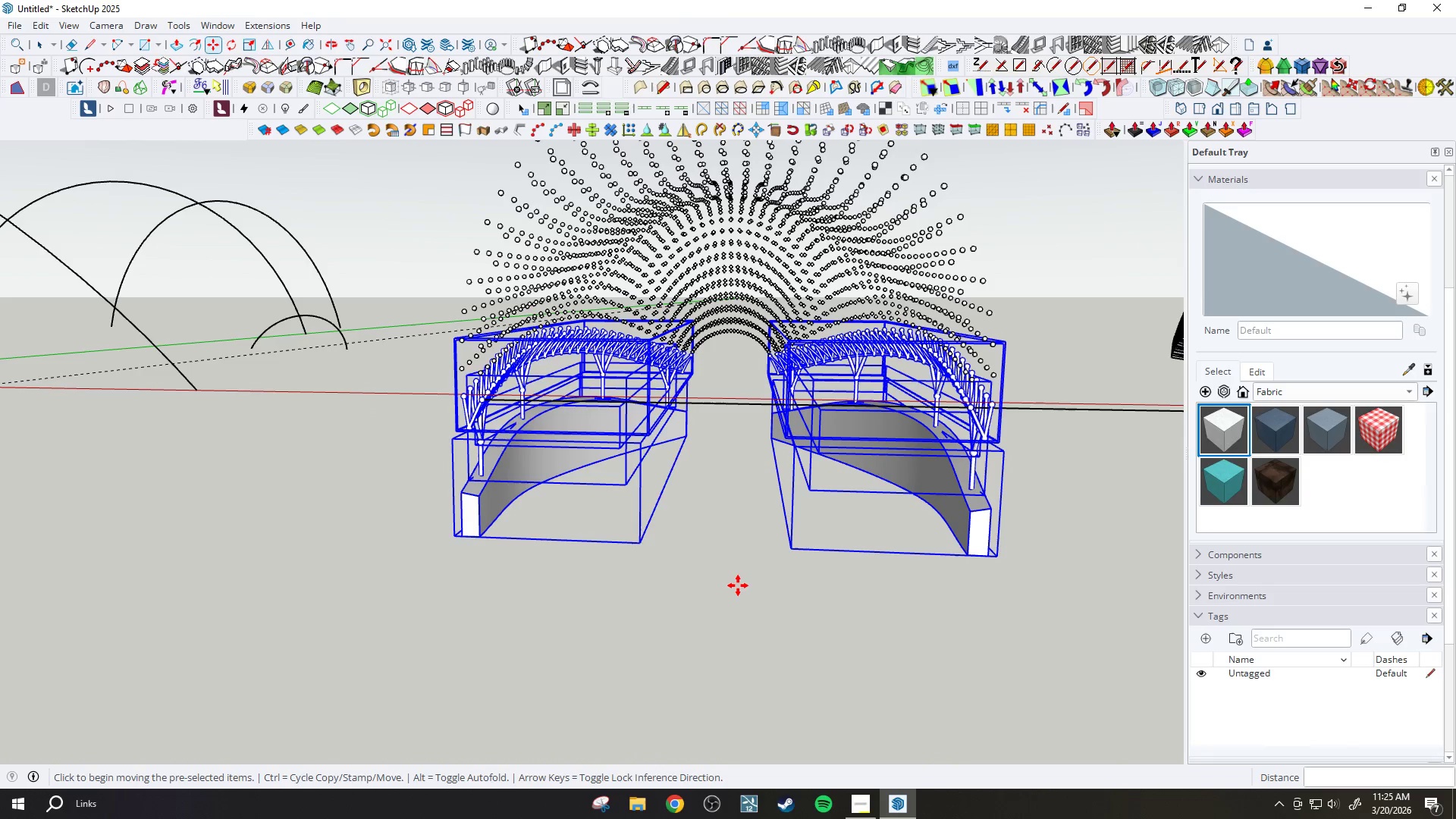 
key(Space)
 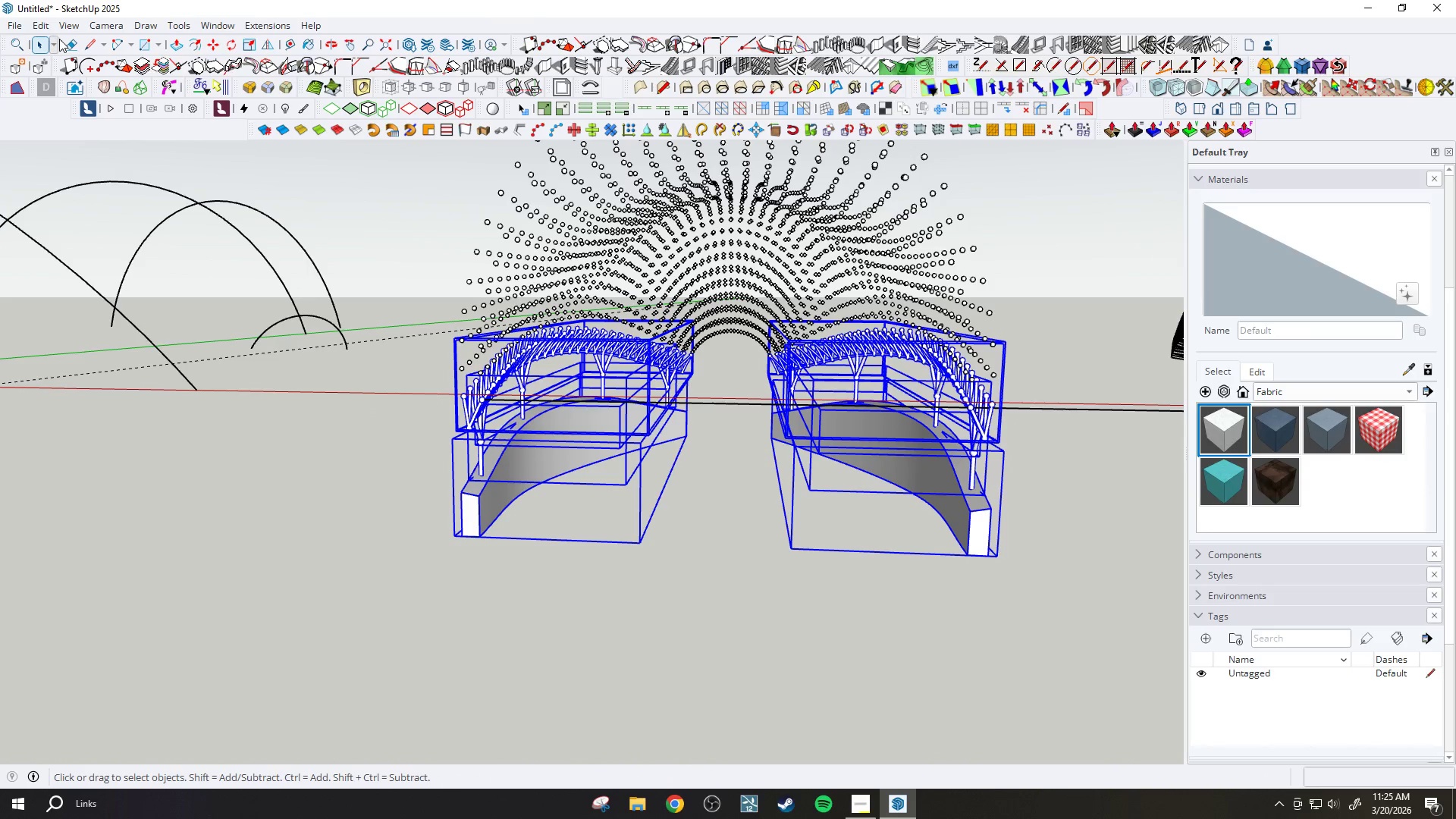 
left_click([40, 24])
 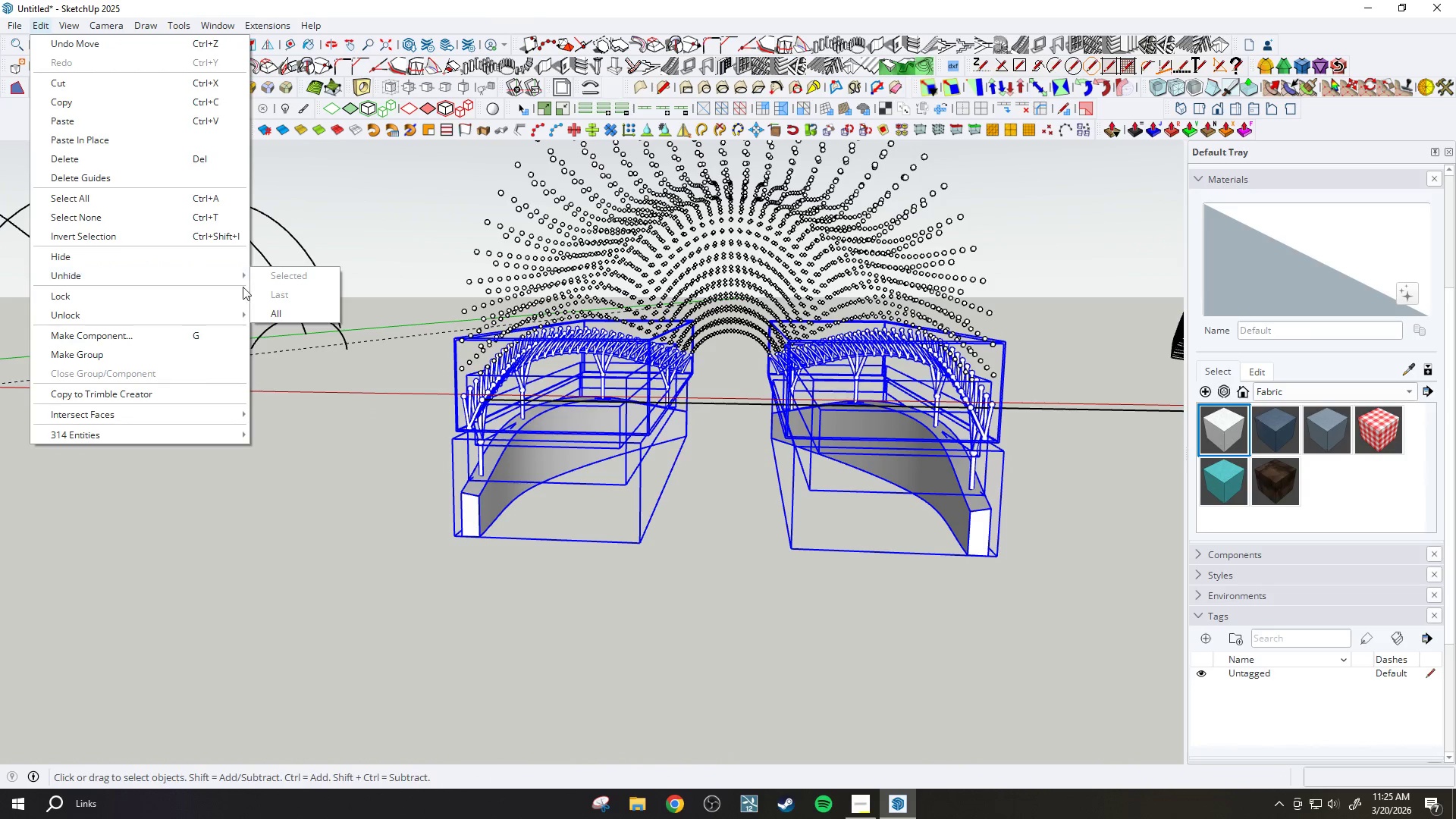 
scroll: coordinate [577, 387], scroll_direction: down, amount: 3.0
 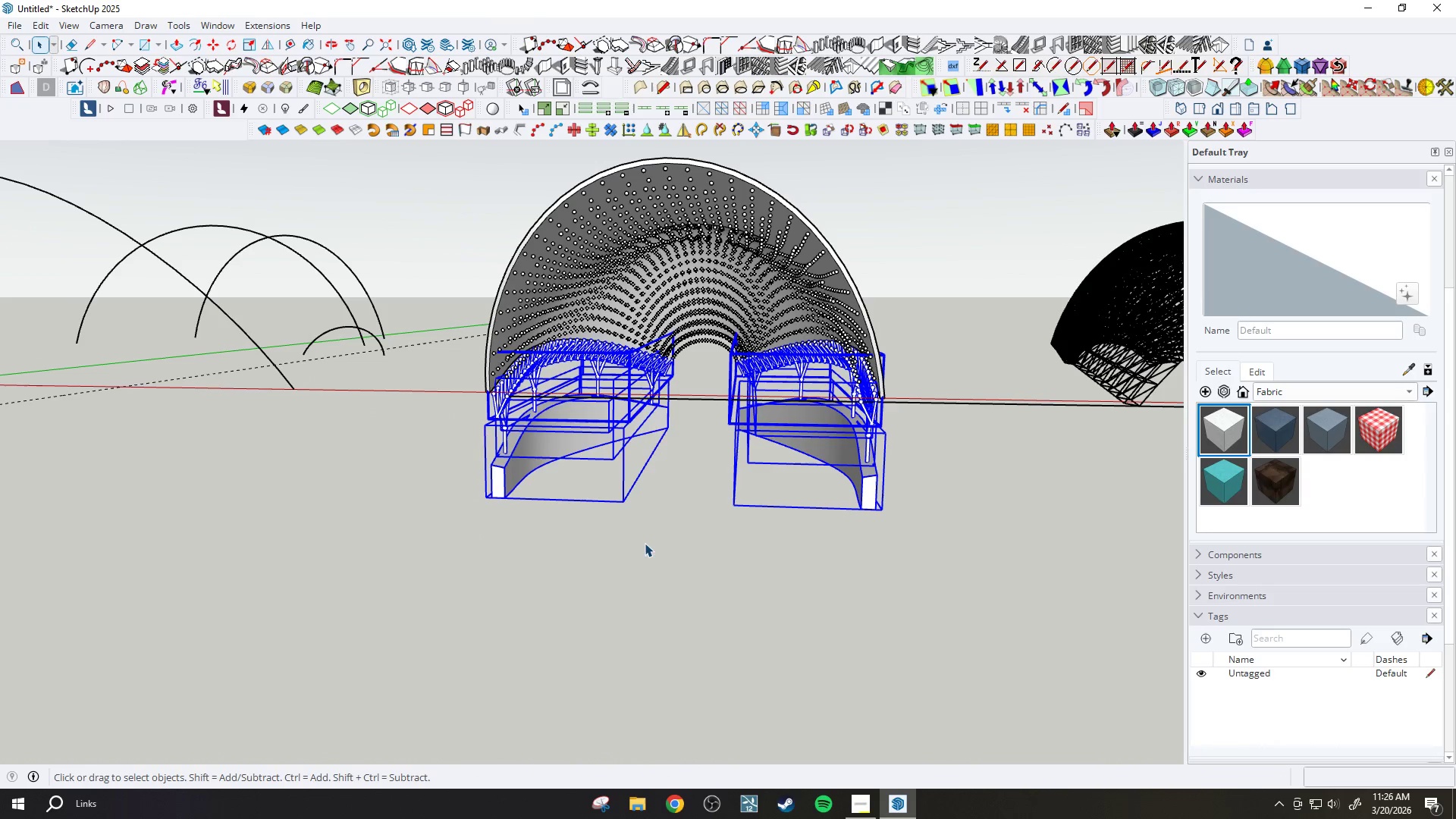 
scroll: coordinate [646, 544], scroll_direction: up, amount: 2.0
 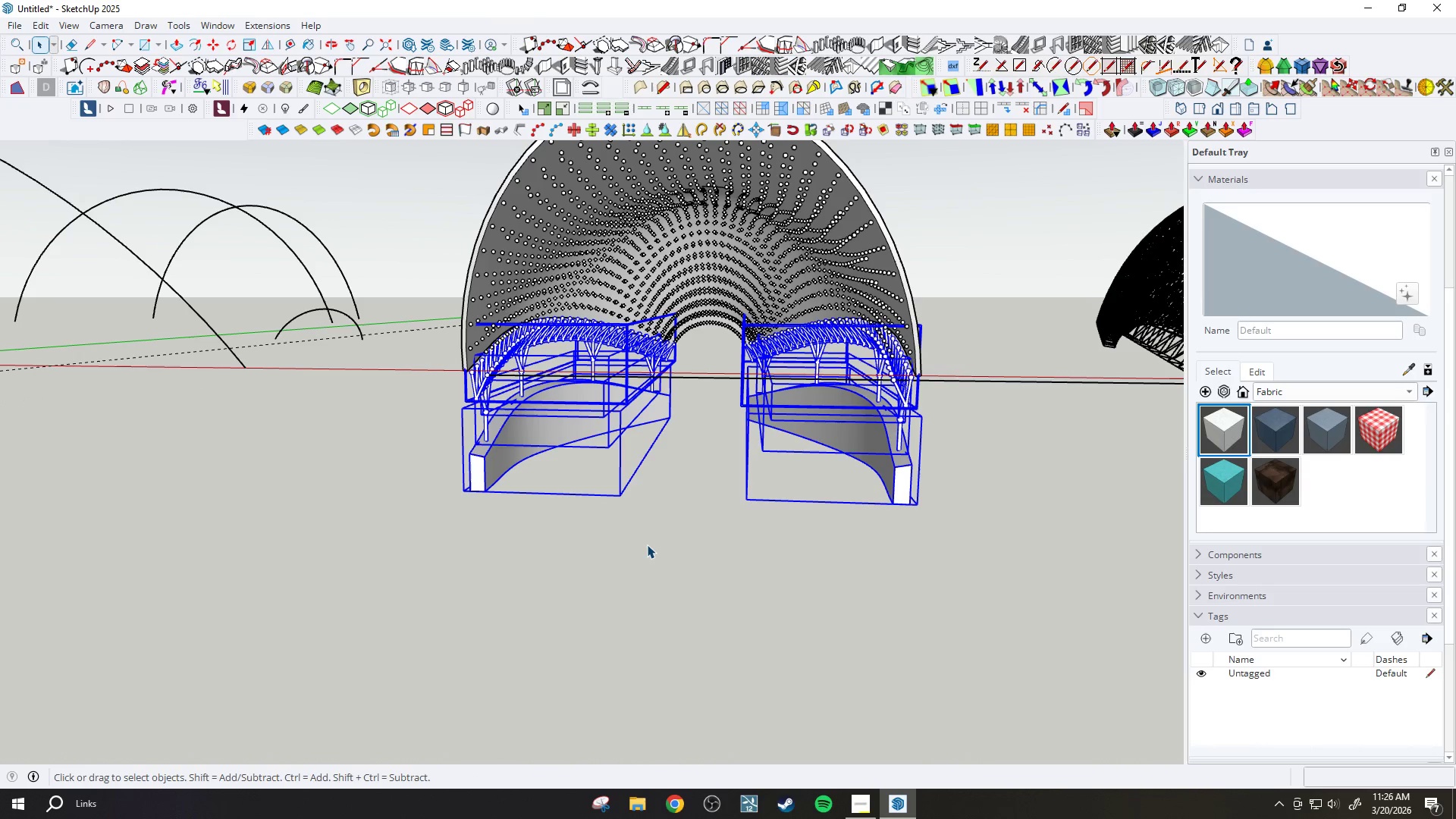 
left_click([647, 544])
 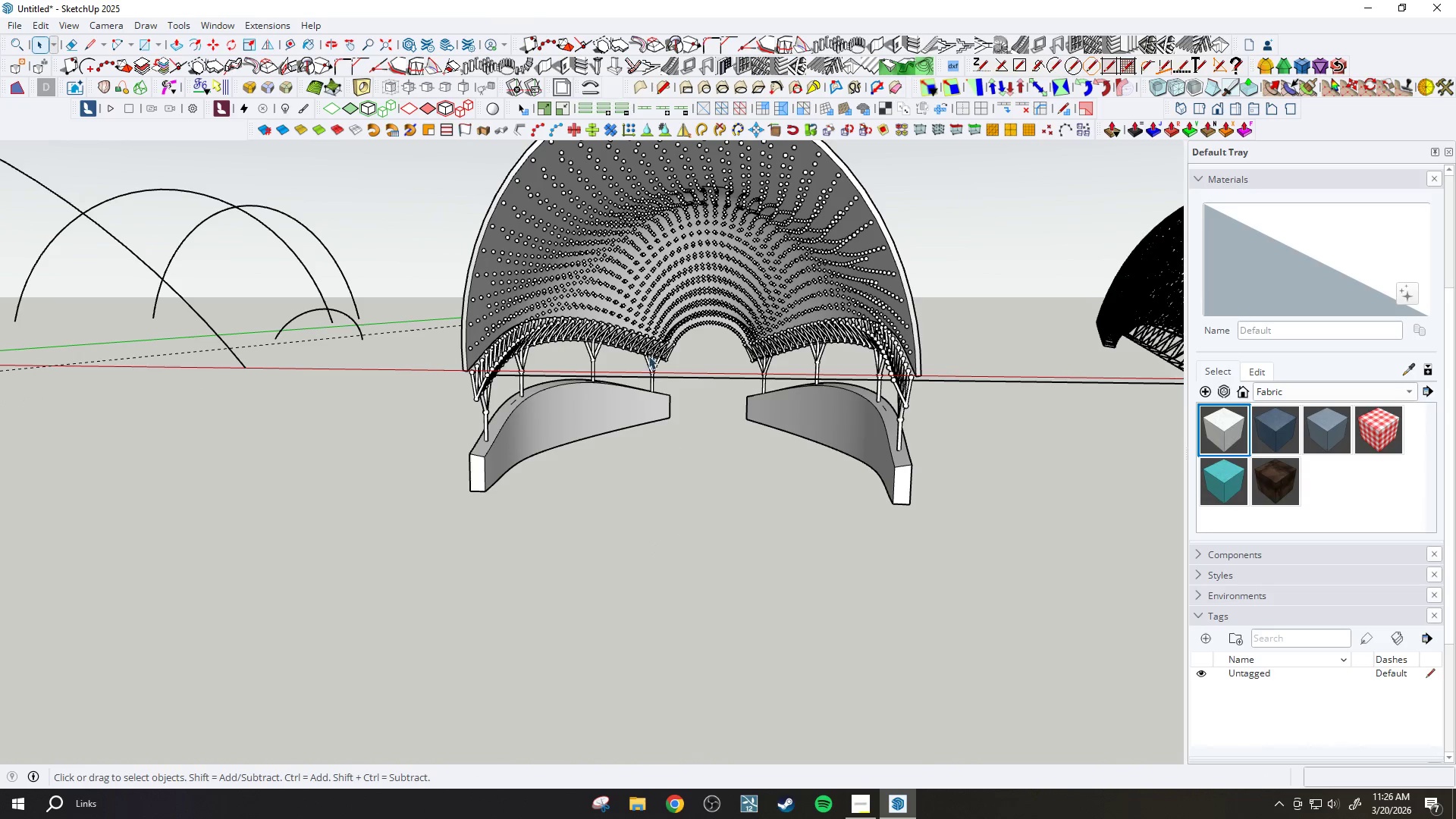 
scroll: coordinate [643, 350], scroll_direction: up, amount: 2.0
 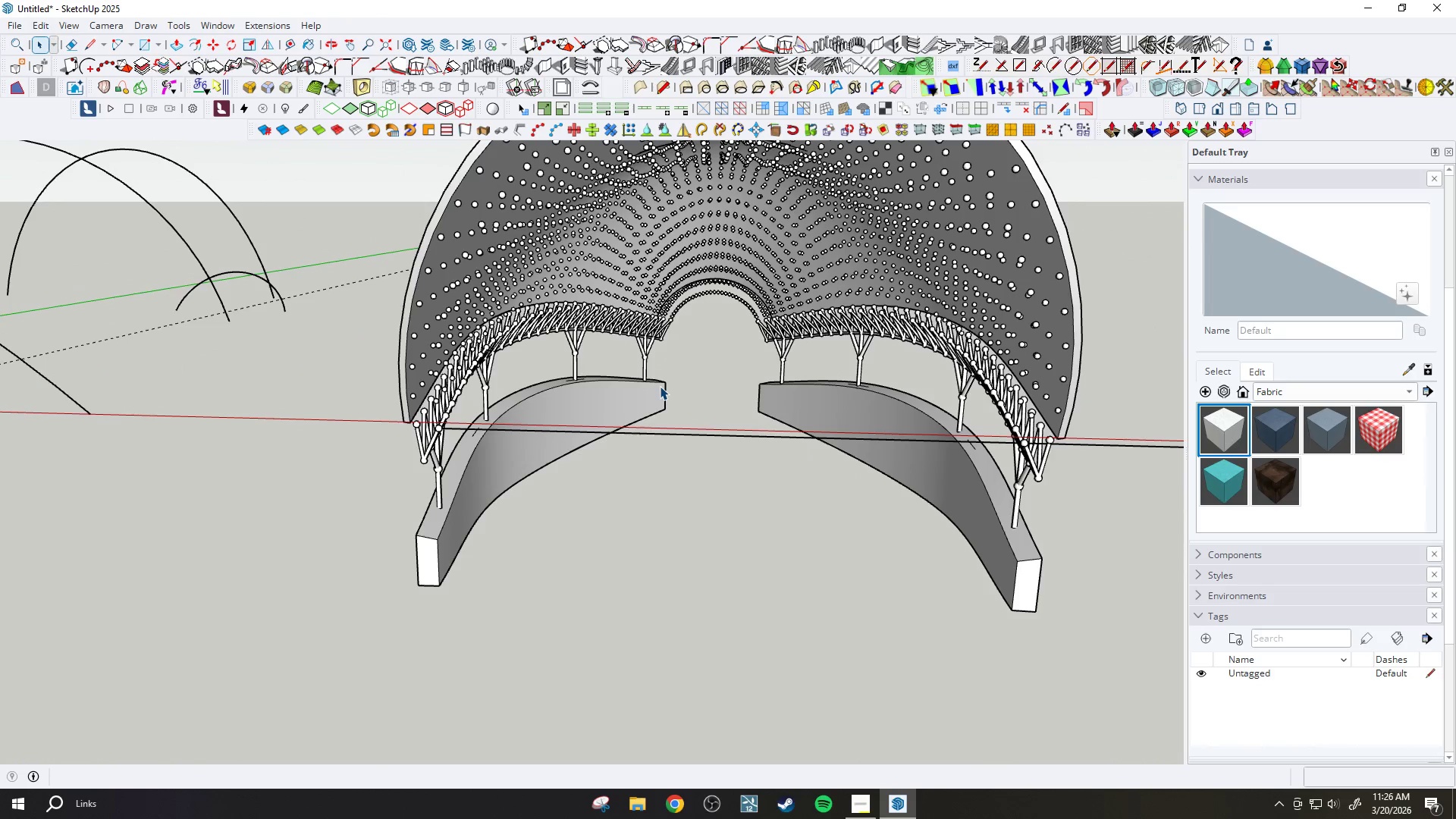 
wait(13.1)
 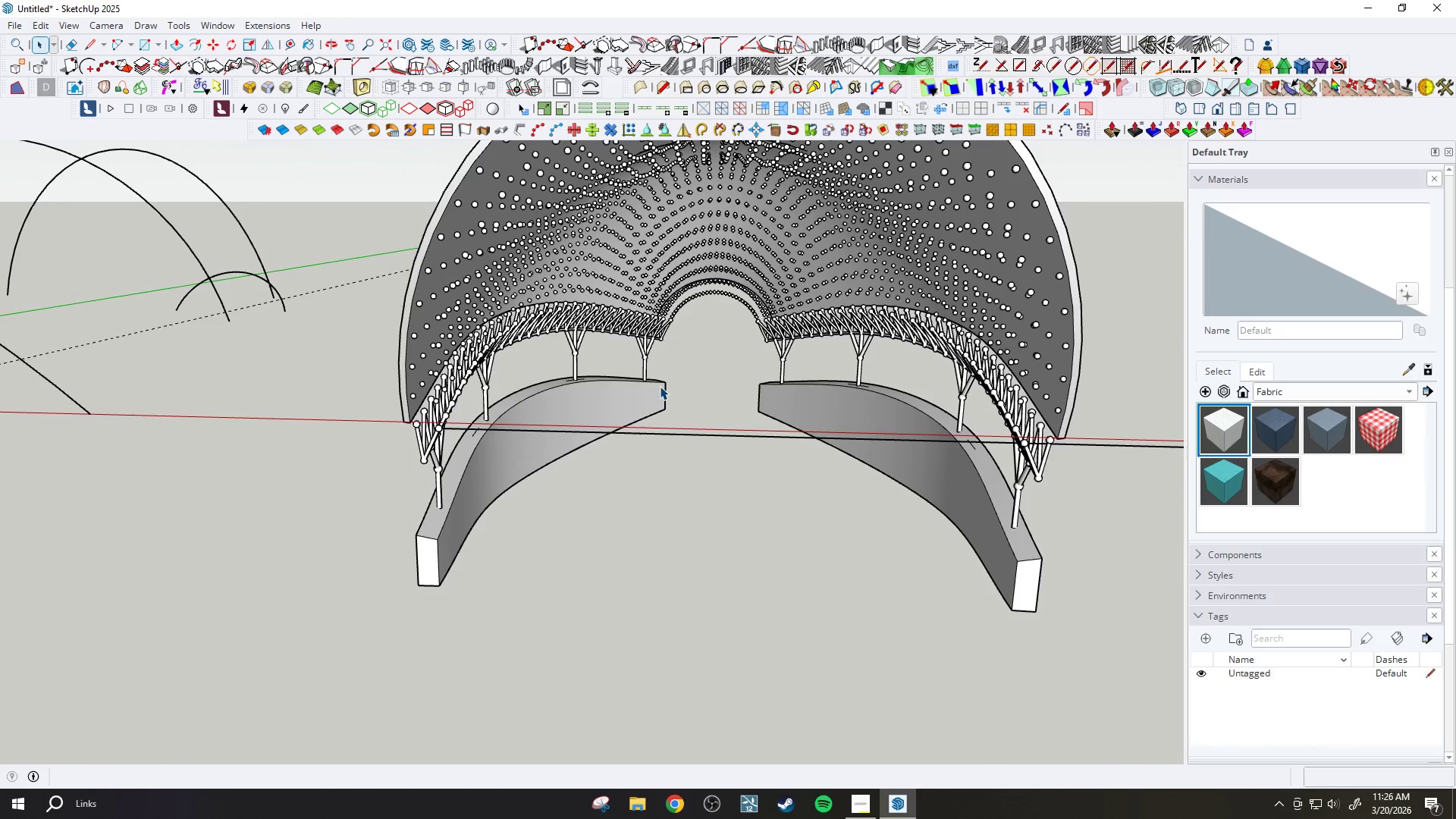 
scroll: coordinate [694, 350], scroll_direction: down, amount: 4.0
 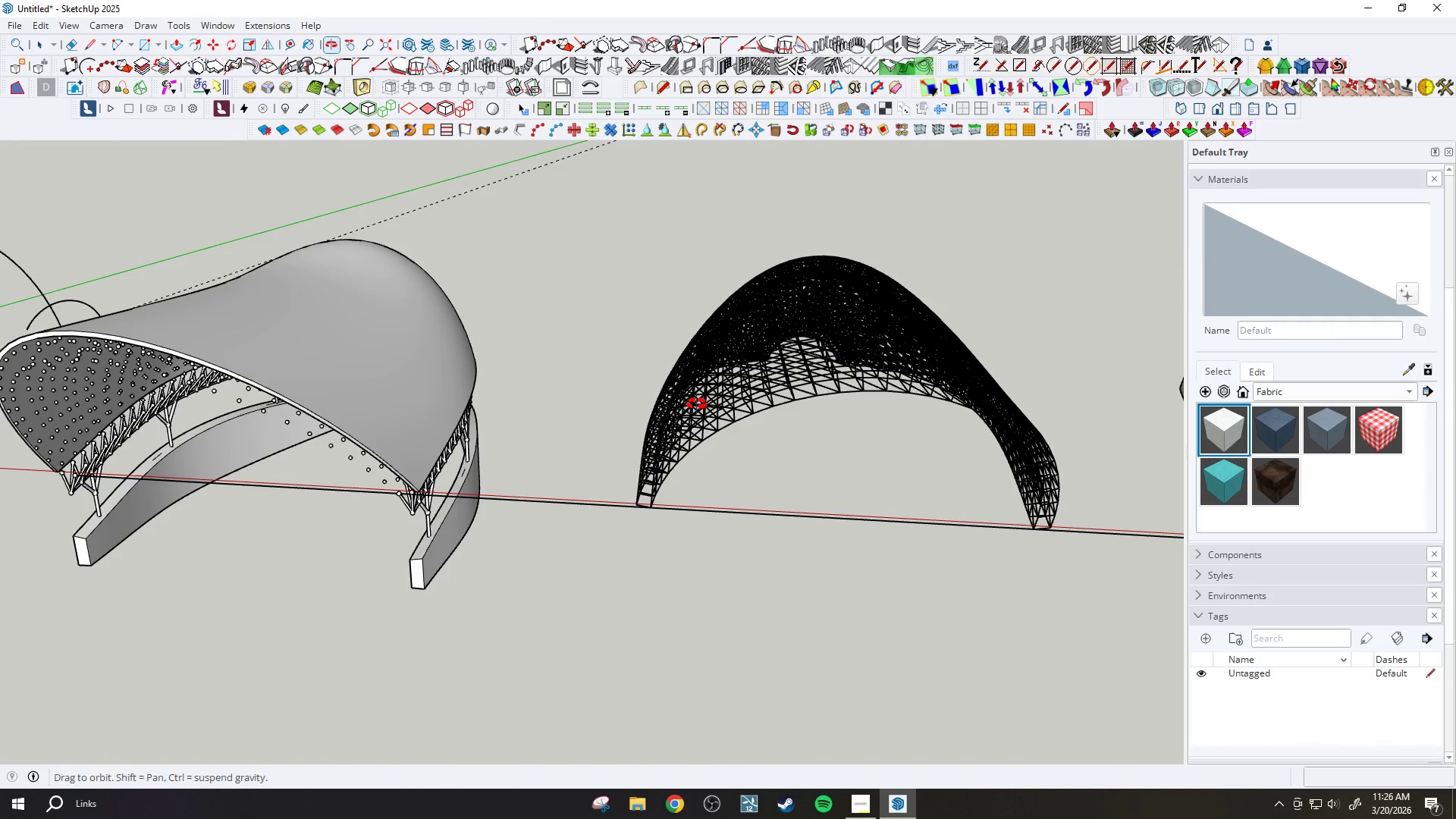 
left_click_drag(start_coordinate=[596, 204], to_coordinate=[1036, 625])
 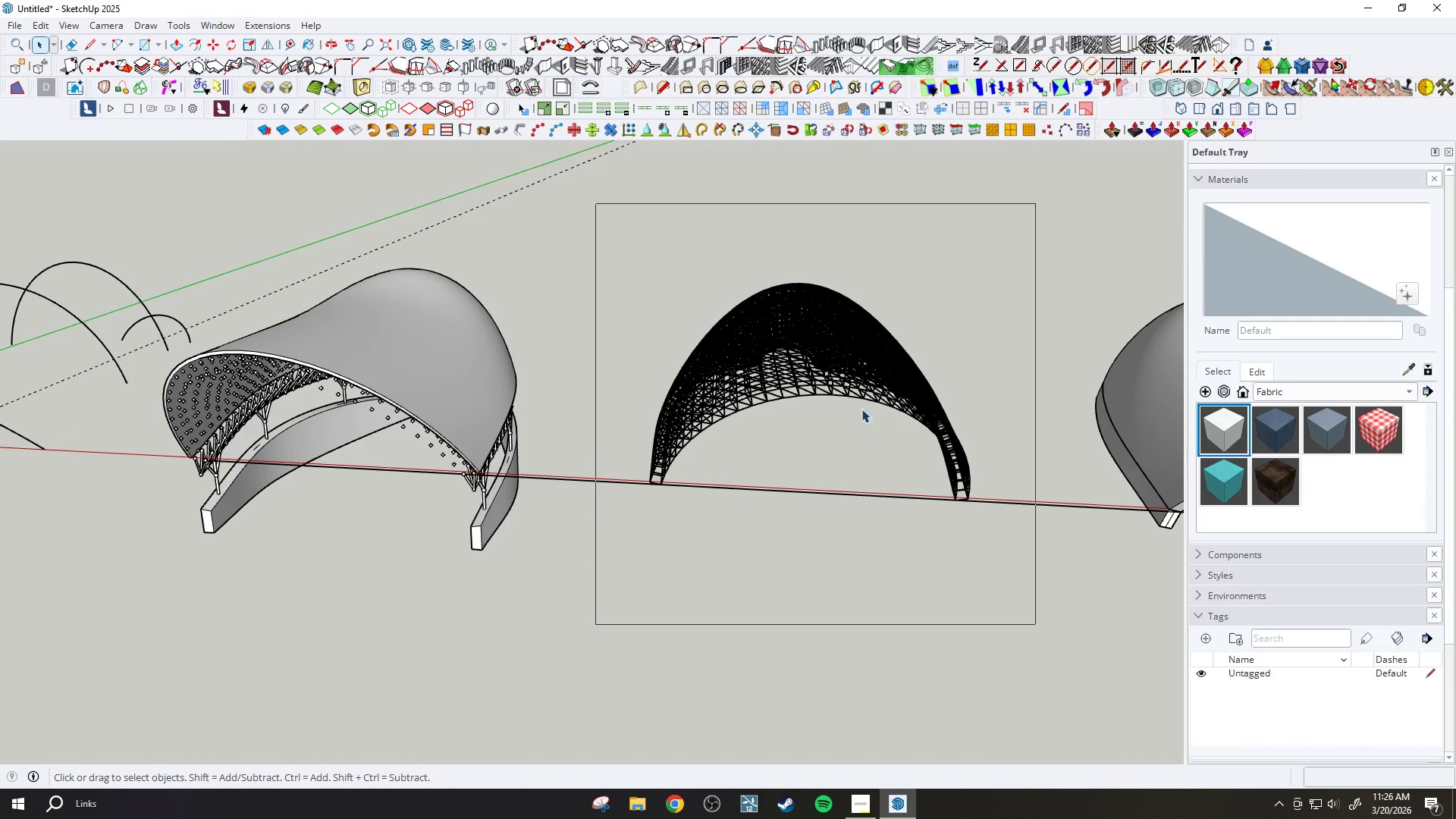 
scroll: coordinate [697, 404], scroll_direction: down, amount: 3.0
 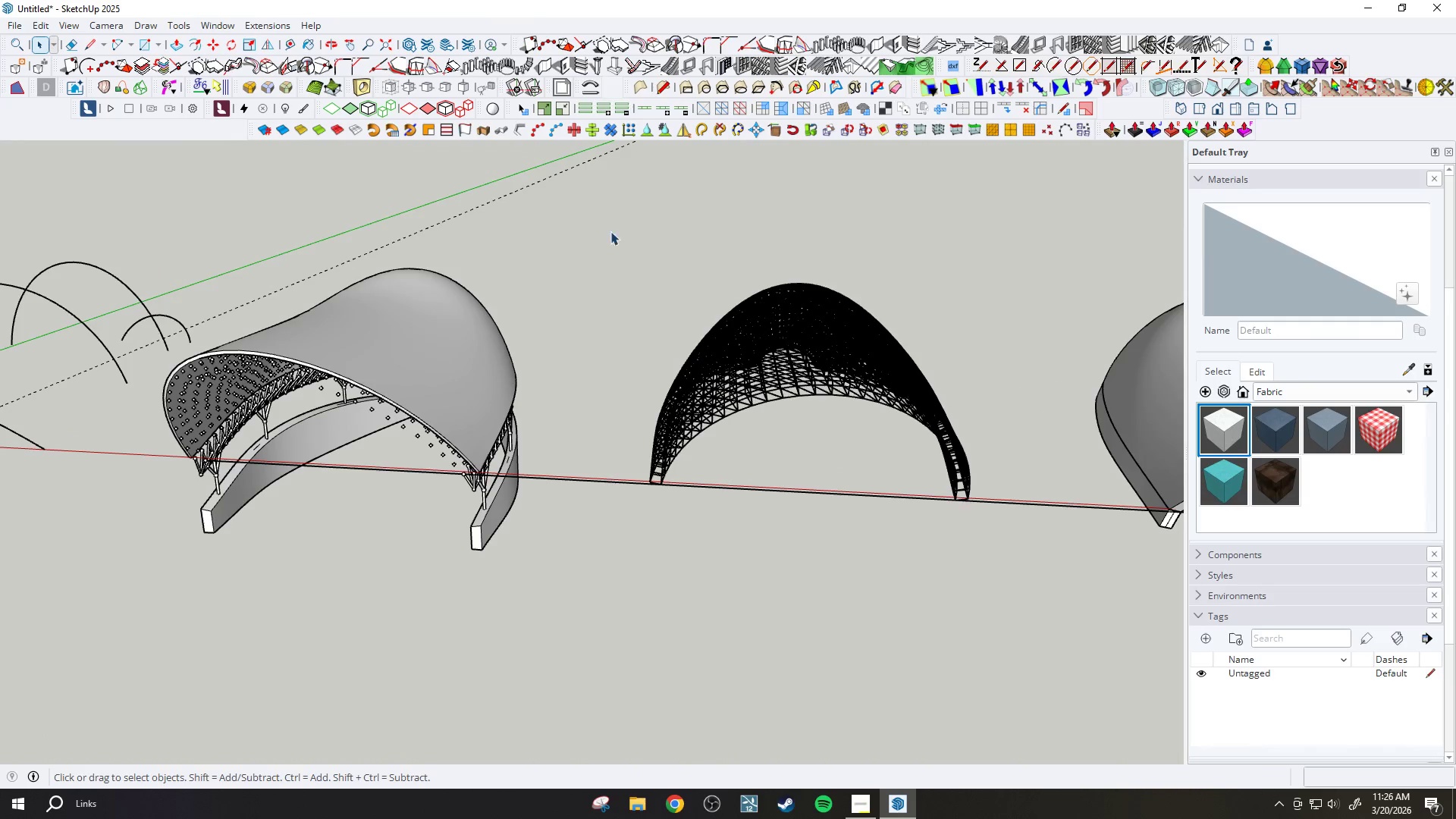 
scroll: coordinate [792, 351], scroll_direction: up, amount: 8.0
 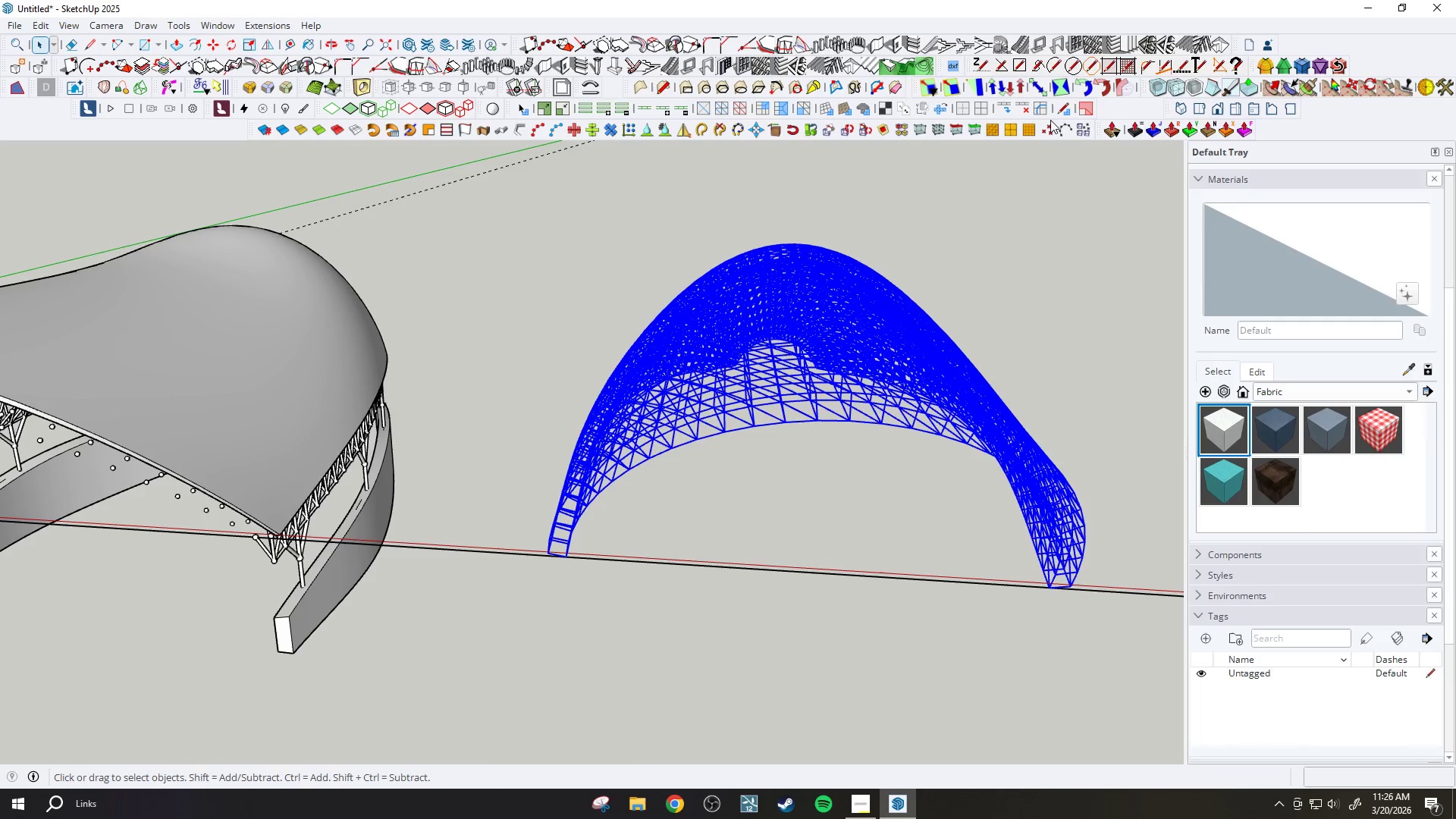 
left_click([1045, 227])
 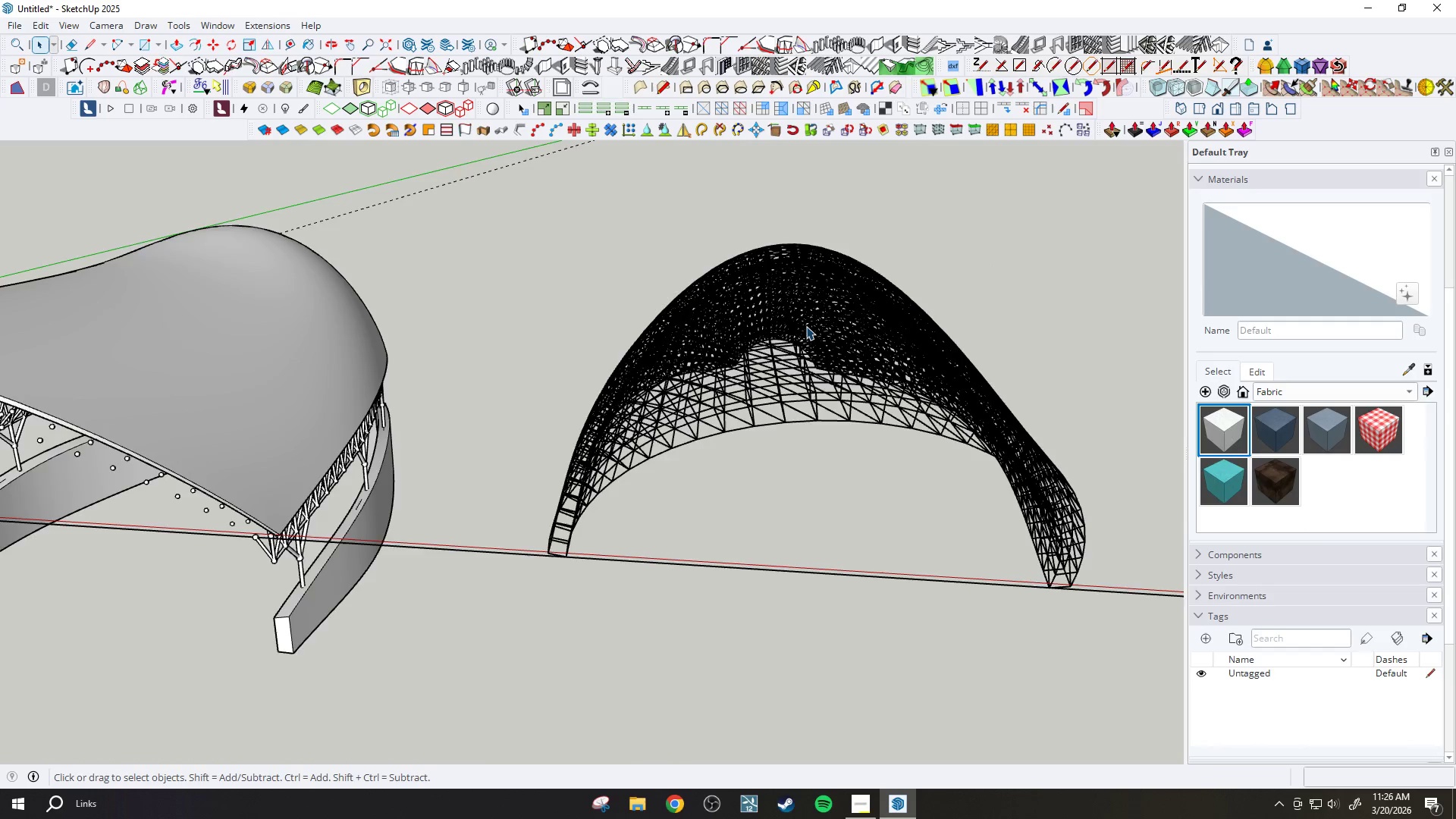 
scroll: coordinate [740, 362], scroll_direction: down, amount: 5.0
 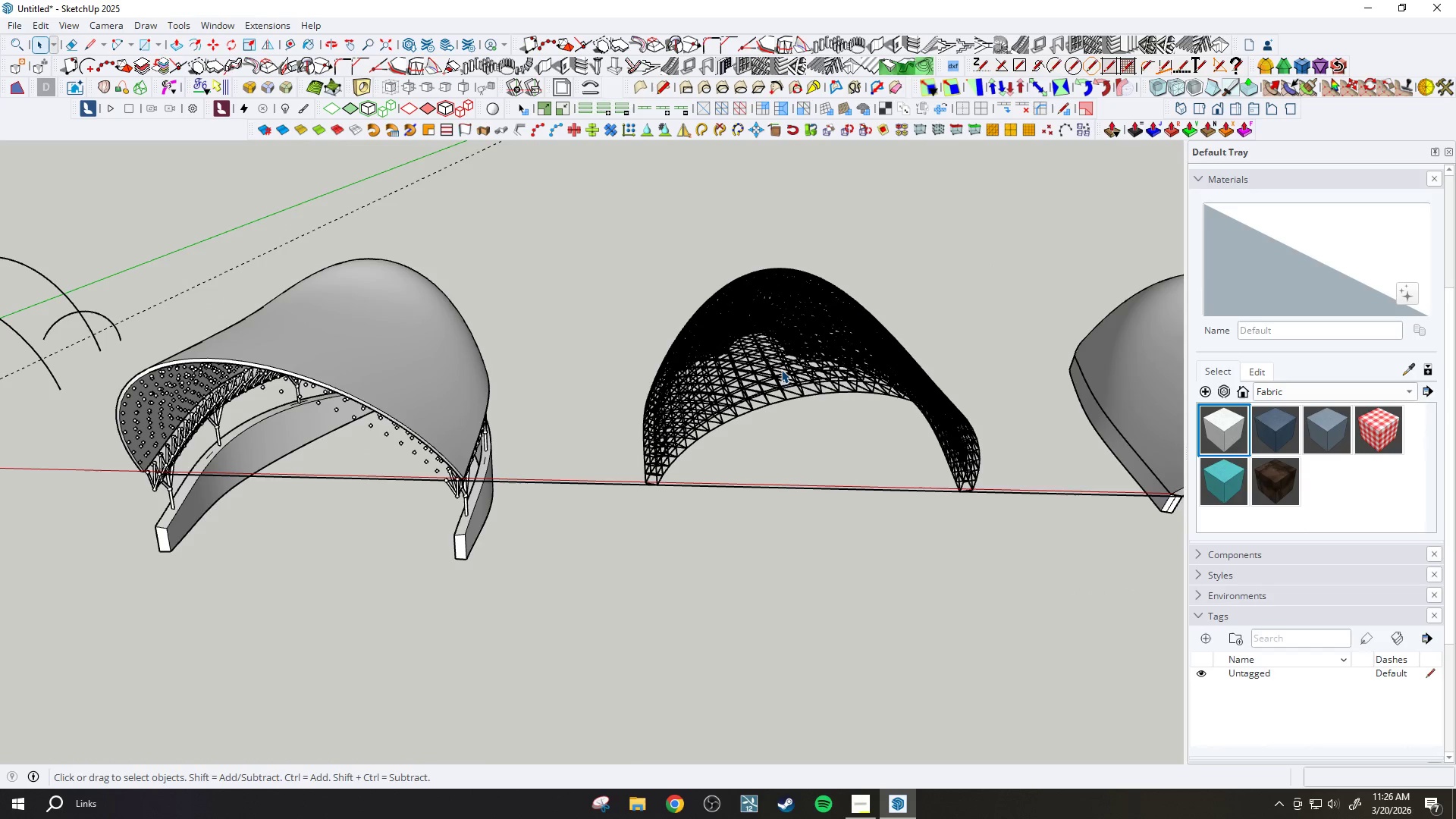 
scroll: coordinate [767, 366], scroll_direction: up, amount: 1.0
 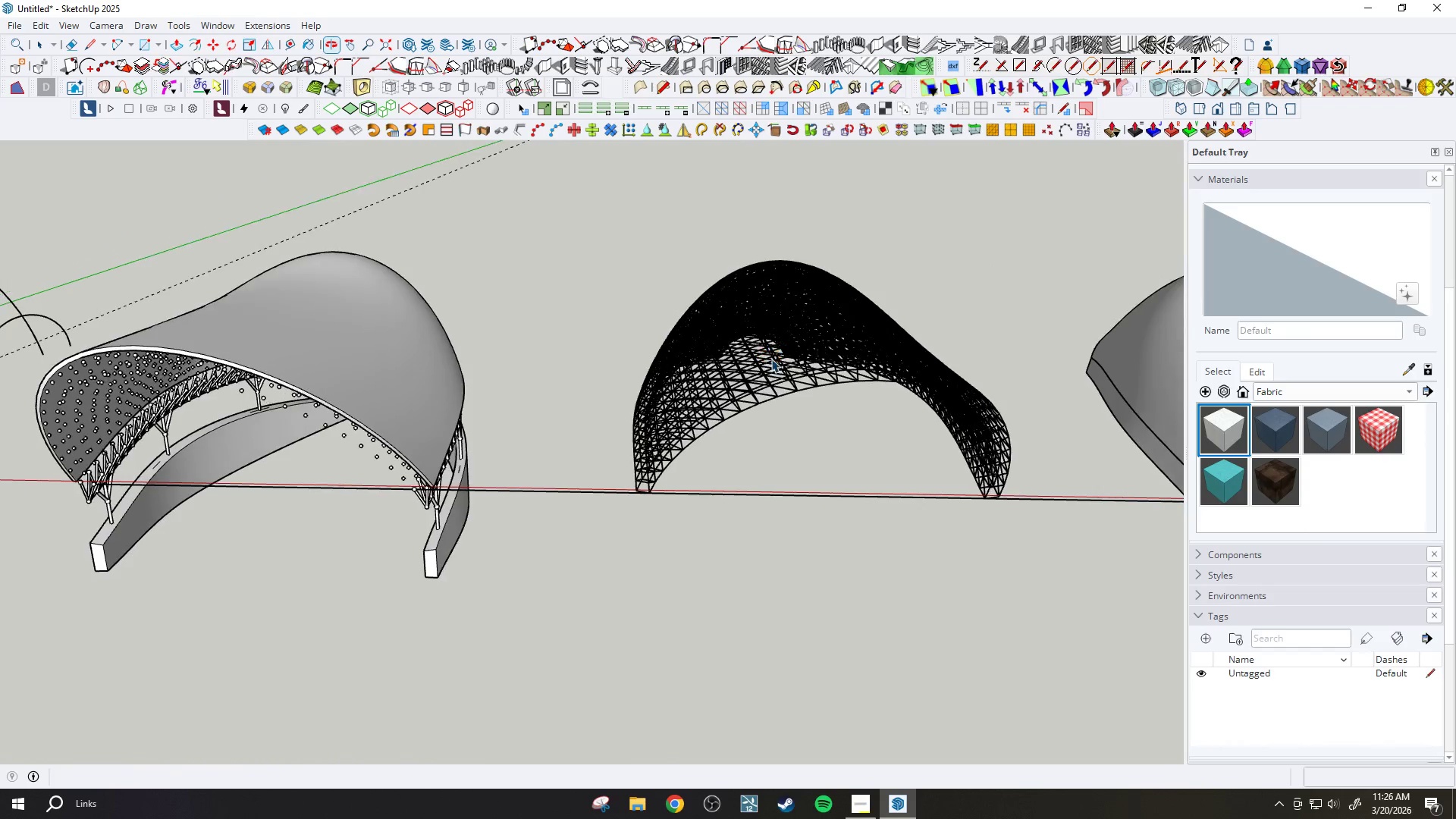 
hold_key(key=ControlLeft, duration=0.39)